 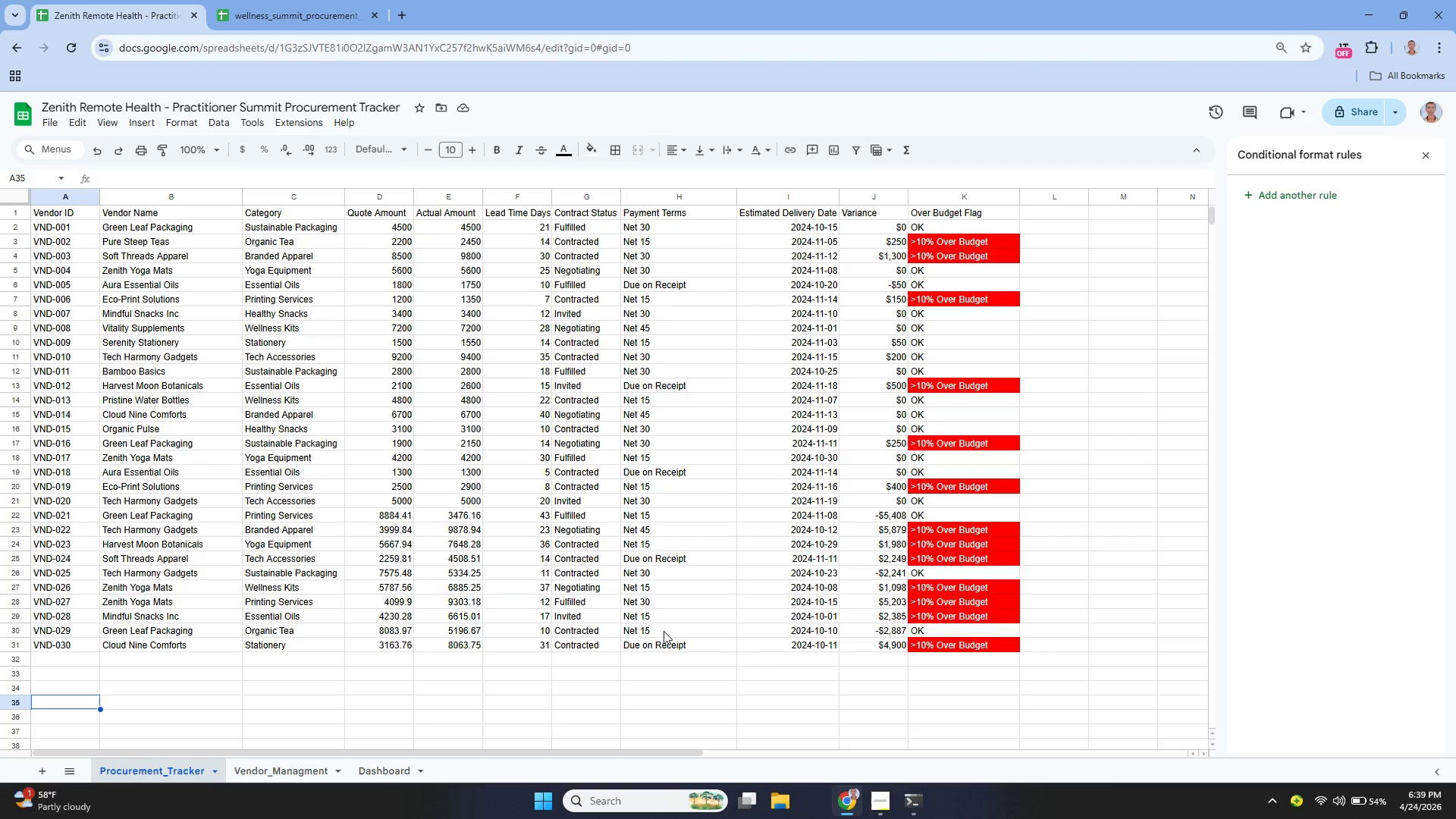 
scroll: coordinate [664, 631], scroll_direction: up, amount: 1.0
 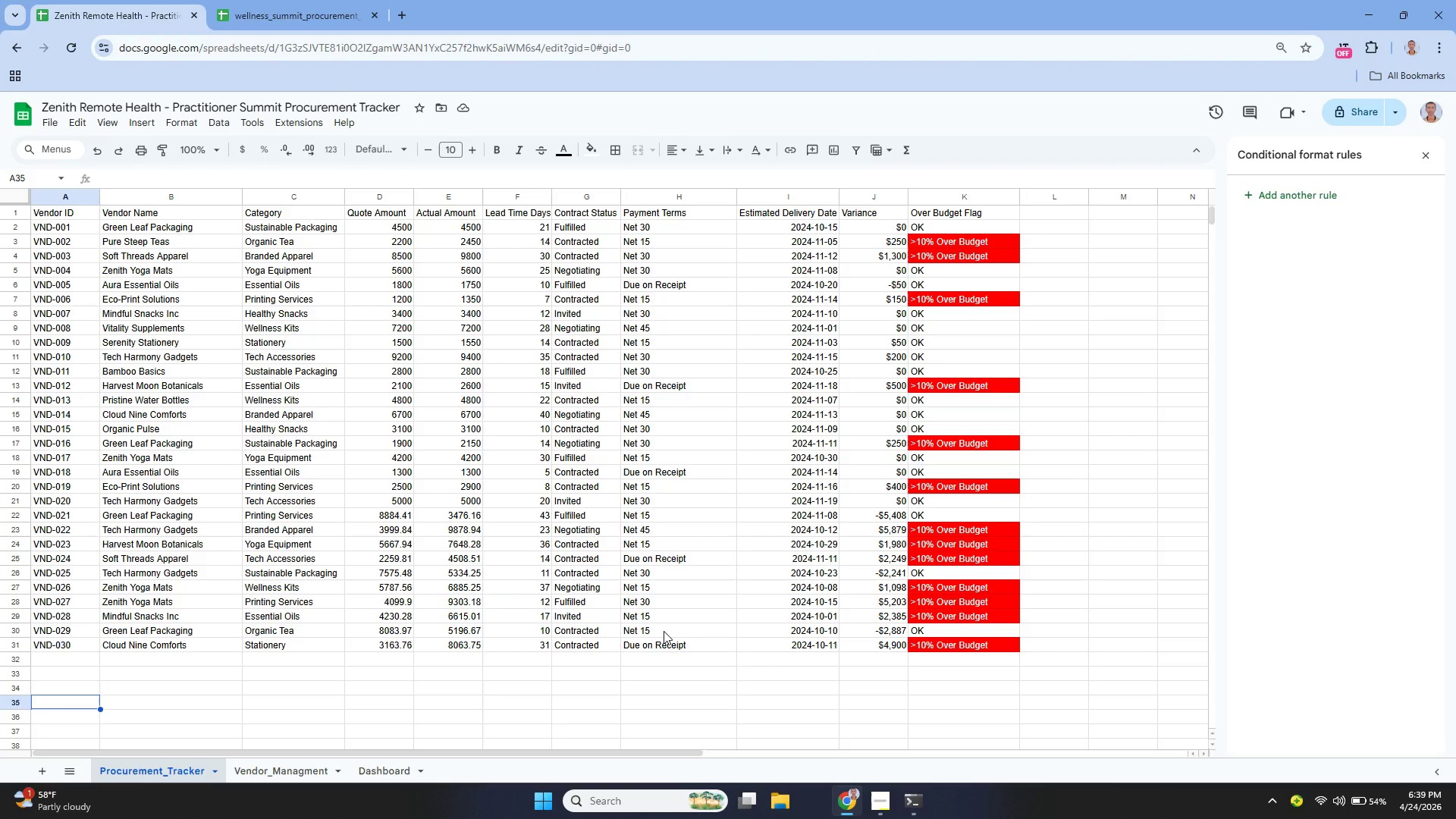 
wait(12.47)
 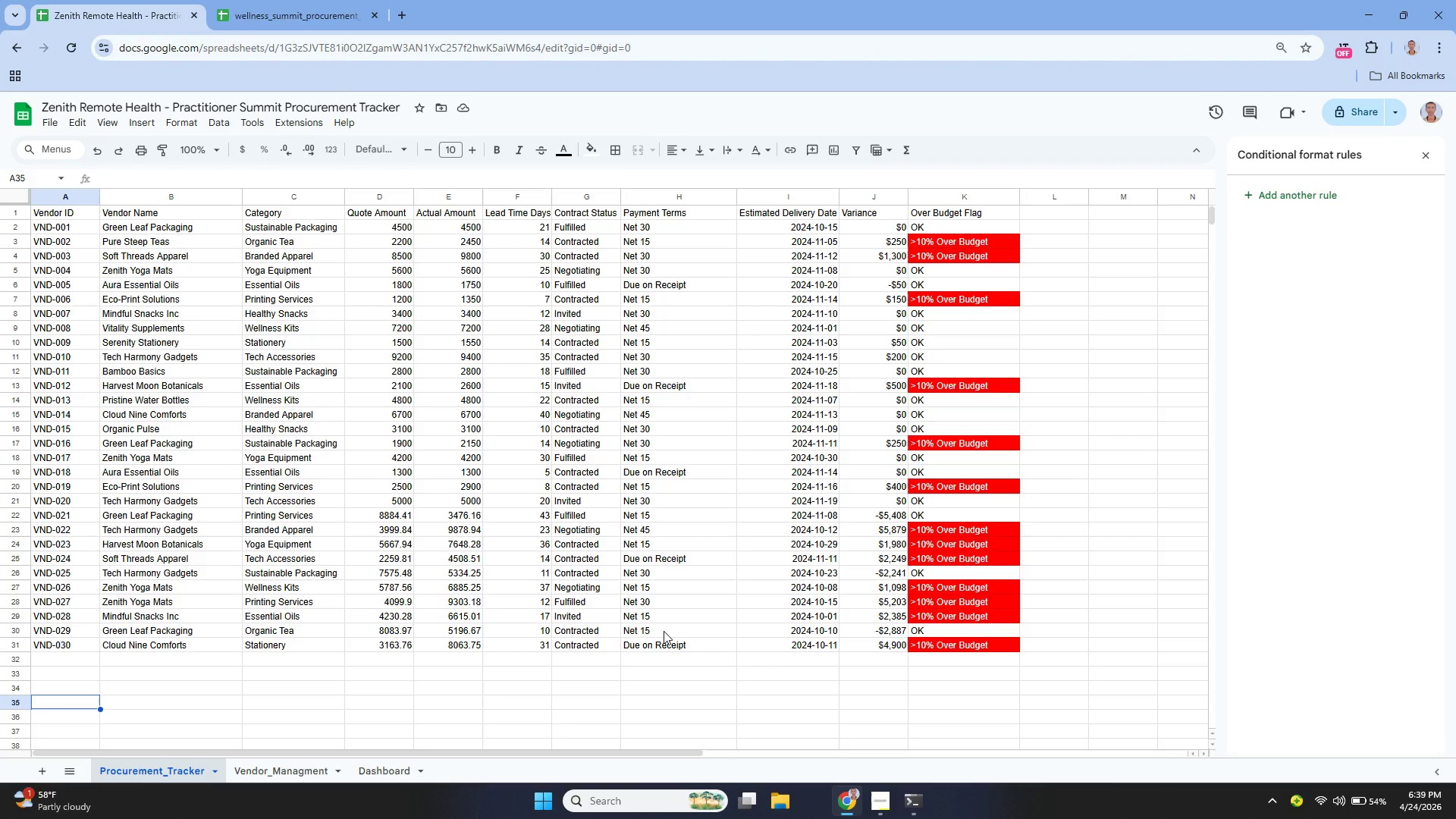 
key(Enter)
 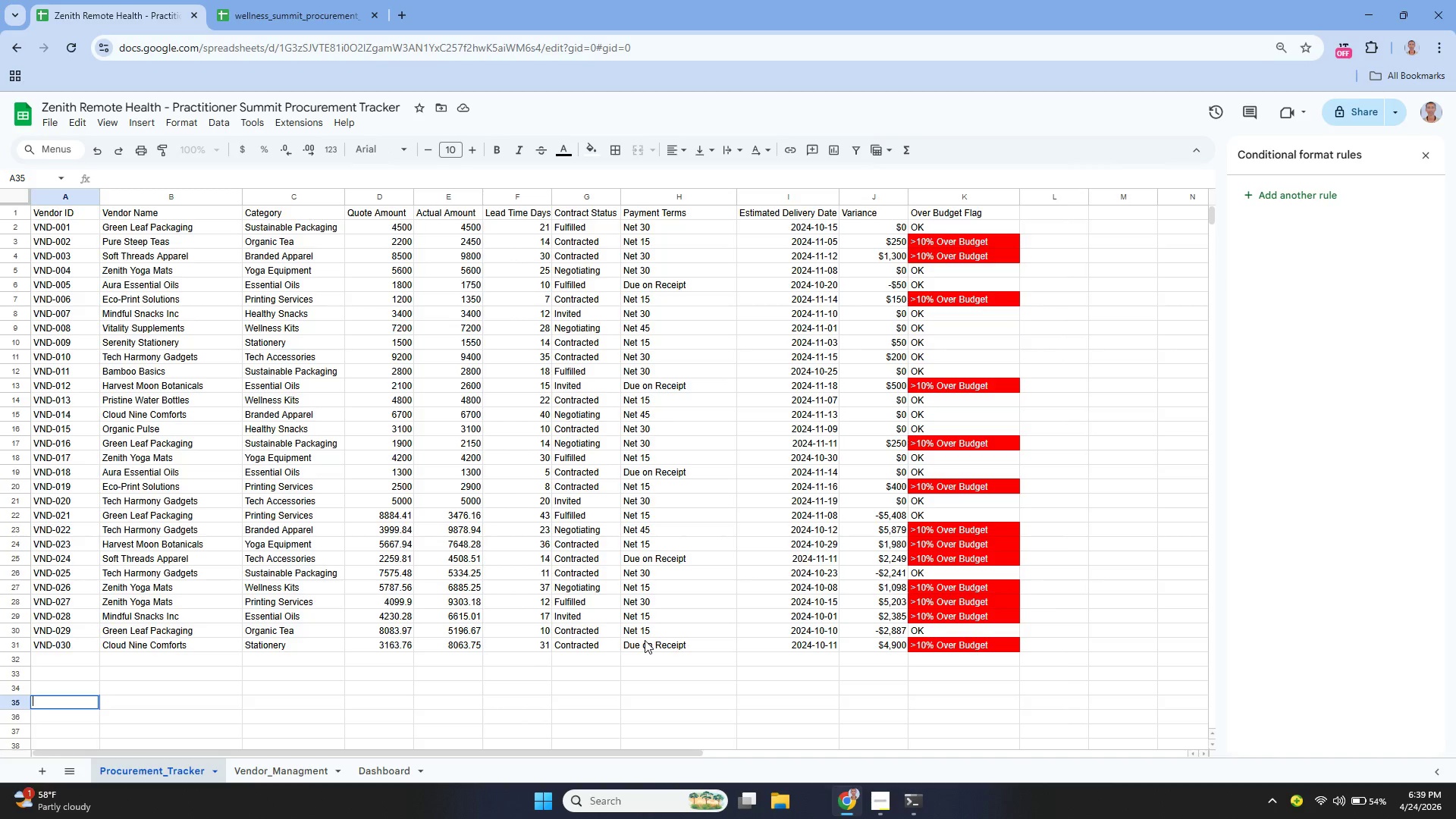 
type(Categorey)
 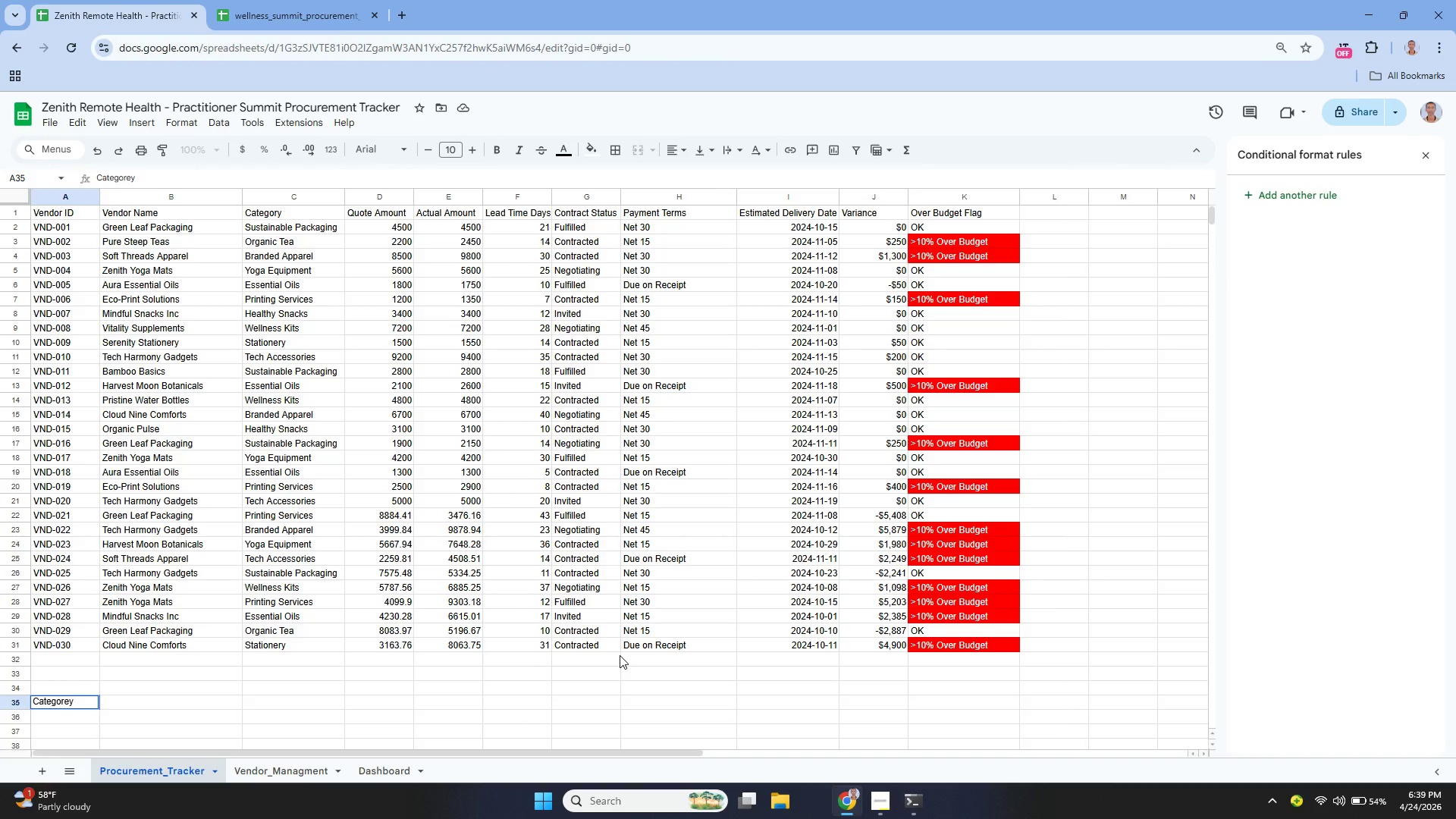 
wait(6.47)
 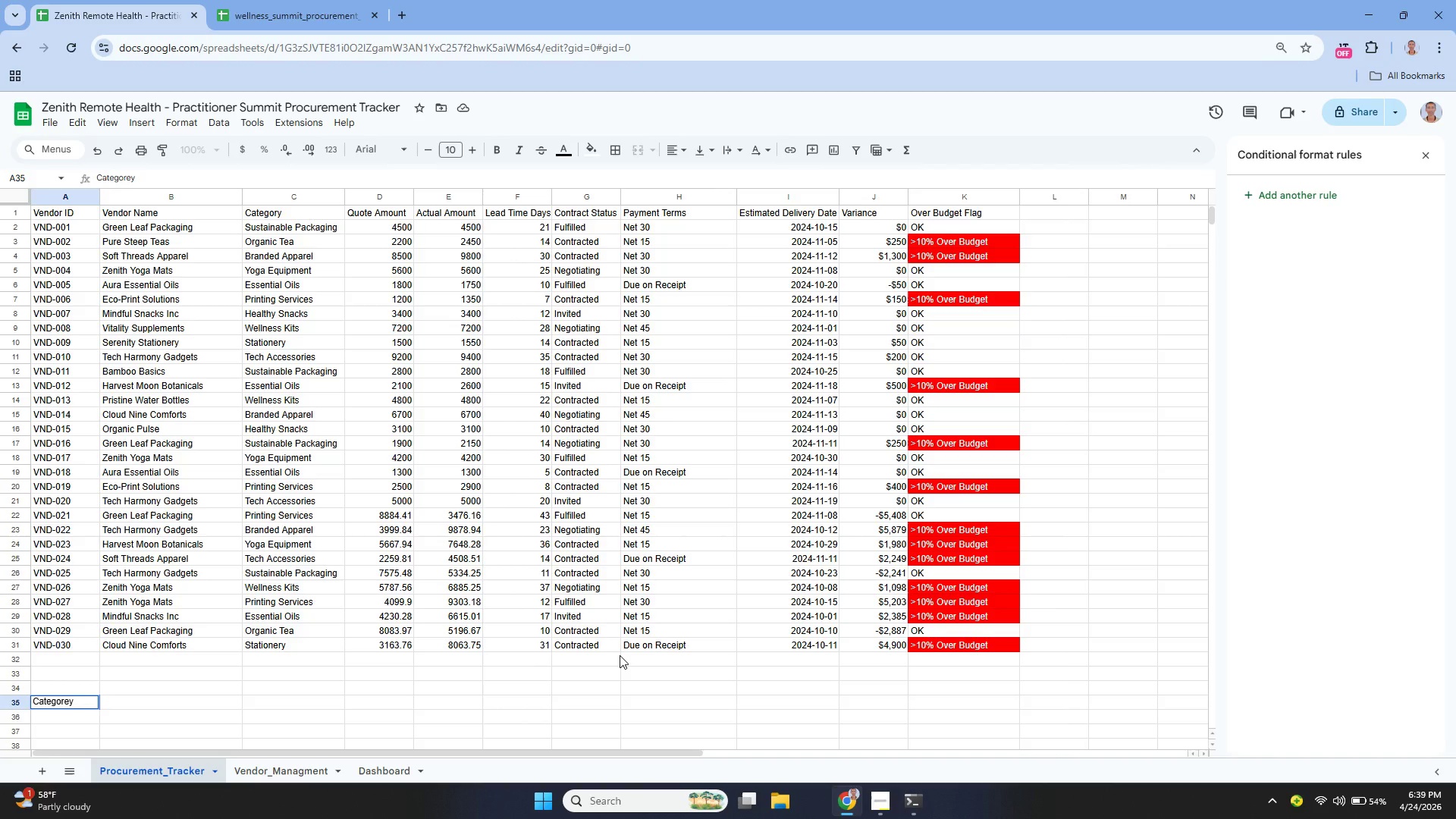 
key(ArrowLeft)
 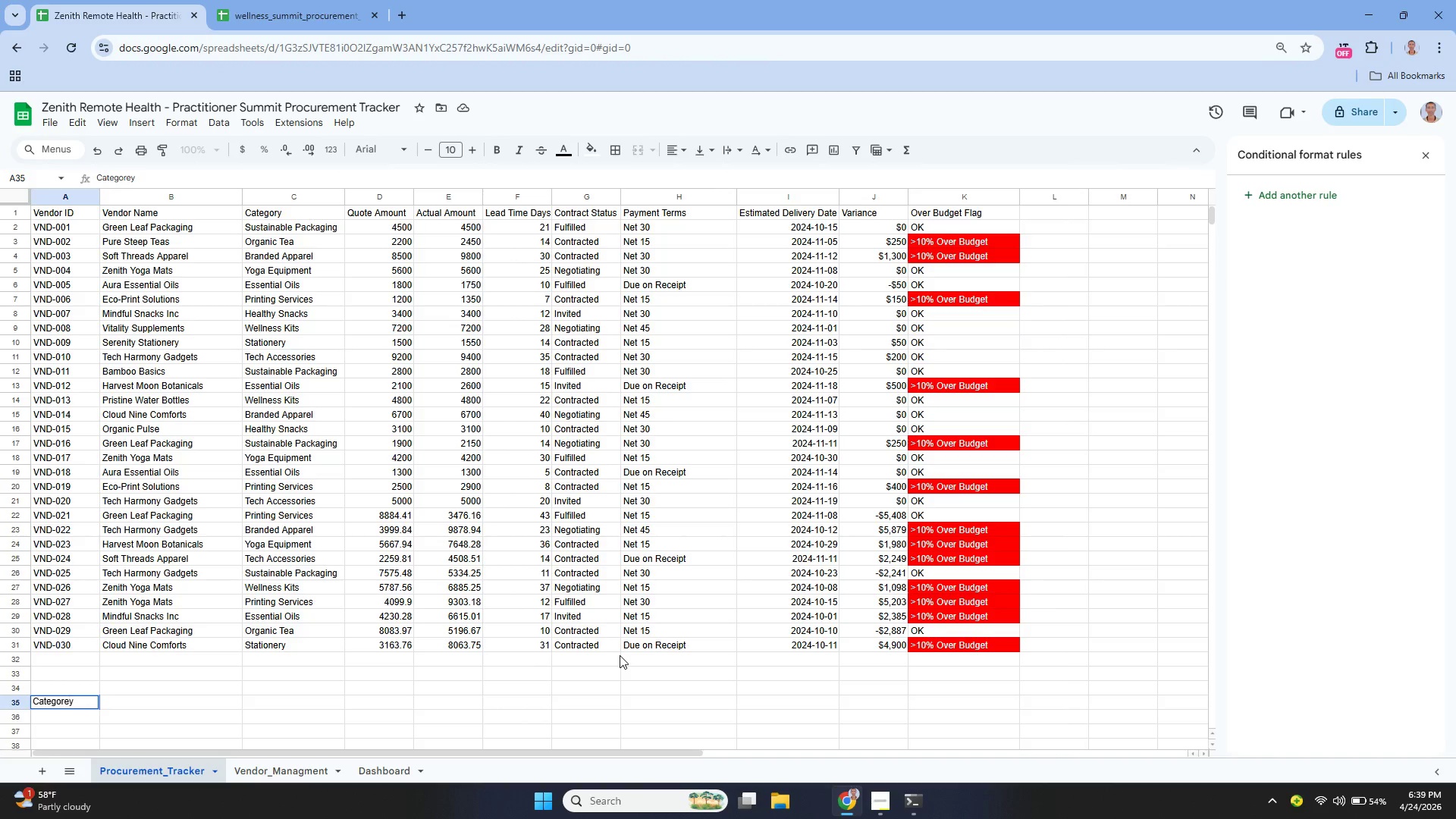 
key(Backspace)
 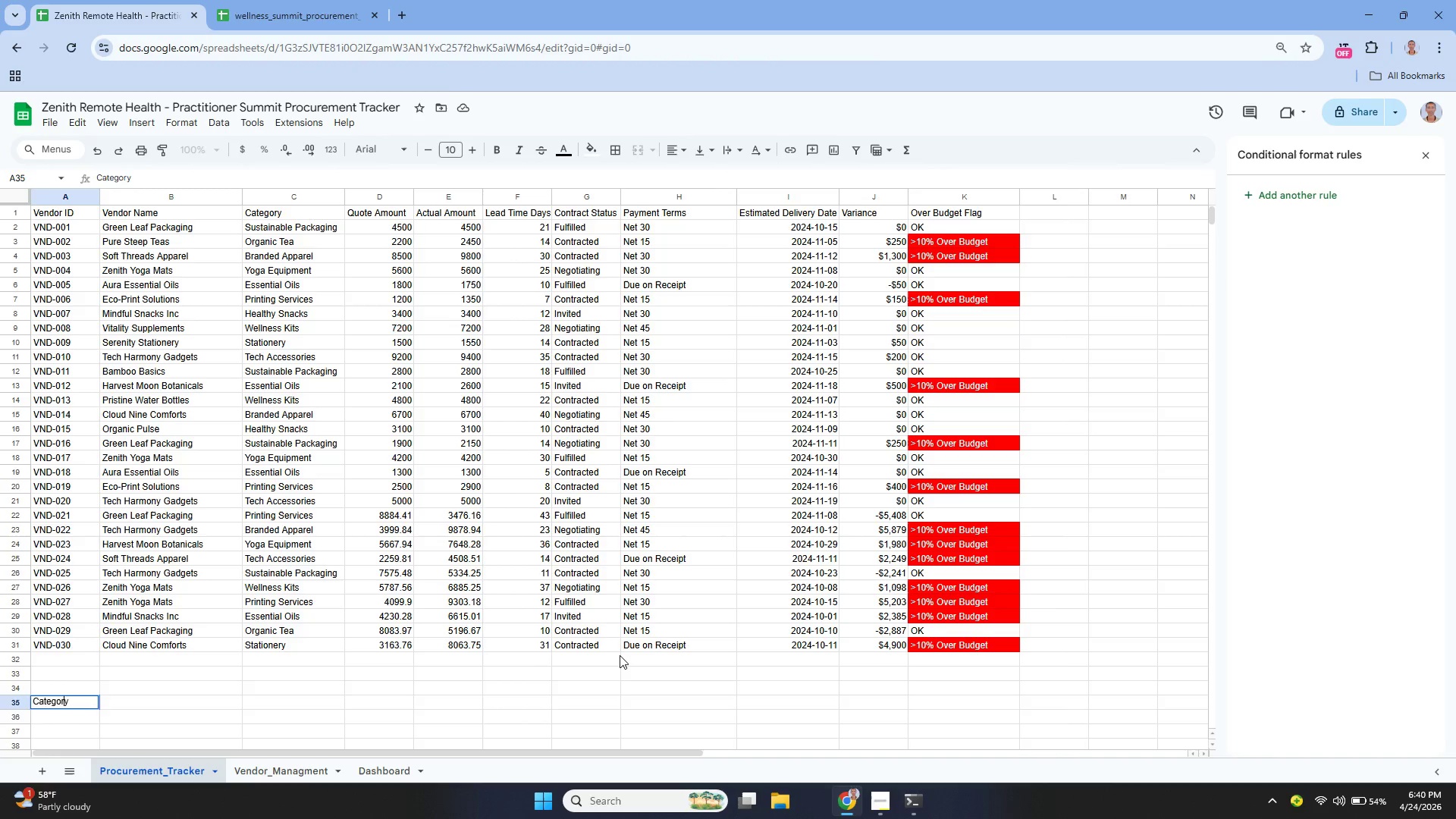 
key(Enter)
 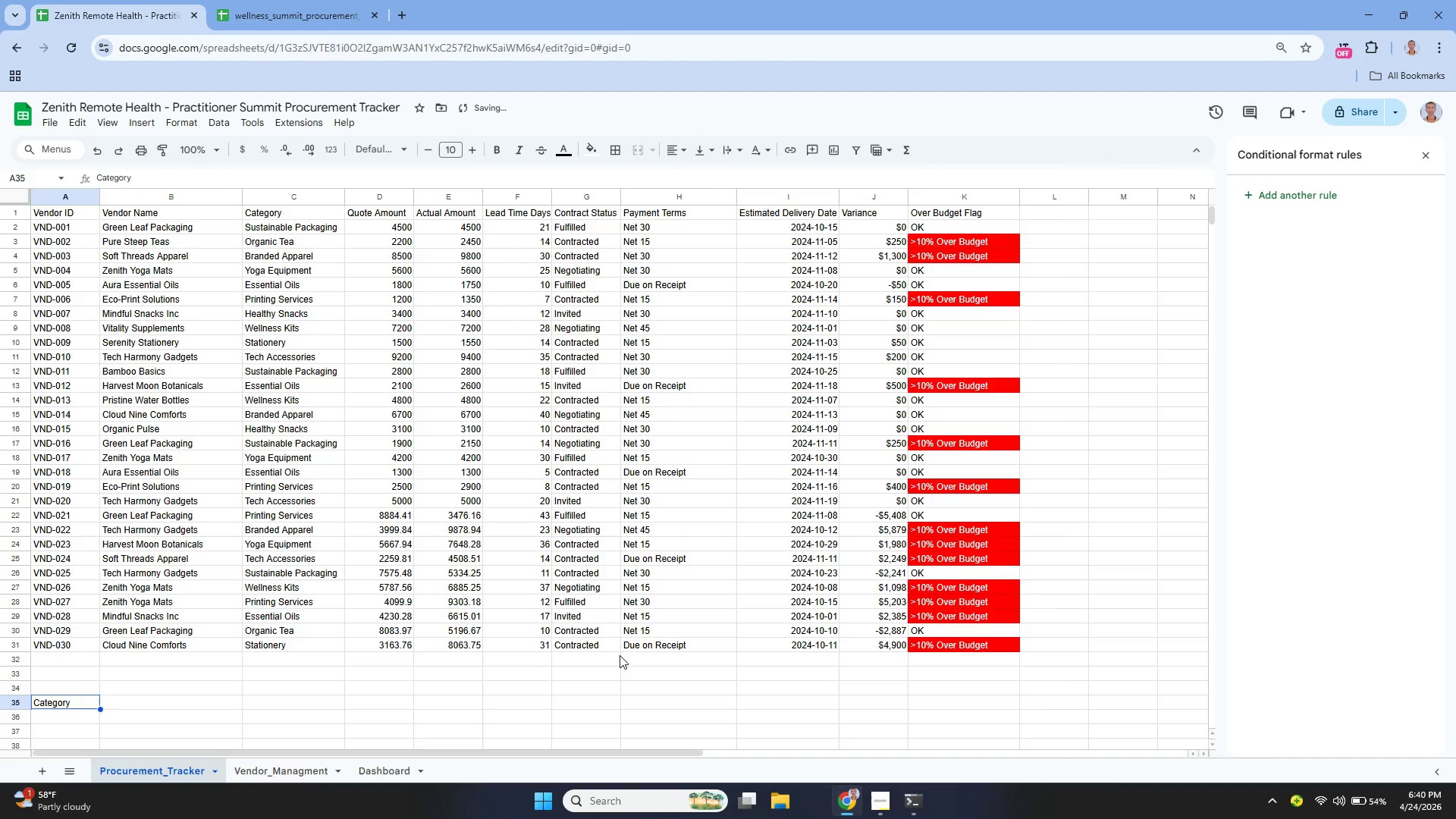 
key(ArrowUp)
 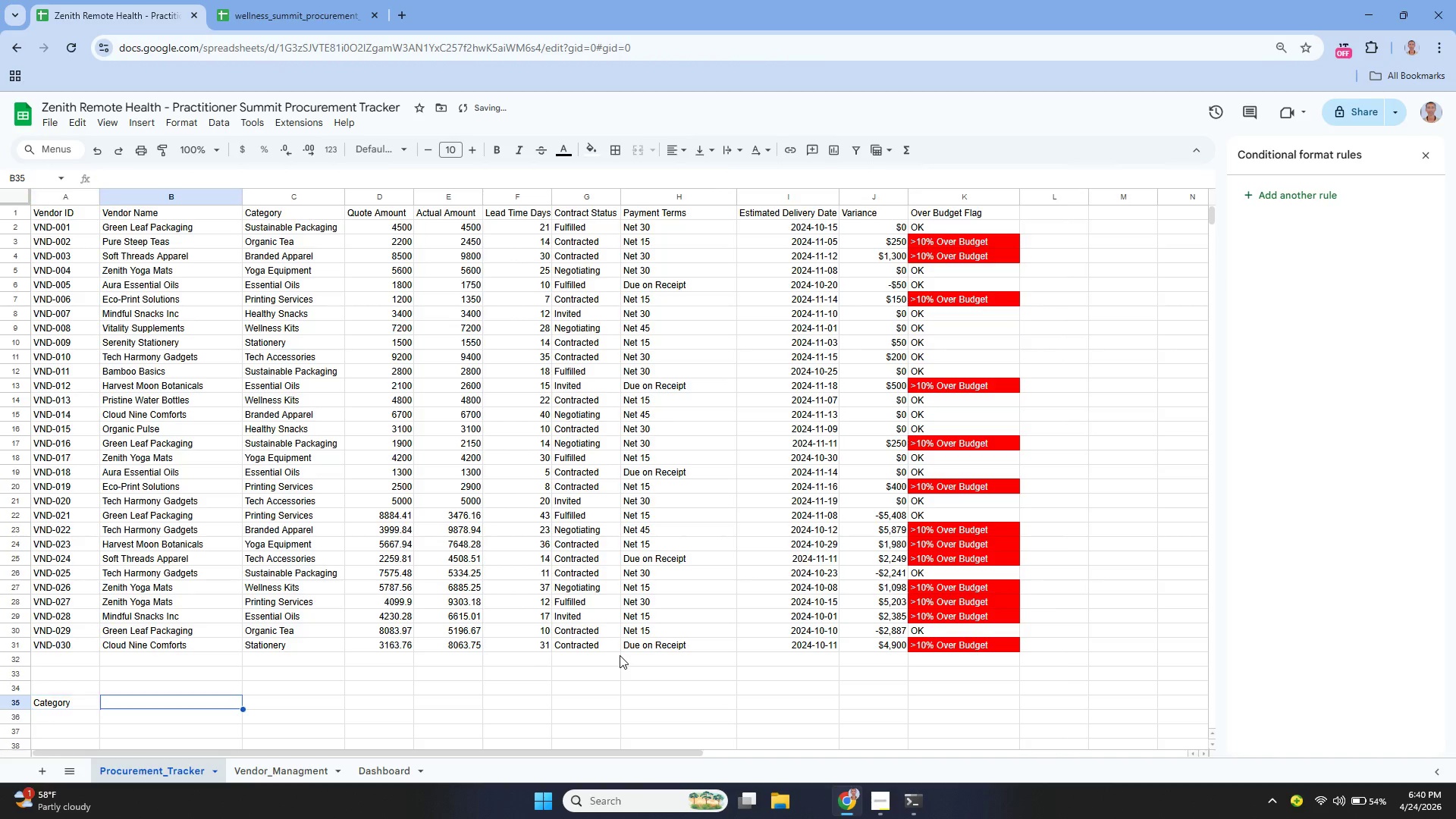 
key(ArrowRight)
 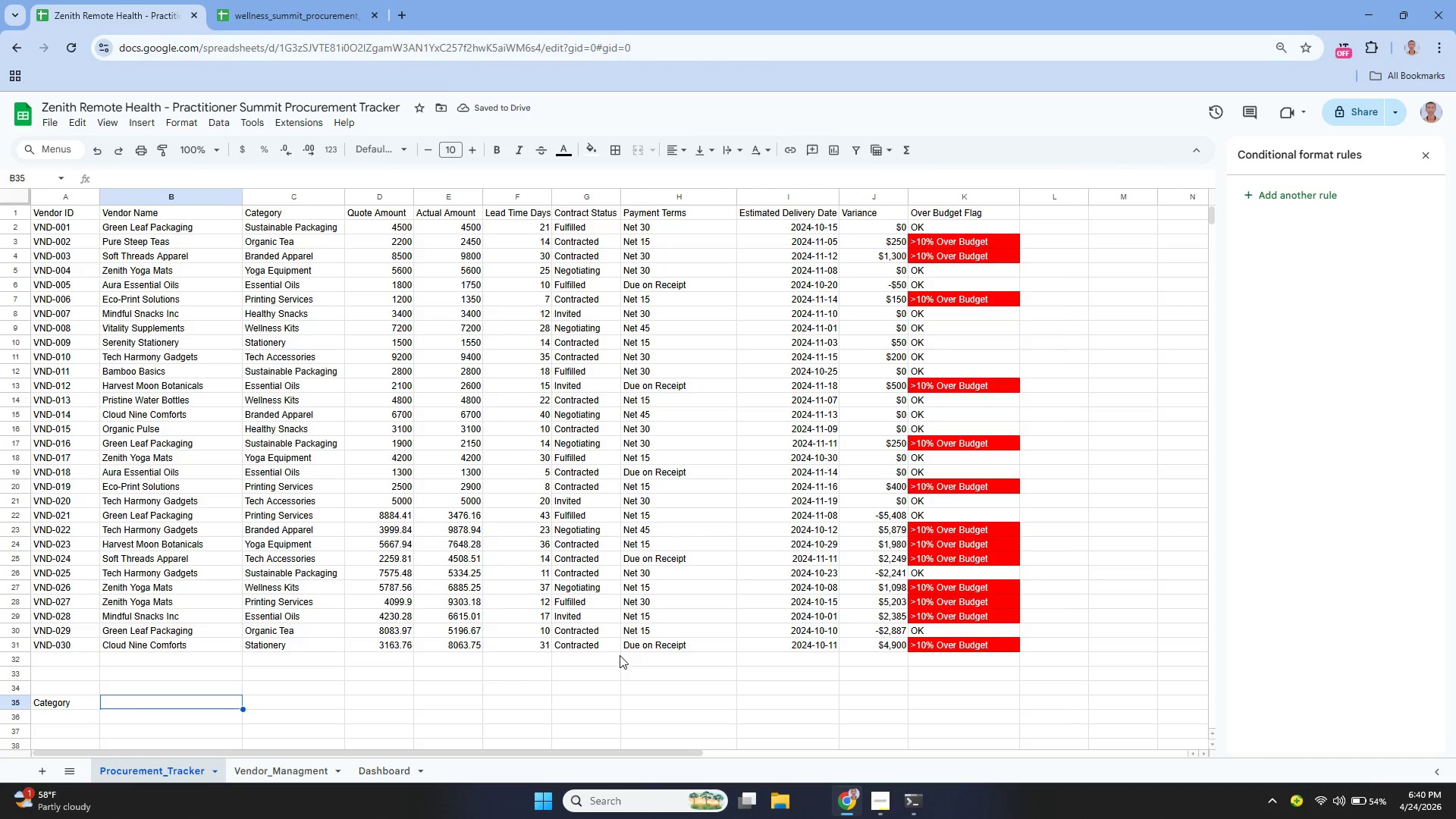 
key(Enter)
 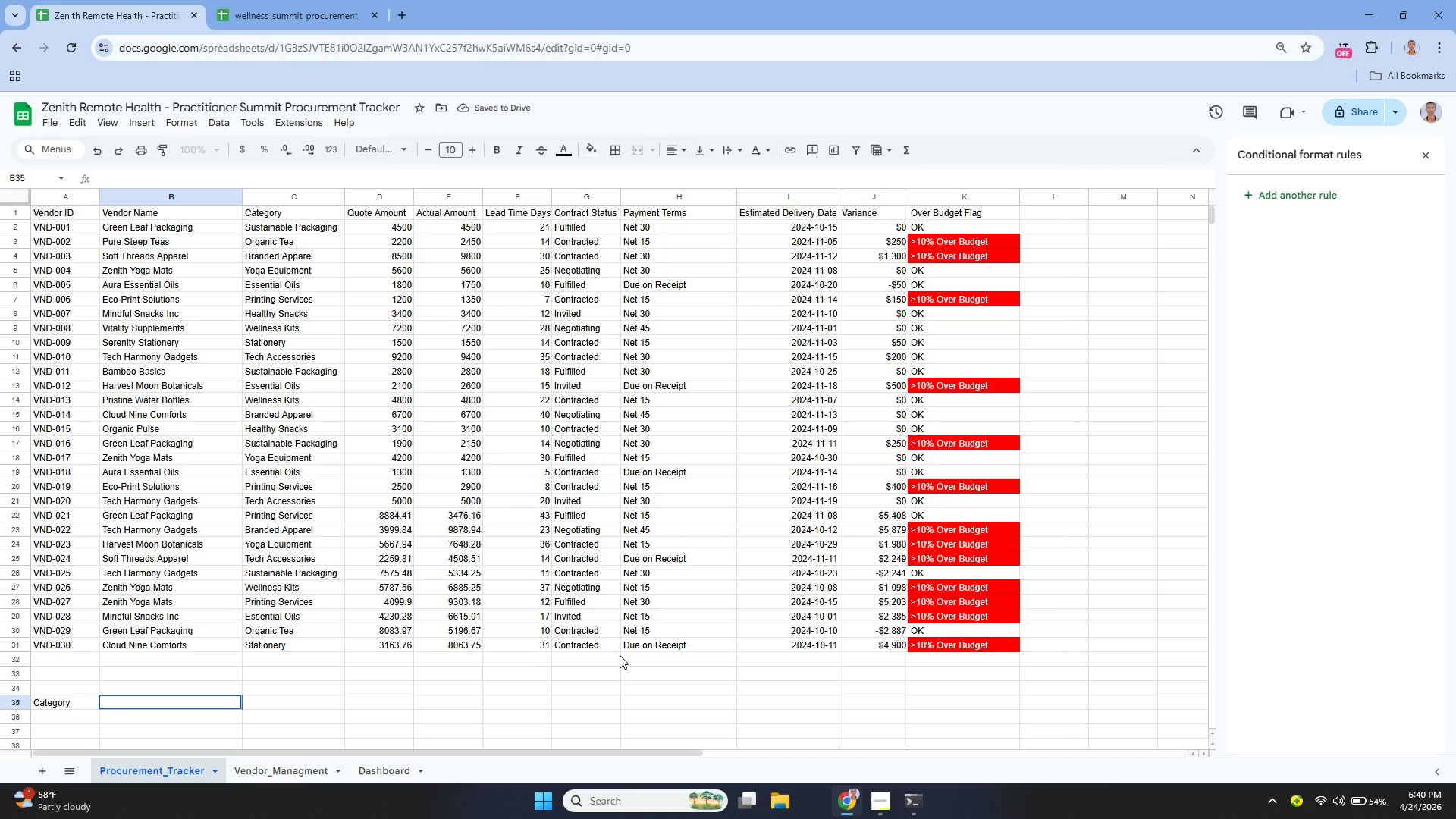 
type(Toal Quote)
key(Tab)
type(Total Actual)
key(Tab)
type(TOa)
key(Backspace)
key(Backspace)
key(Backspace)
type(otal Variance)
 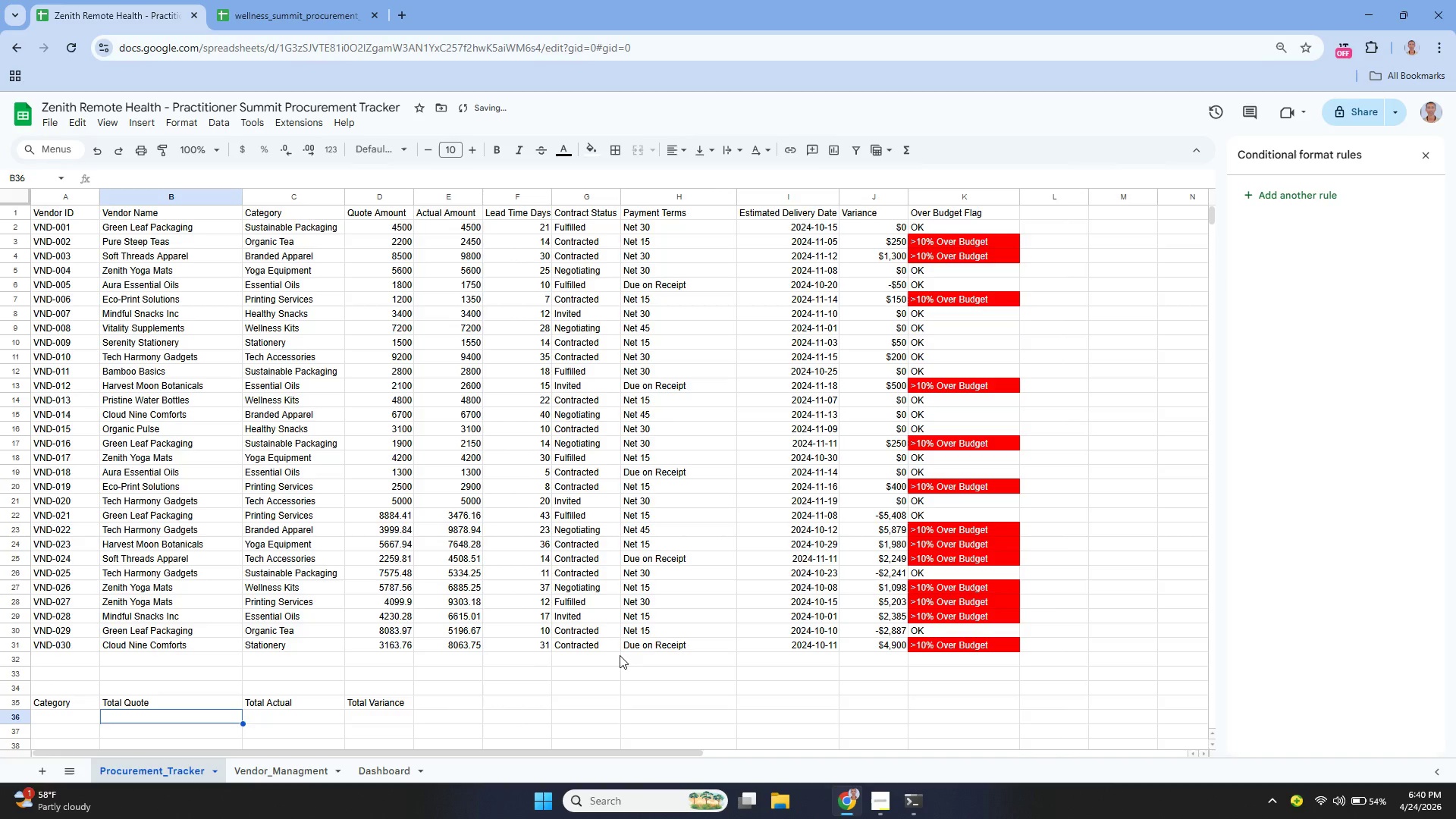 
 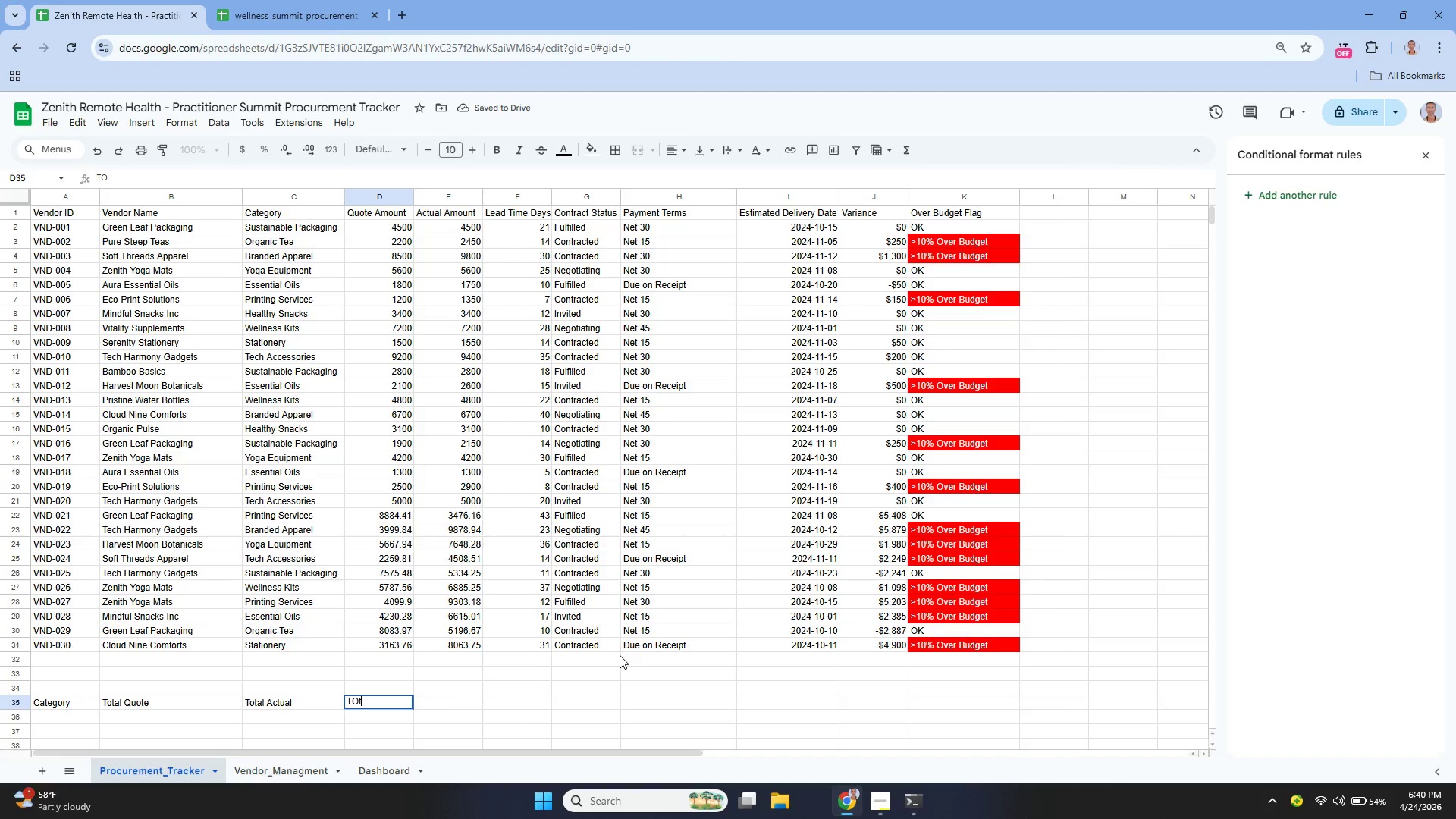 
key(Enter)
 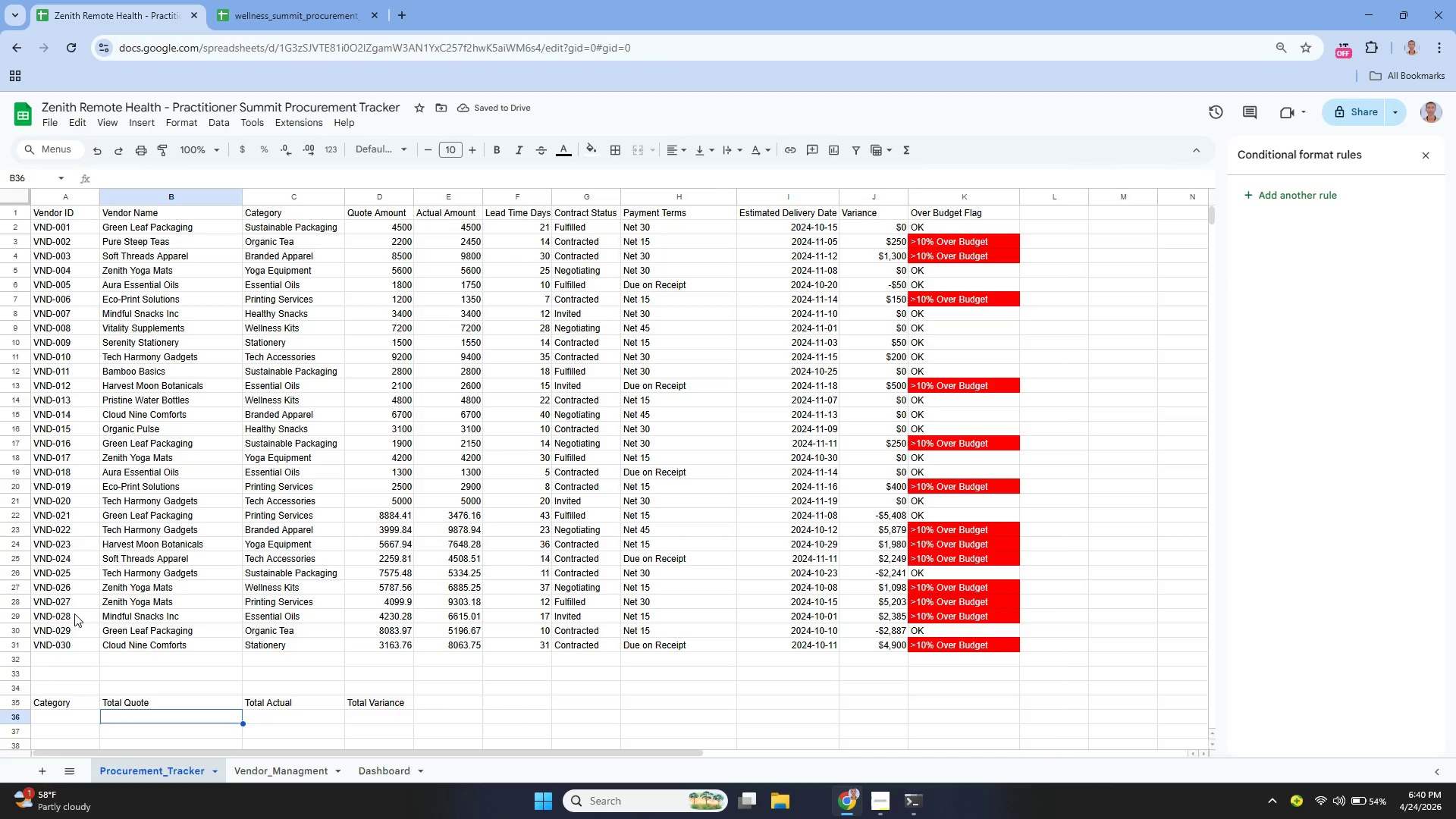 
left_click([52, 704])
 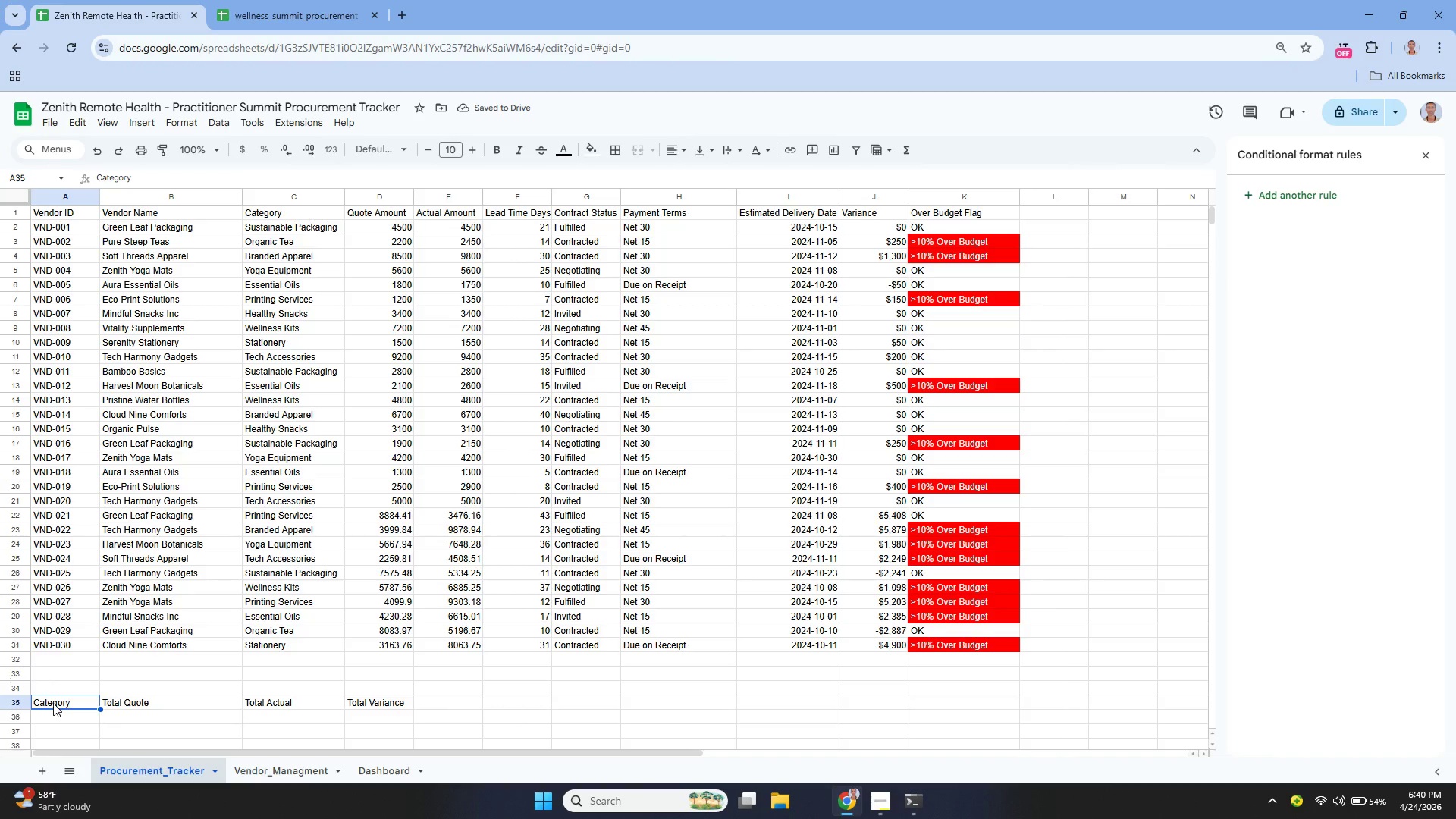 
left_click_drag(start_coordinate=[53, 703], to_coordinate=[364, 705])
 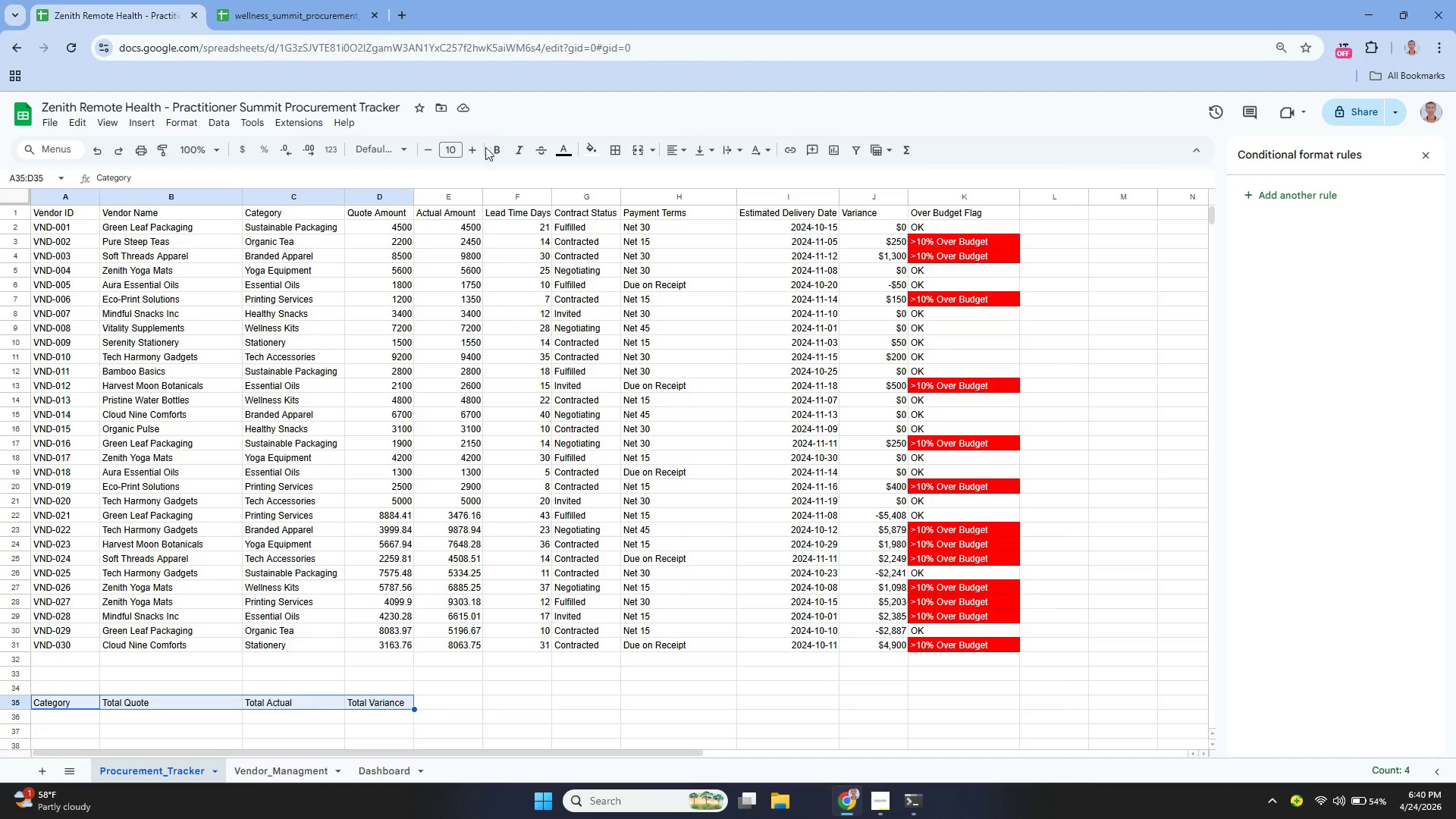 
left_click([500, 149])
 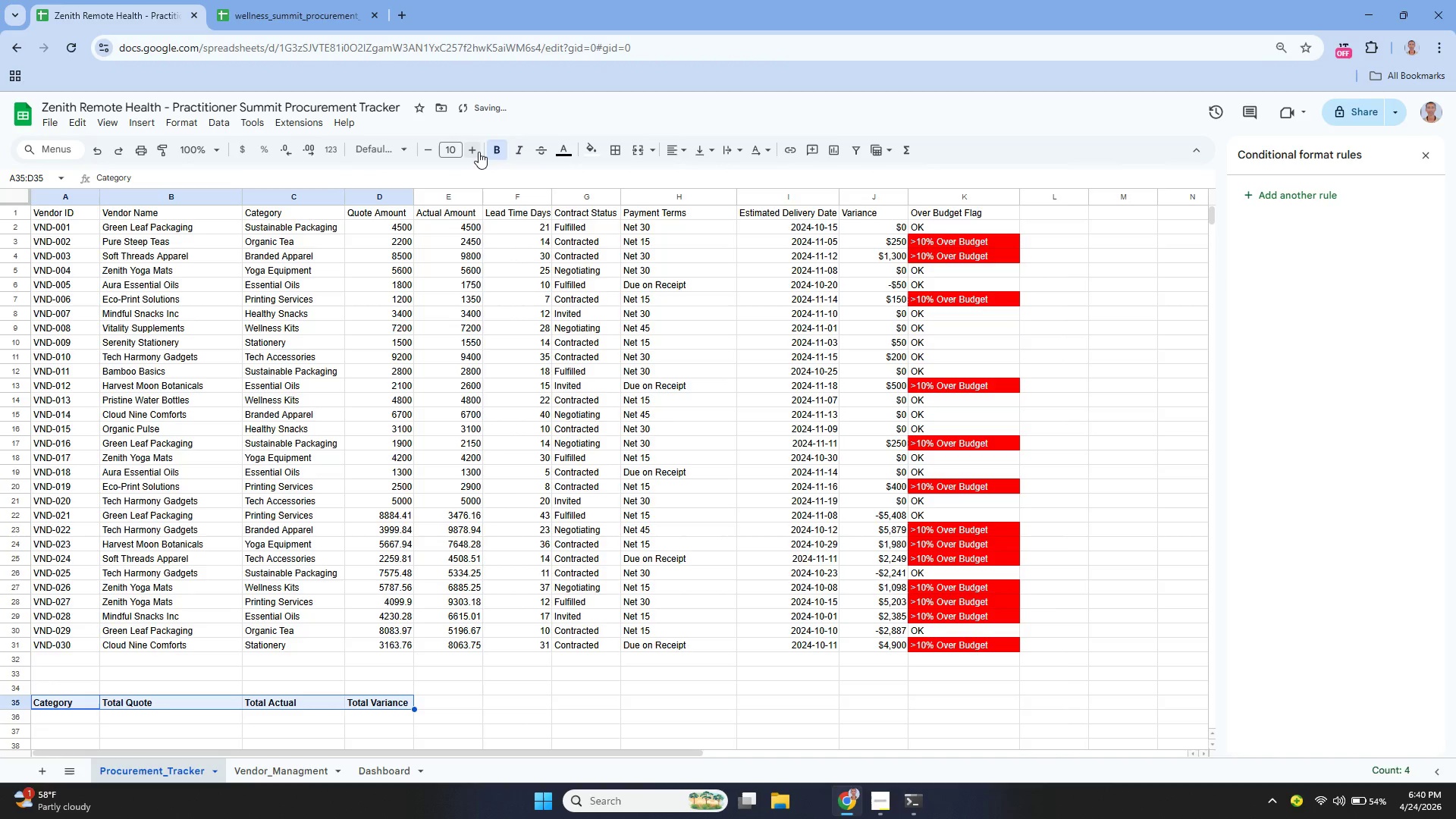 
left_click([476, 150])
 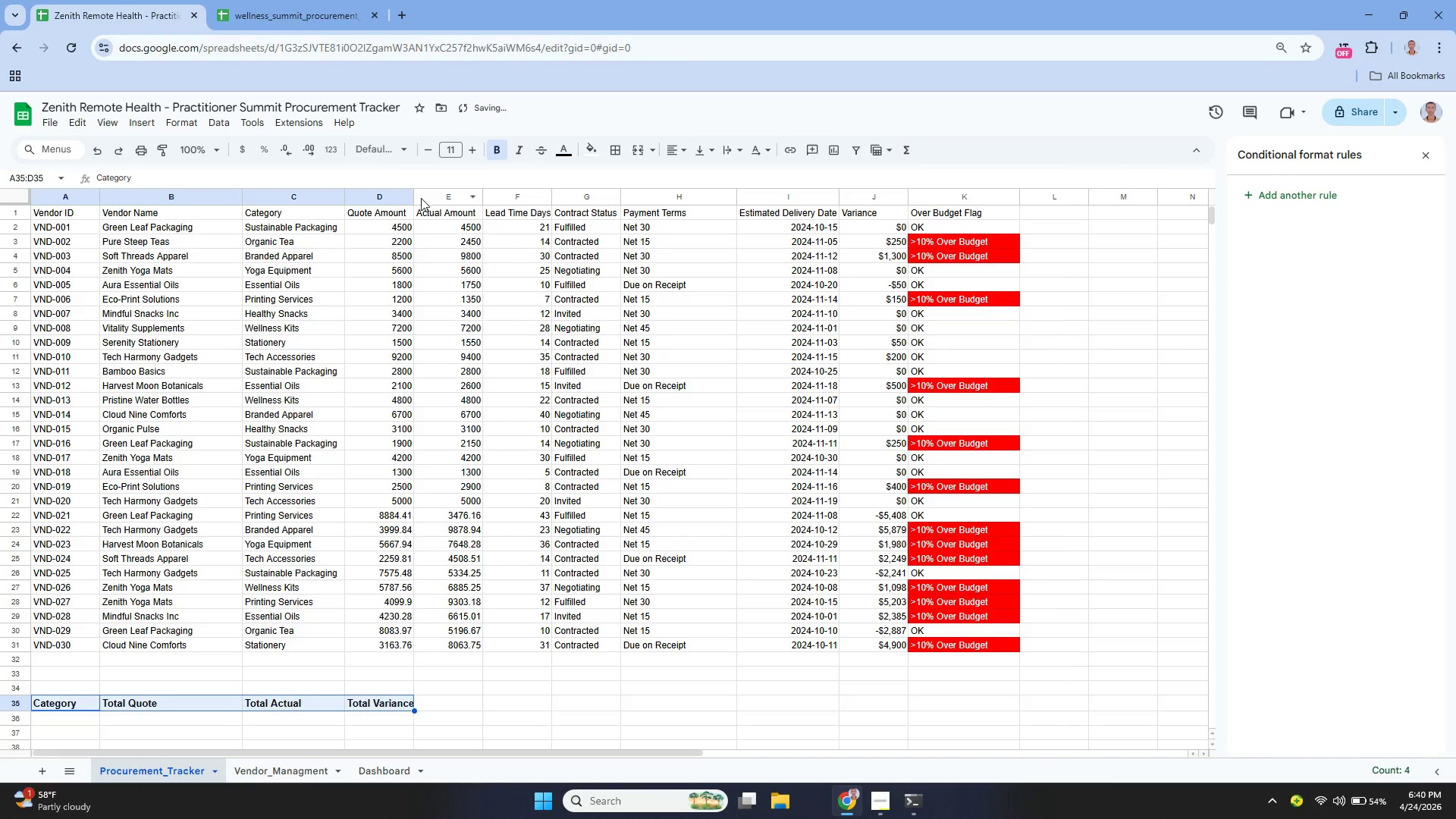 
left_click_drag(start_coordinate=[415, 200], to_coordinate=[429, 212])
 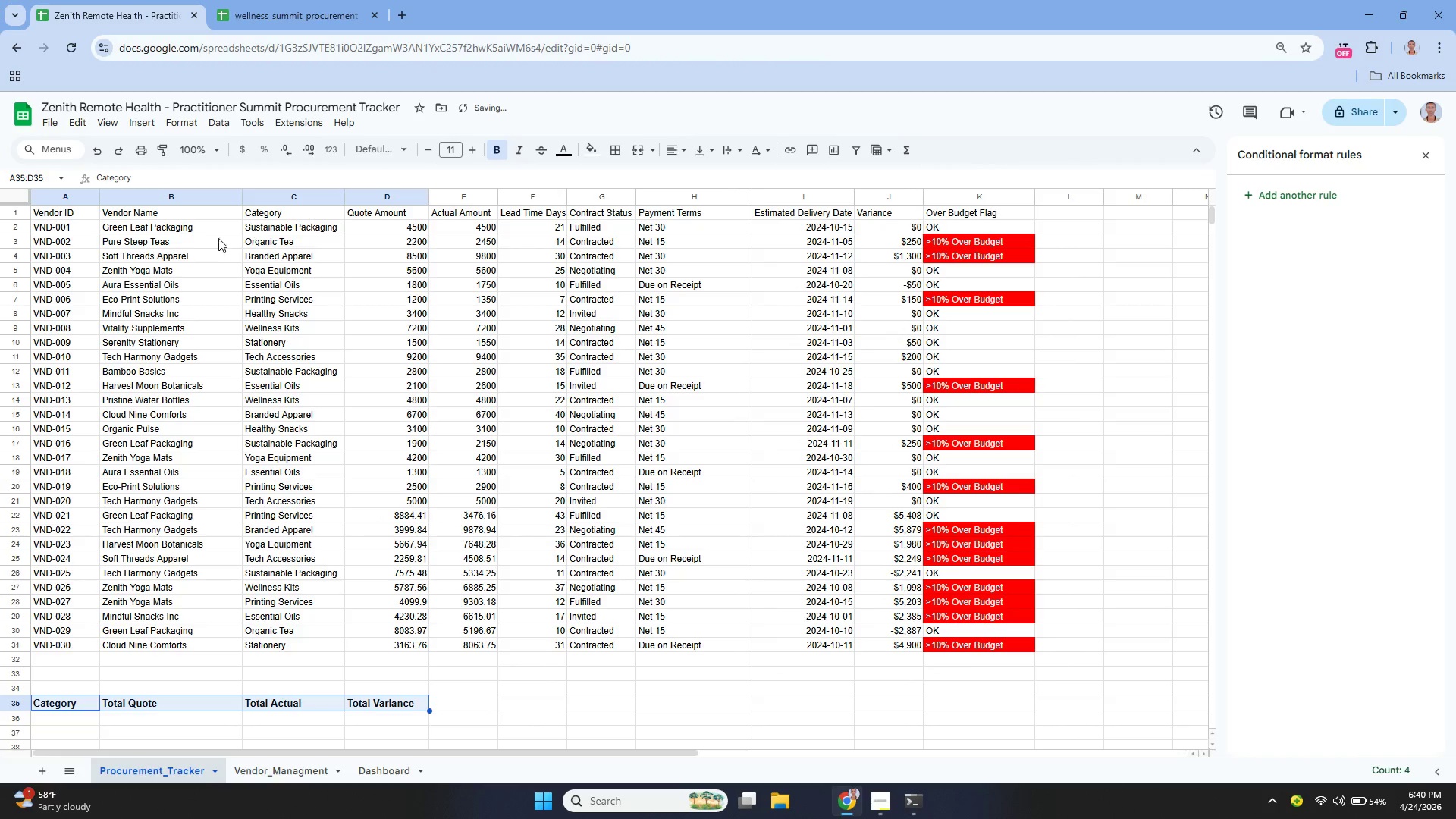 
scroll: coordinate [194, 287], scroll_direction: up, amount: 3.0
 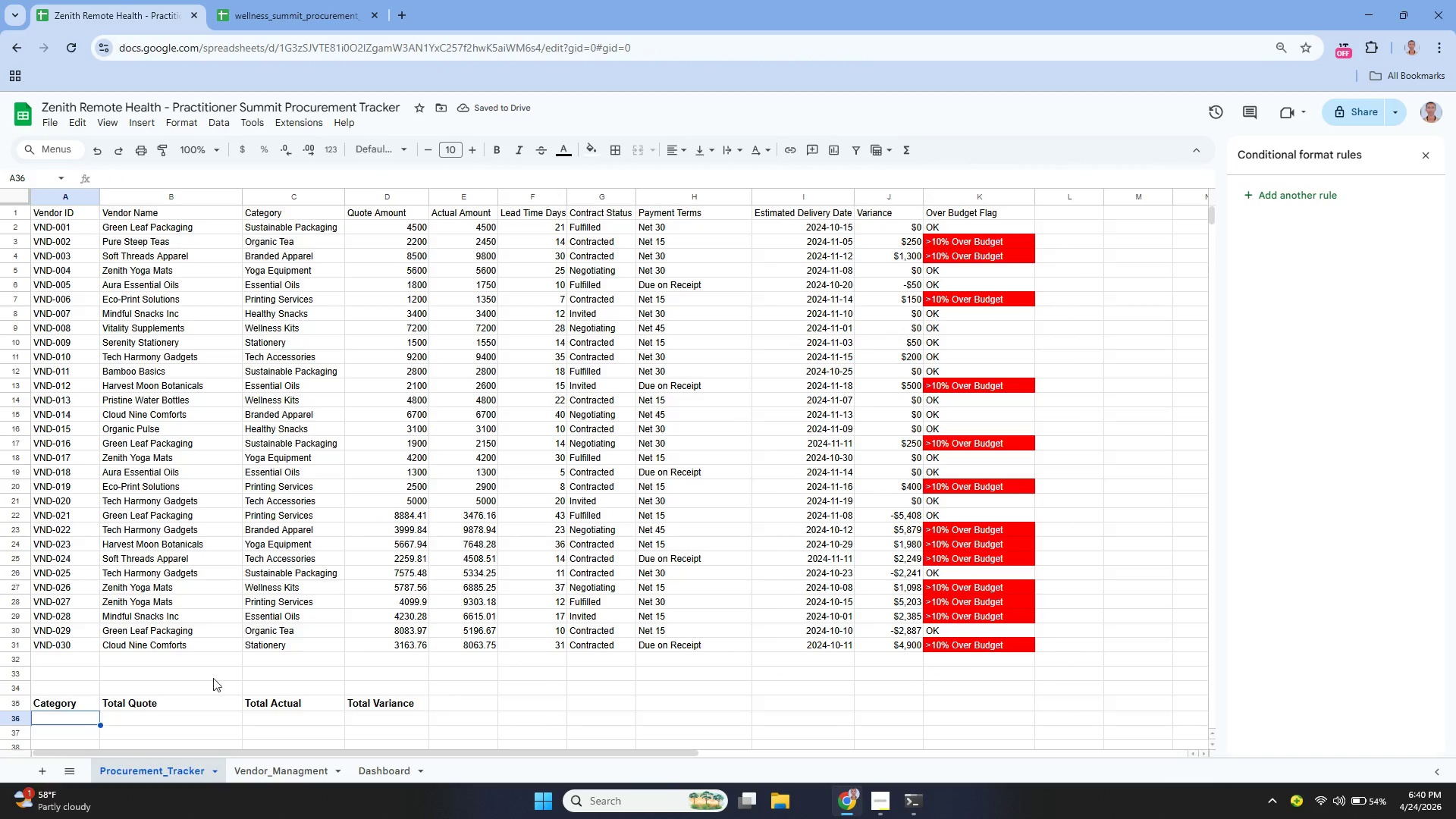 
scroll: coordinate [698, 416], scroll_direction: down, amount: 2.0
 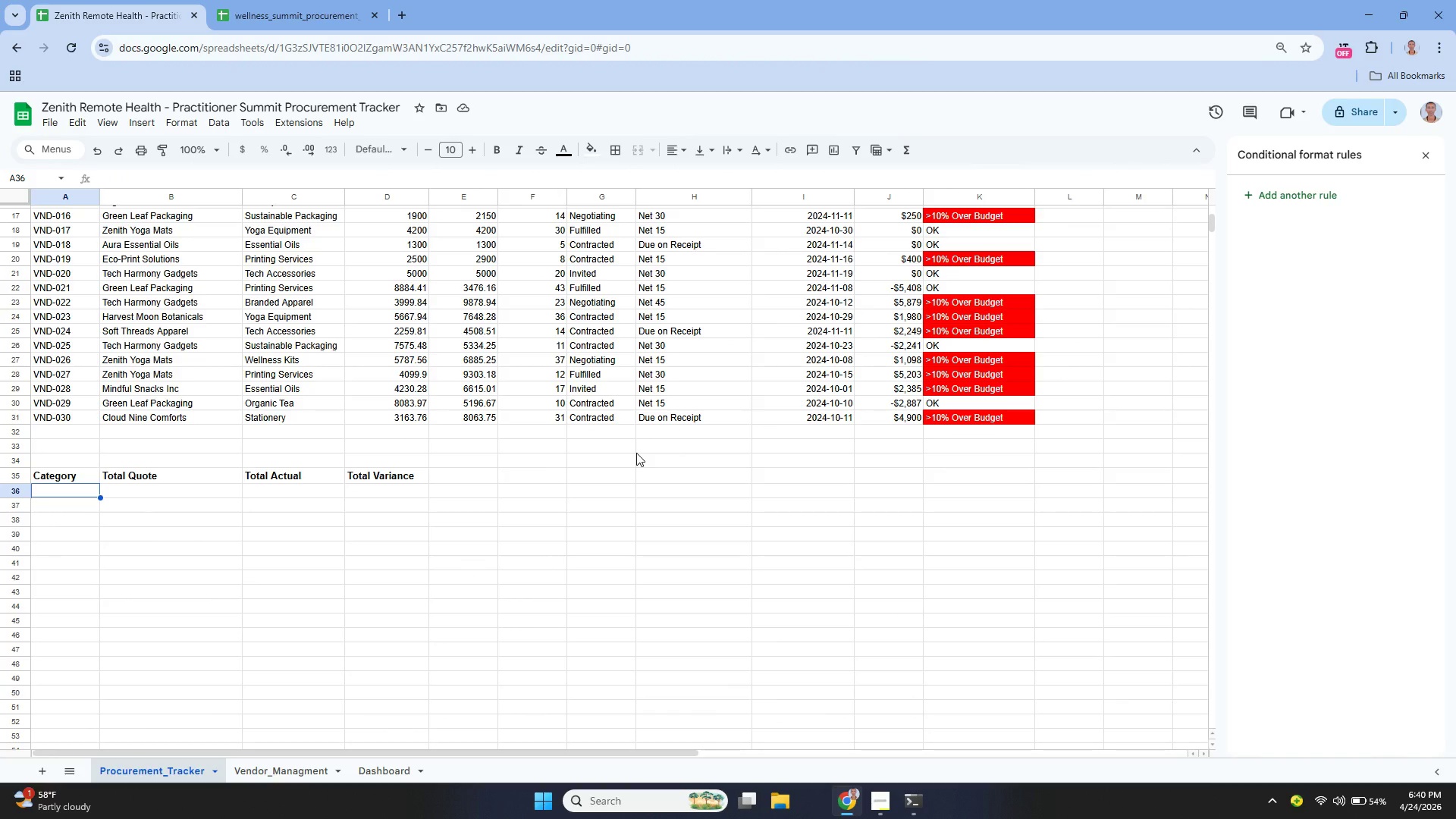 
wait(15.52)
 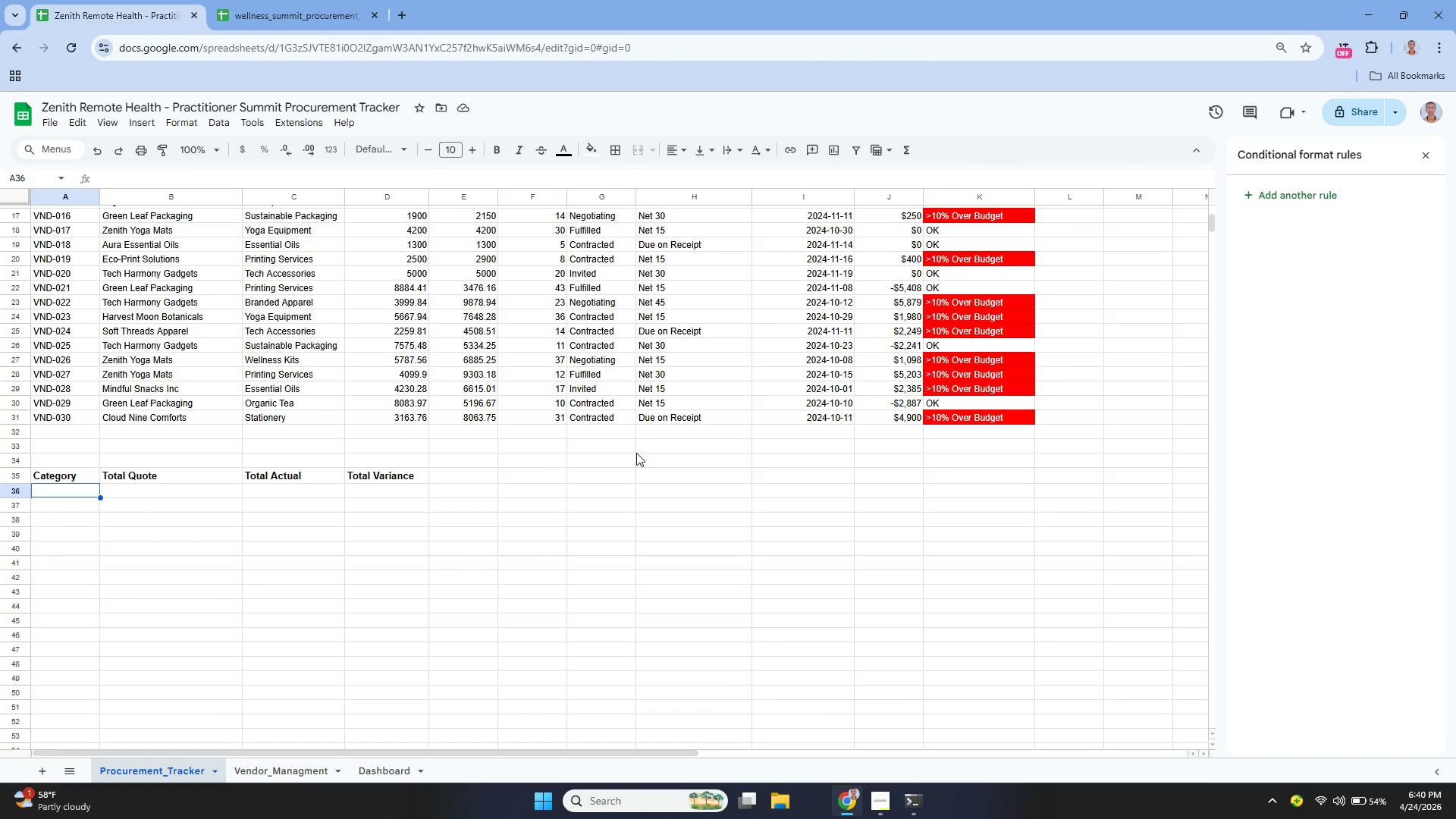 
key(Enter)
 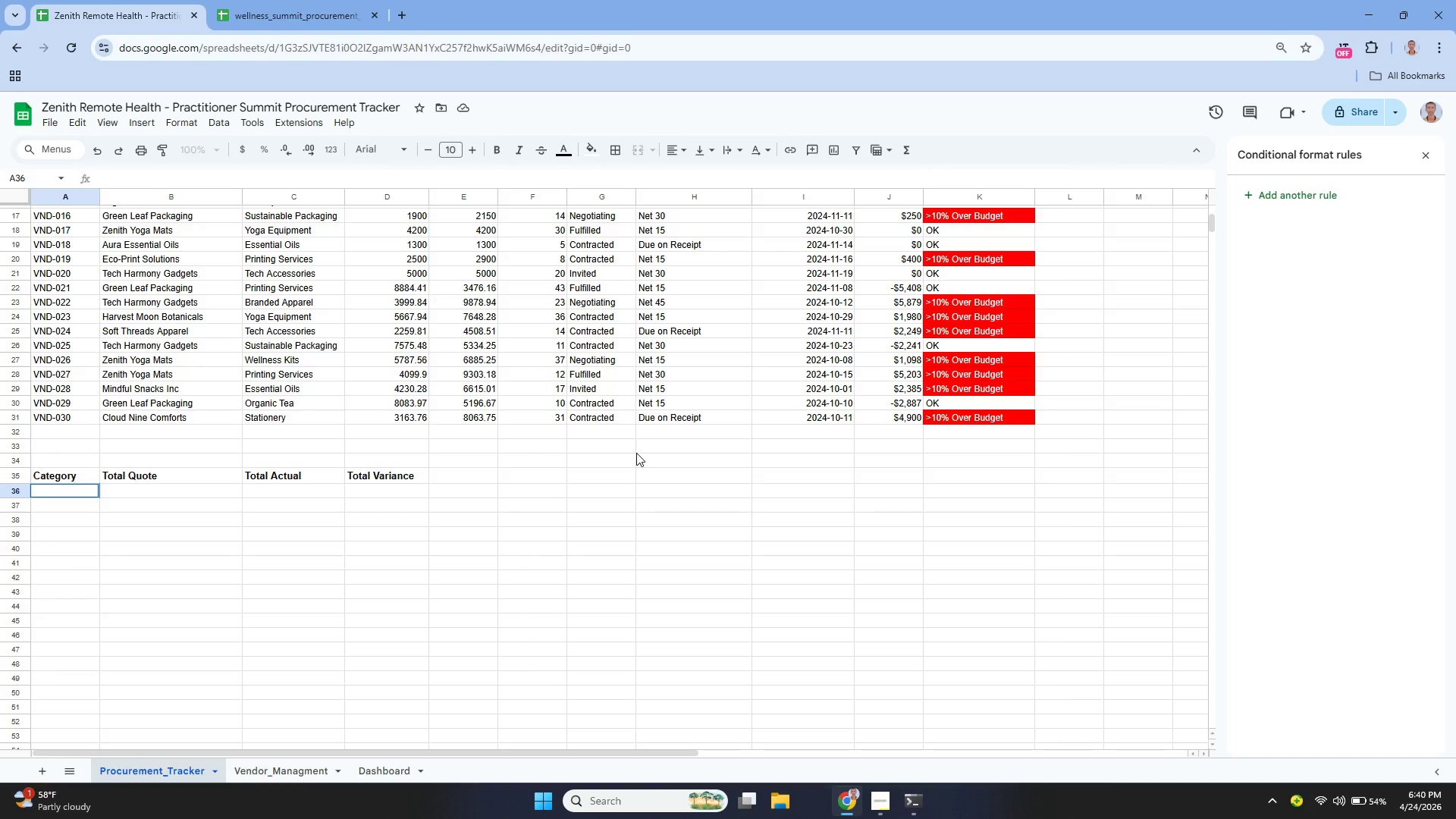 
type(=uniq)
 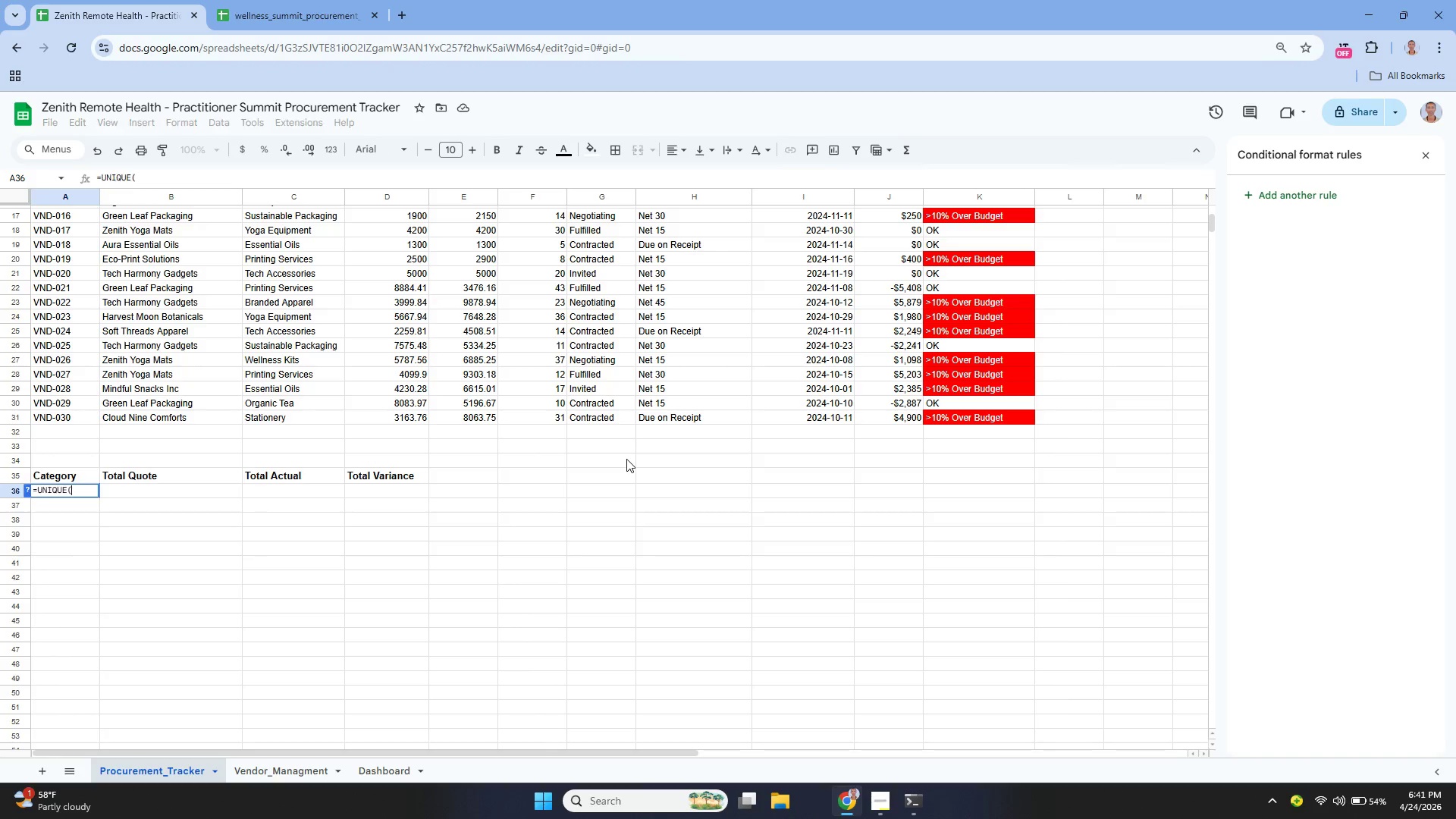 
key(Enter)
 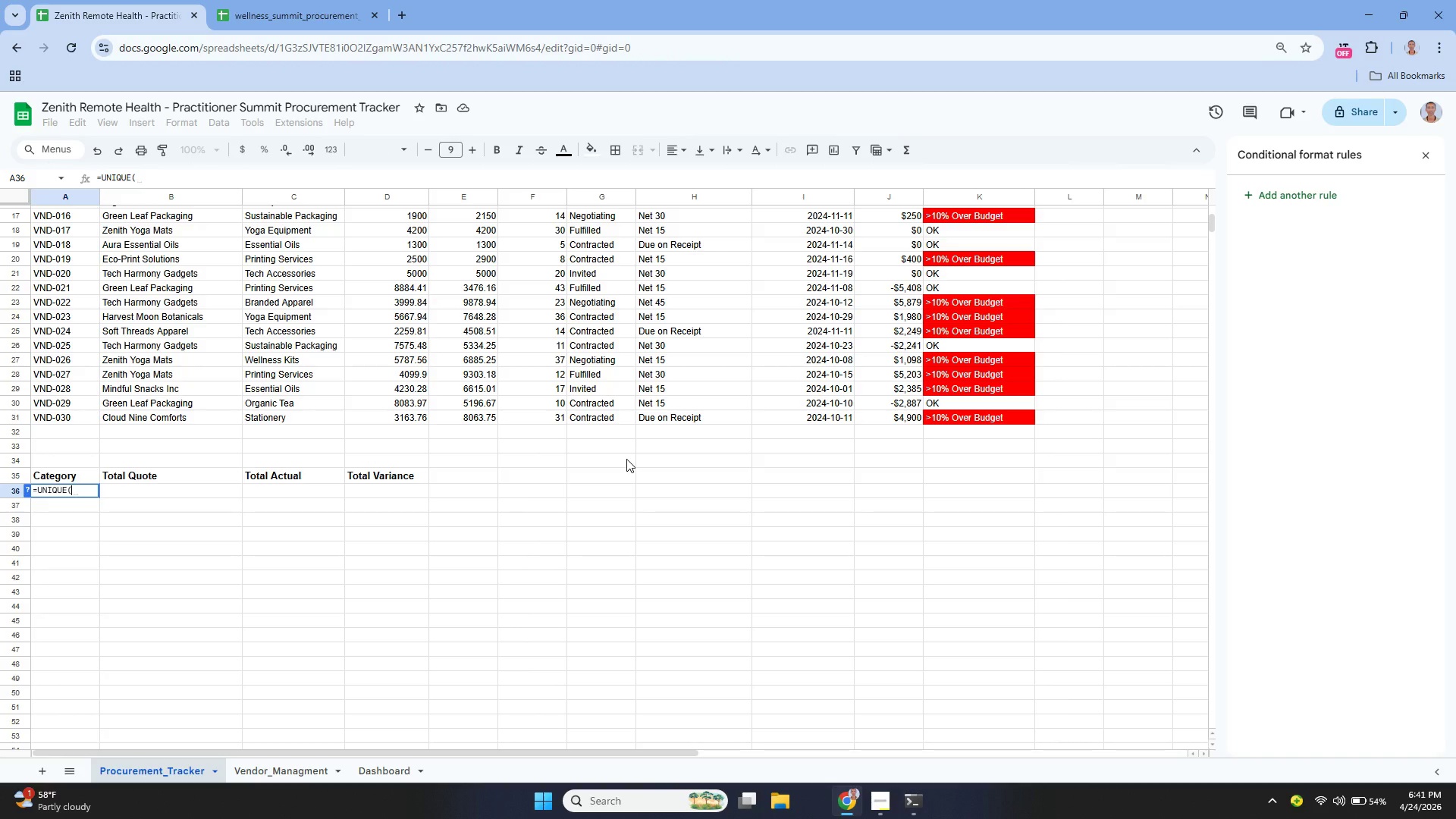 
hold_key(key=ShiftLeft, duration=0.75)
 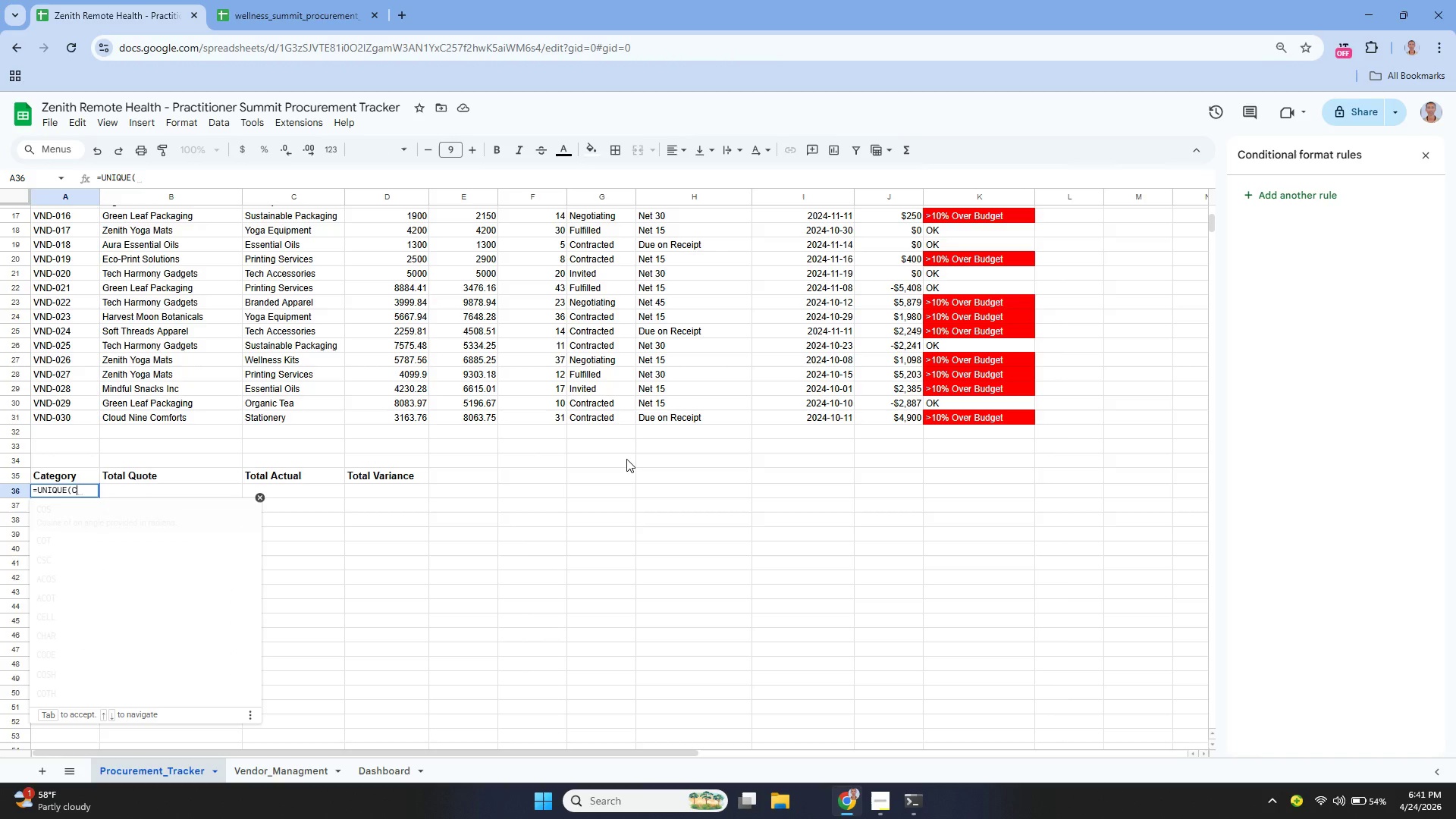 
type(C2:C31)
 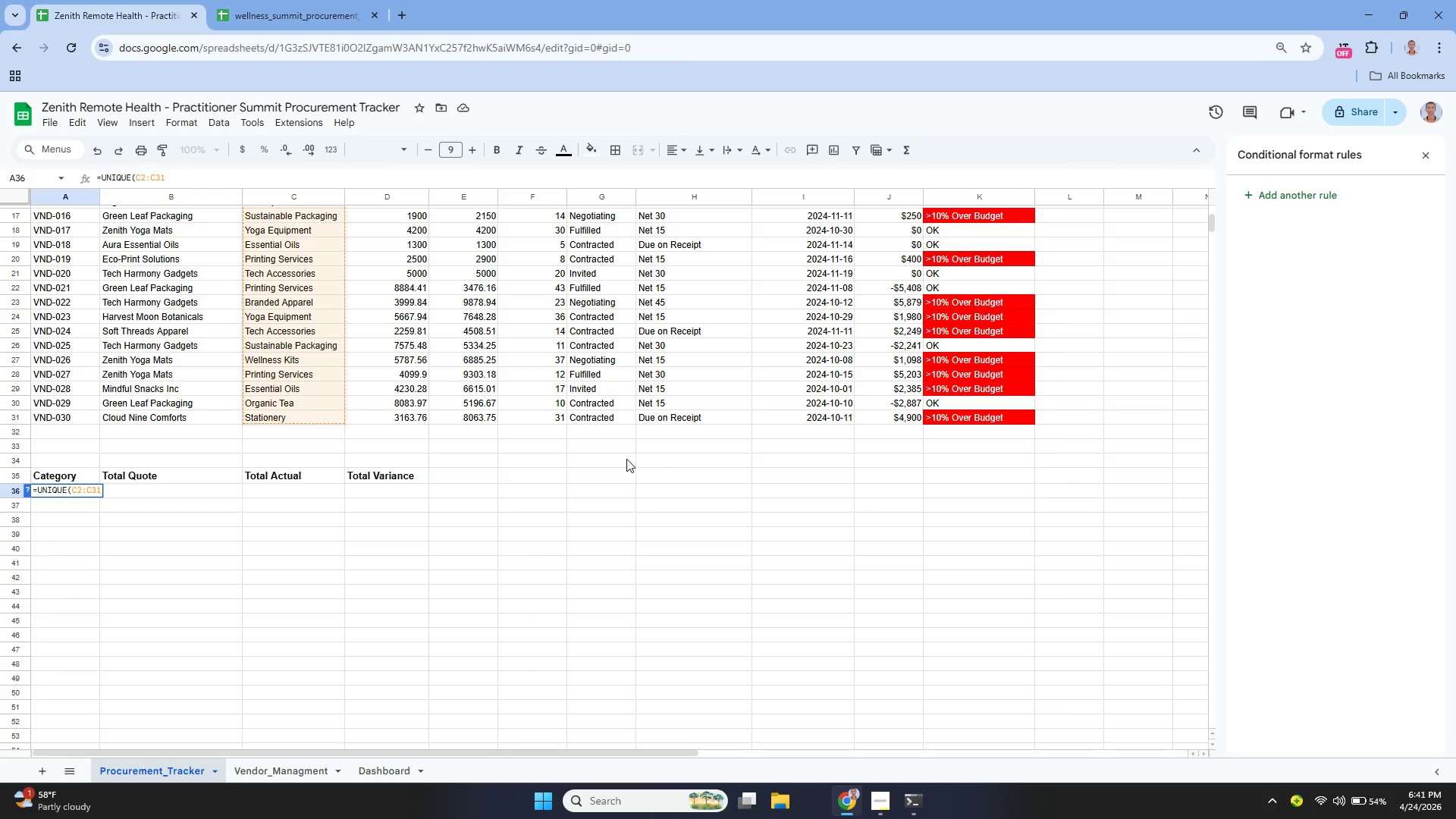 
key(Shift+0)
 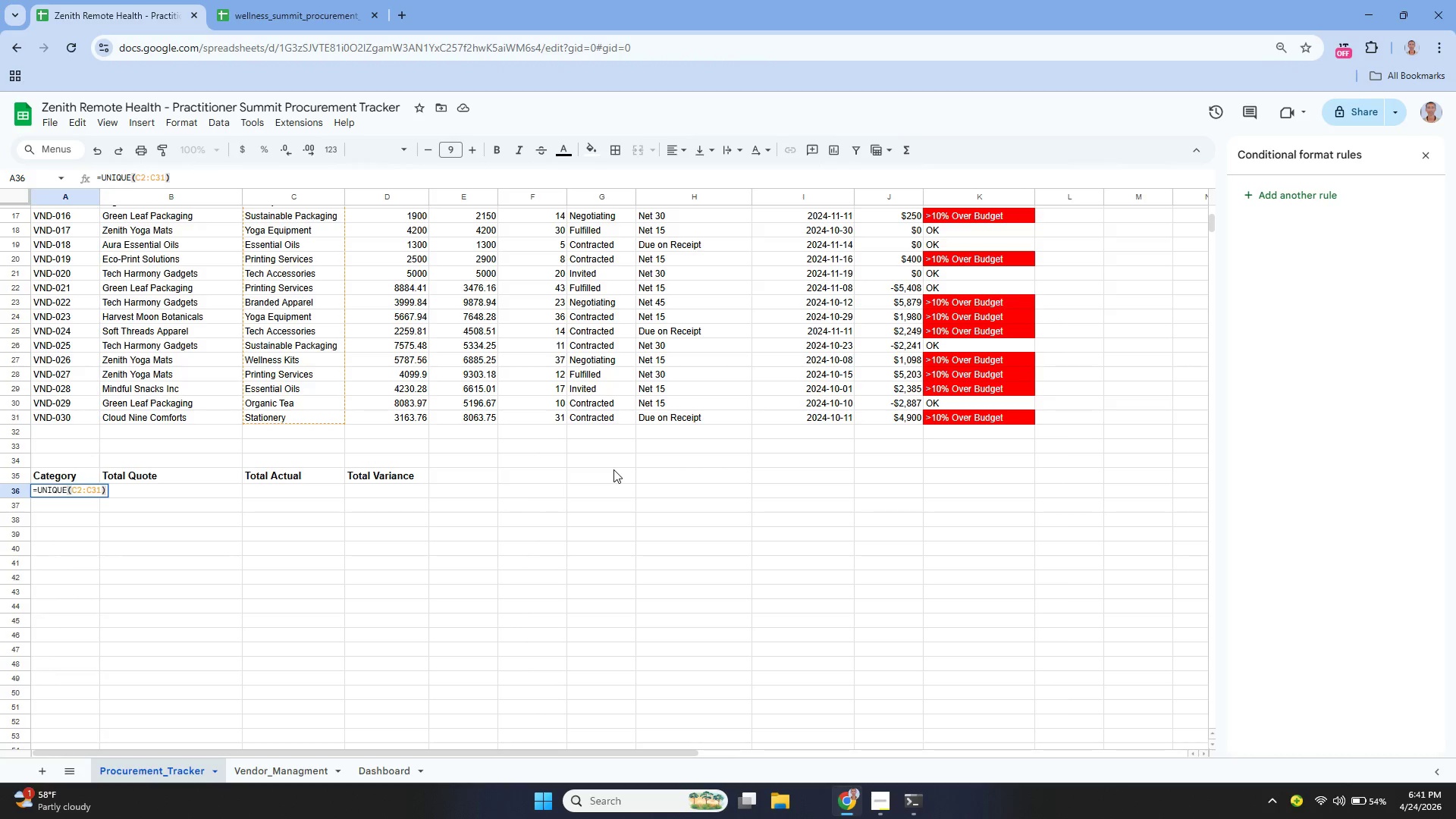 
wait(5.08)
 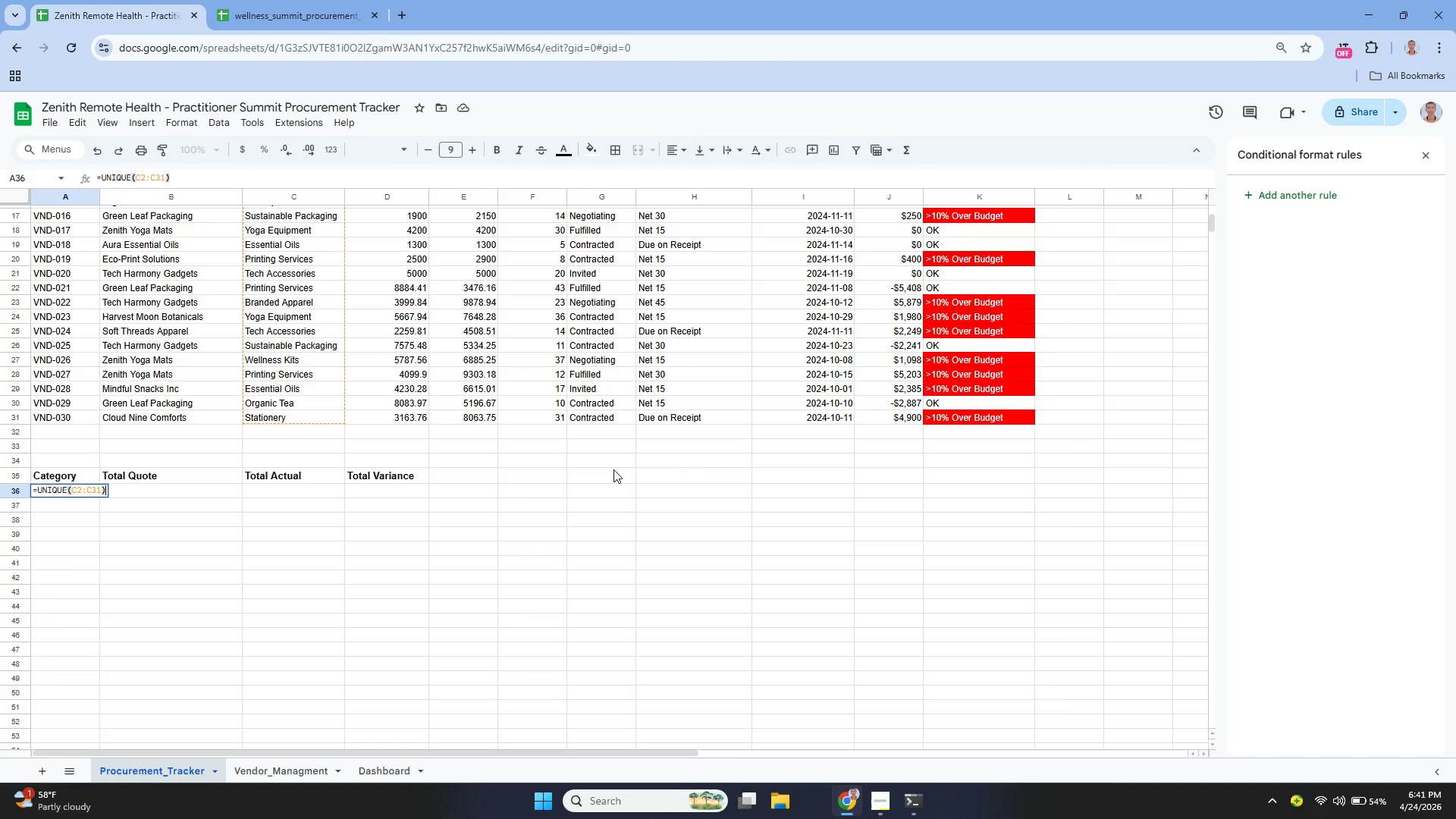 
key(Enter)
 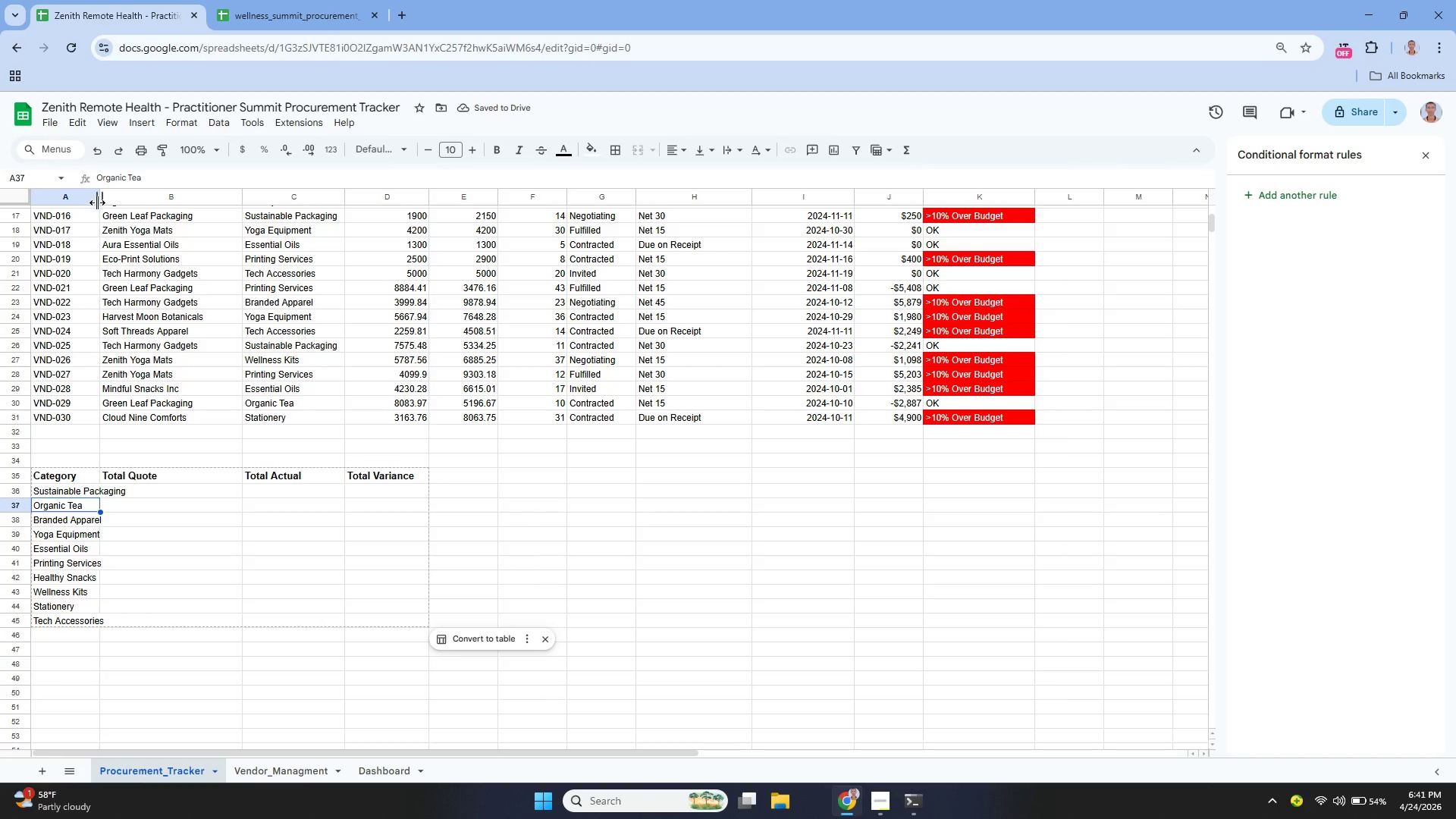 
left_click_drag(start_coordinate=[102, 199], to_coordinate=[144, 243])
 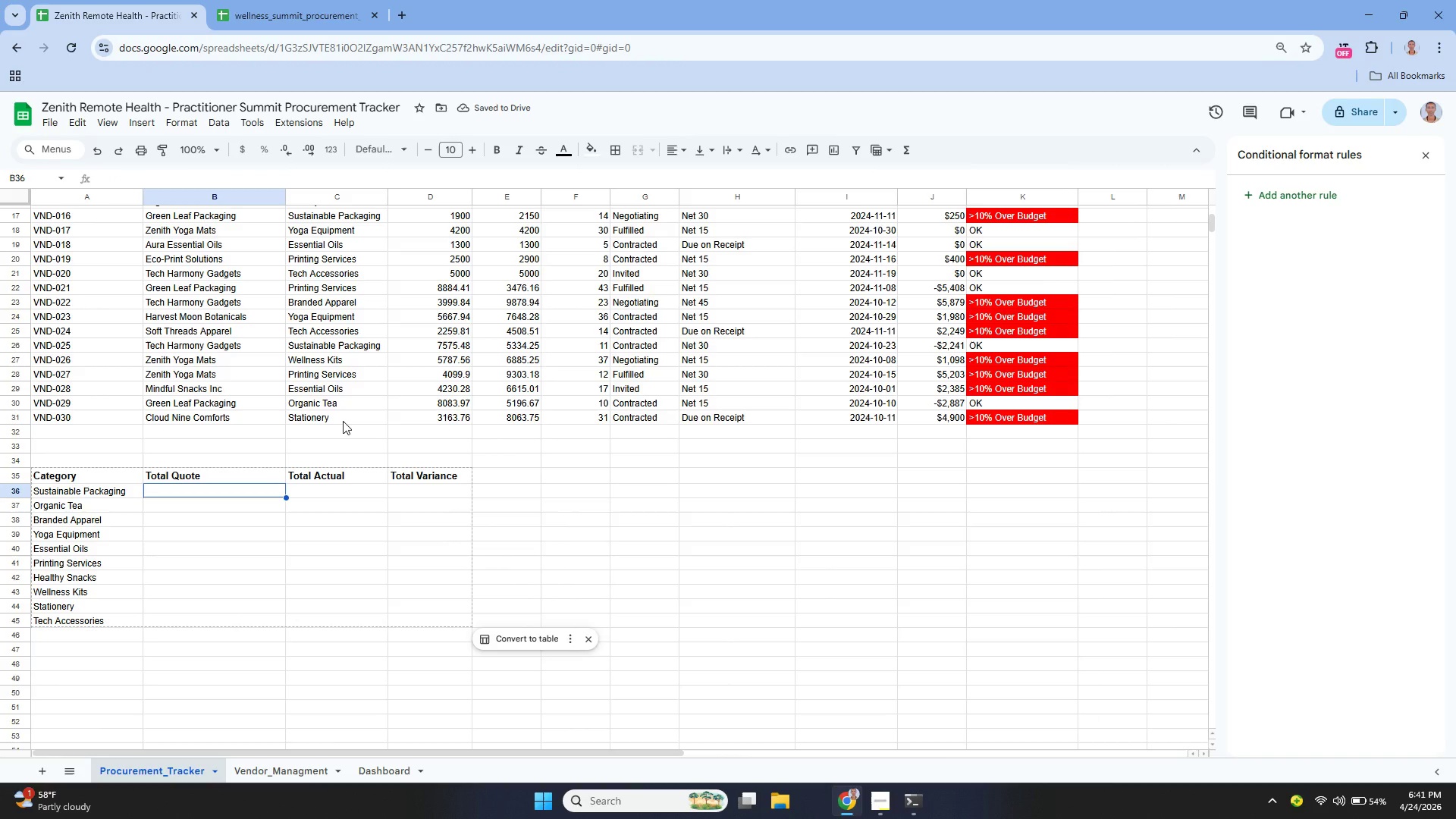 
wait(5.31)
 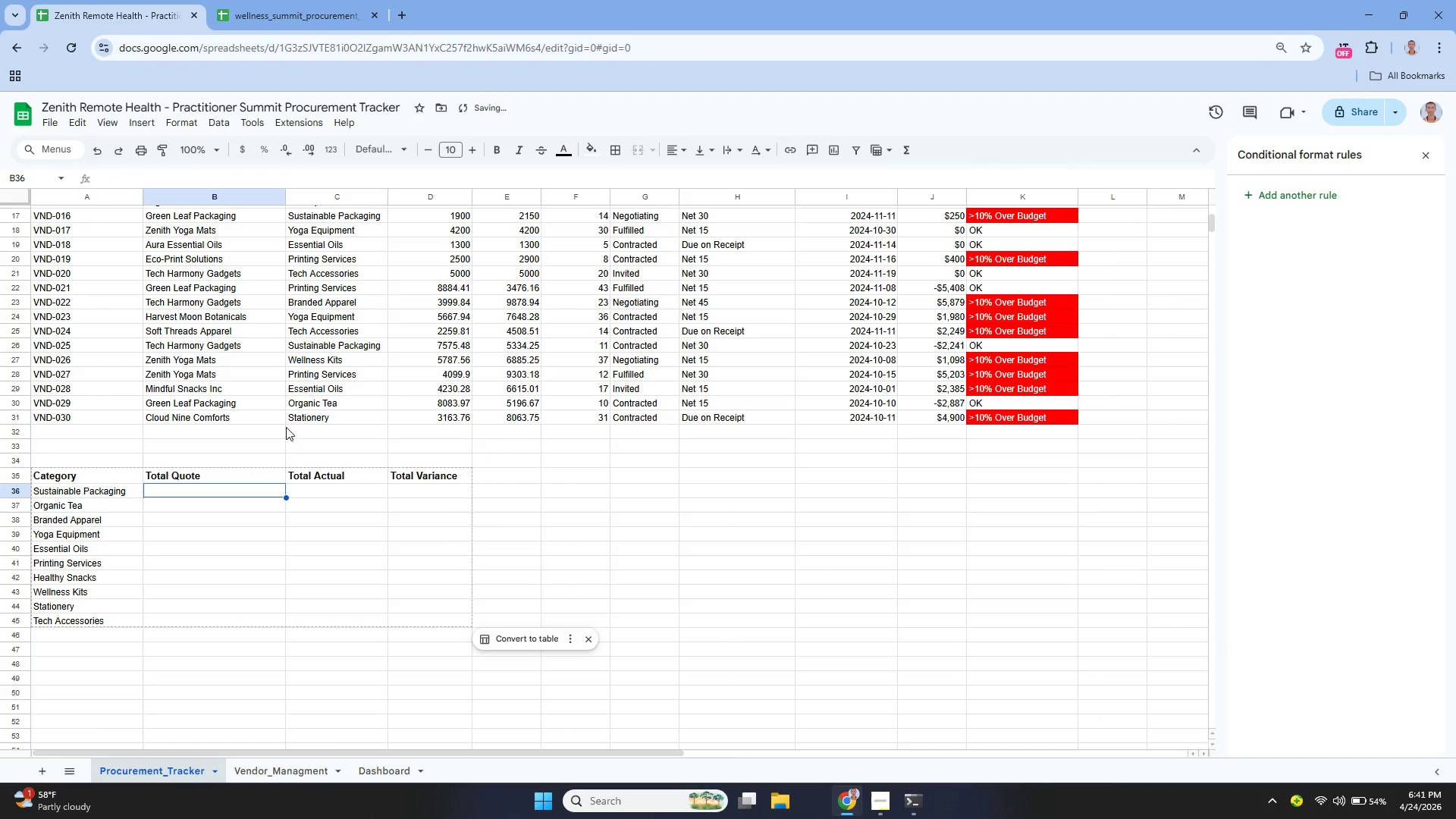 
key(Enter)
 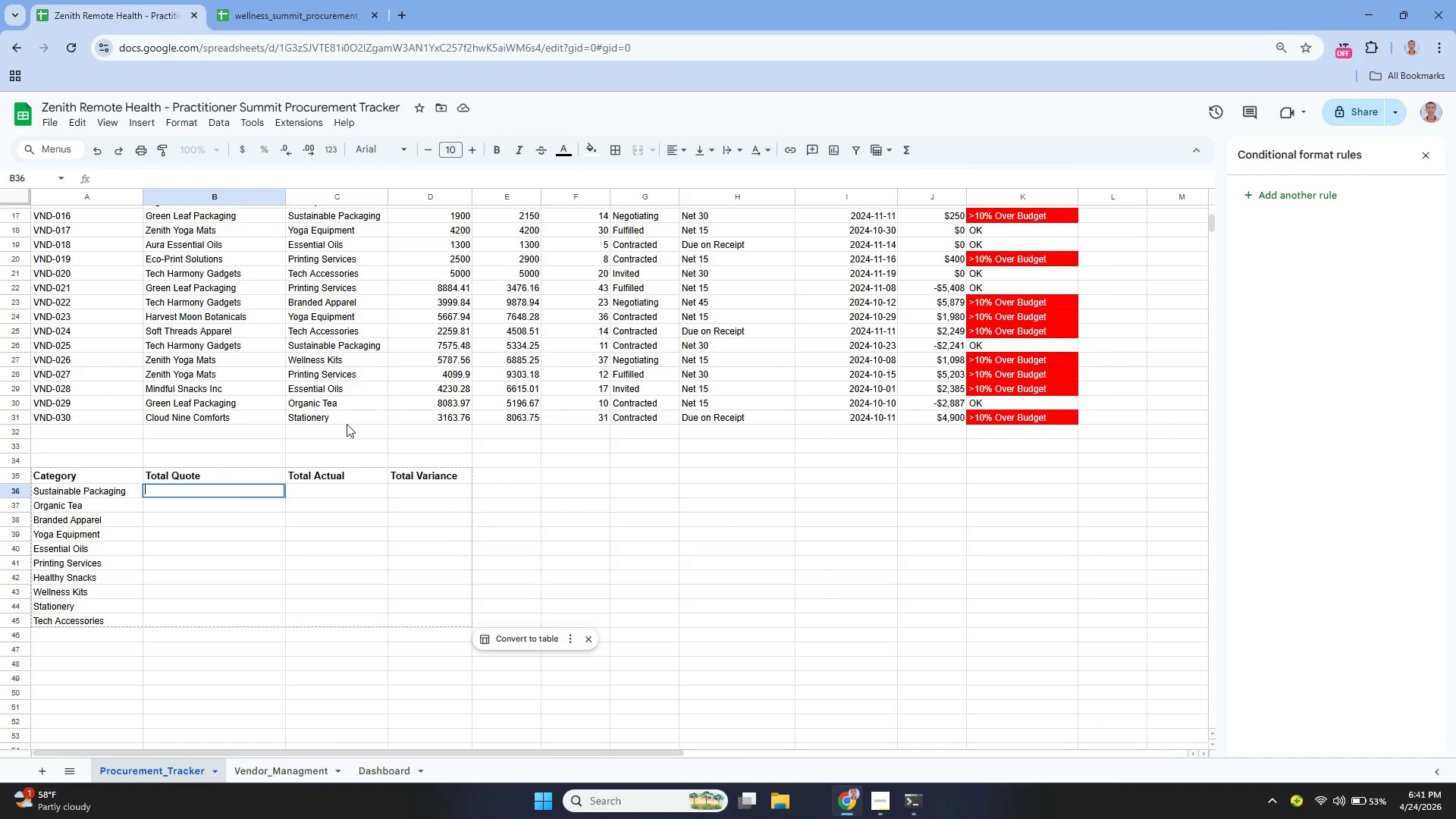 
type(=ui)
key(Backspace)
key(Backspace)
type(UNI)
 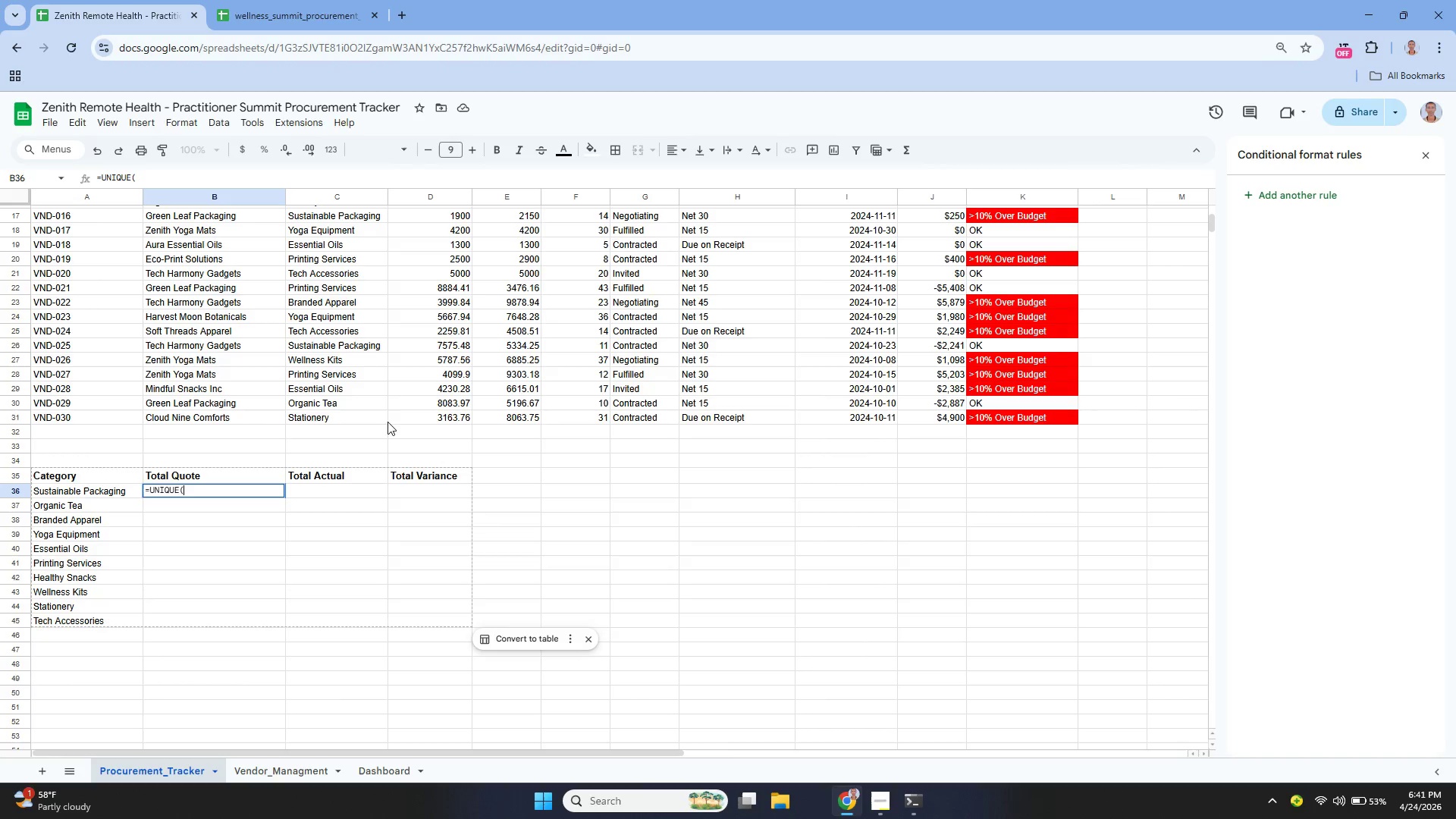 
key(Enter)
 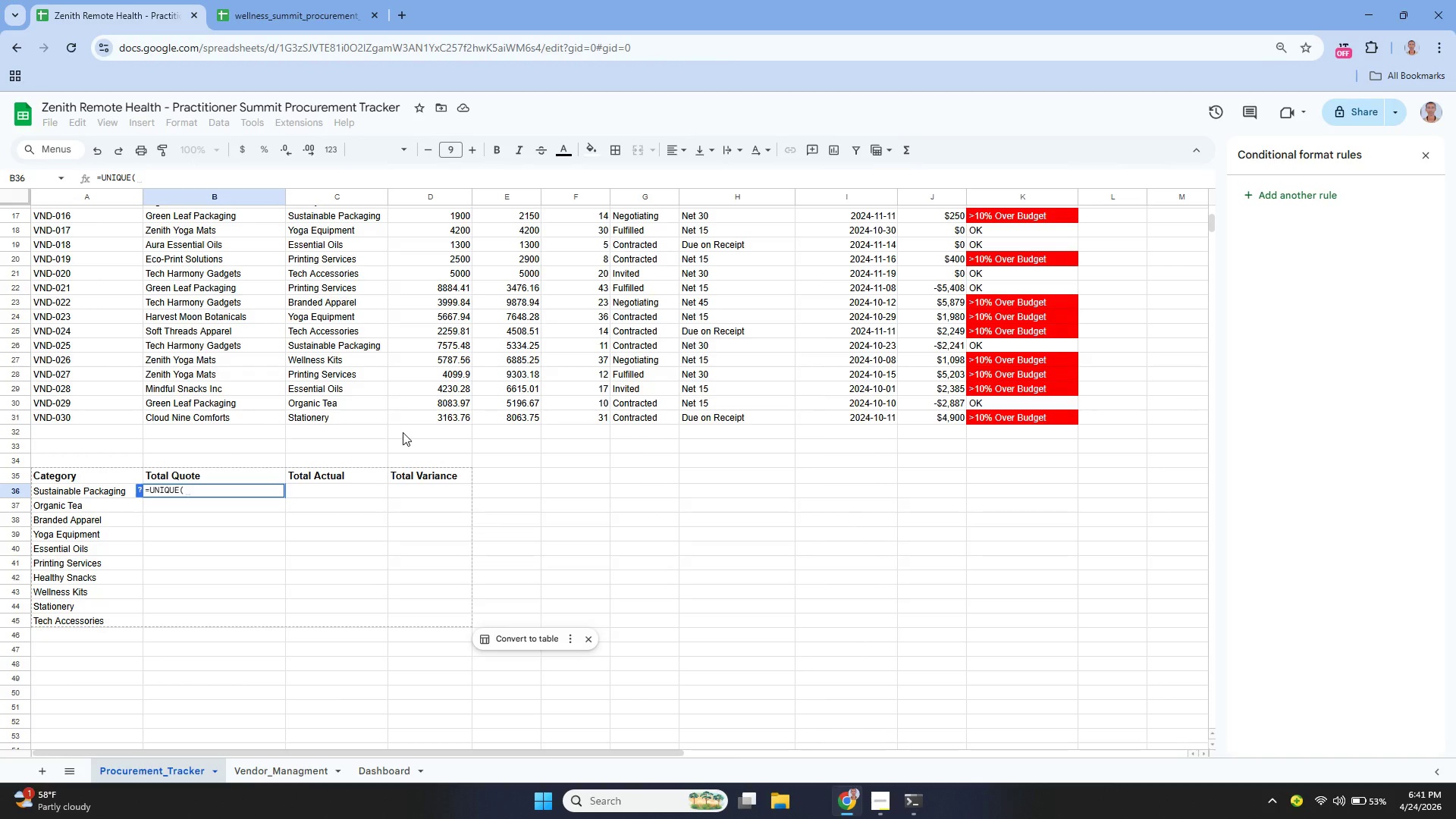 
wait(5.3)
 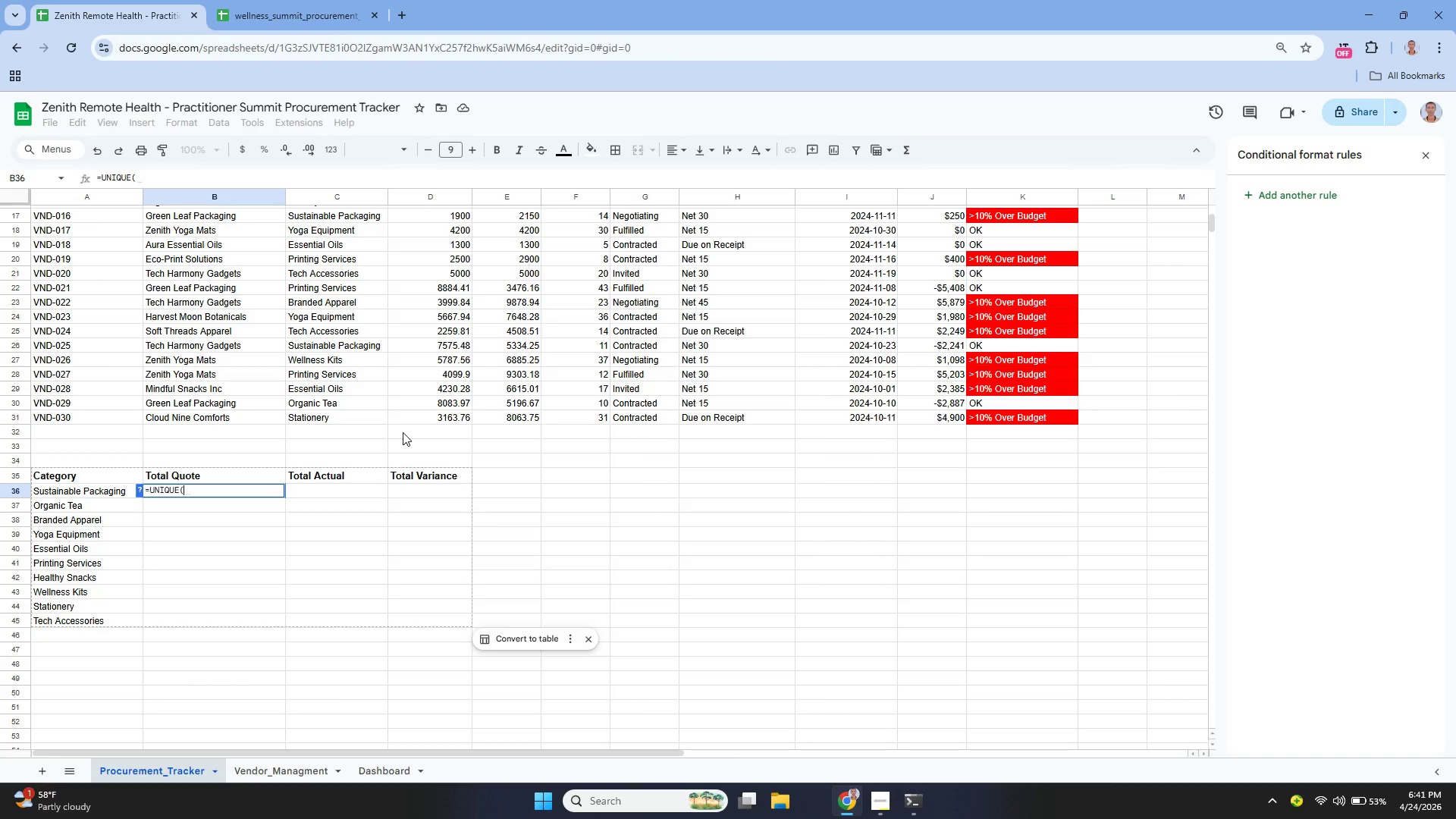 
type(C2)
 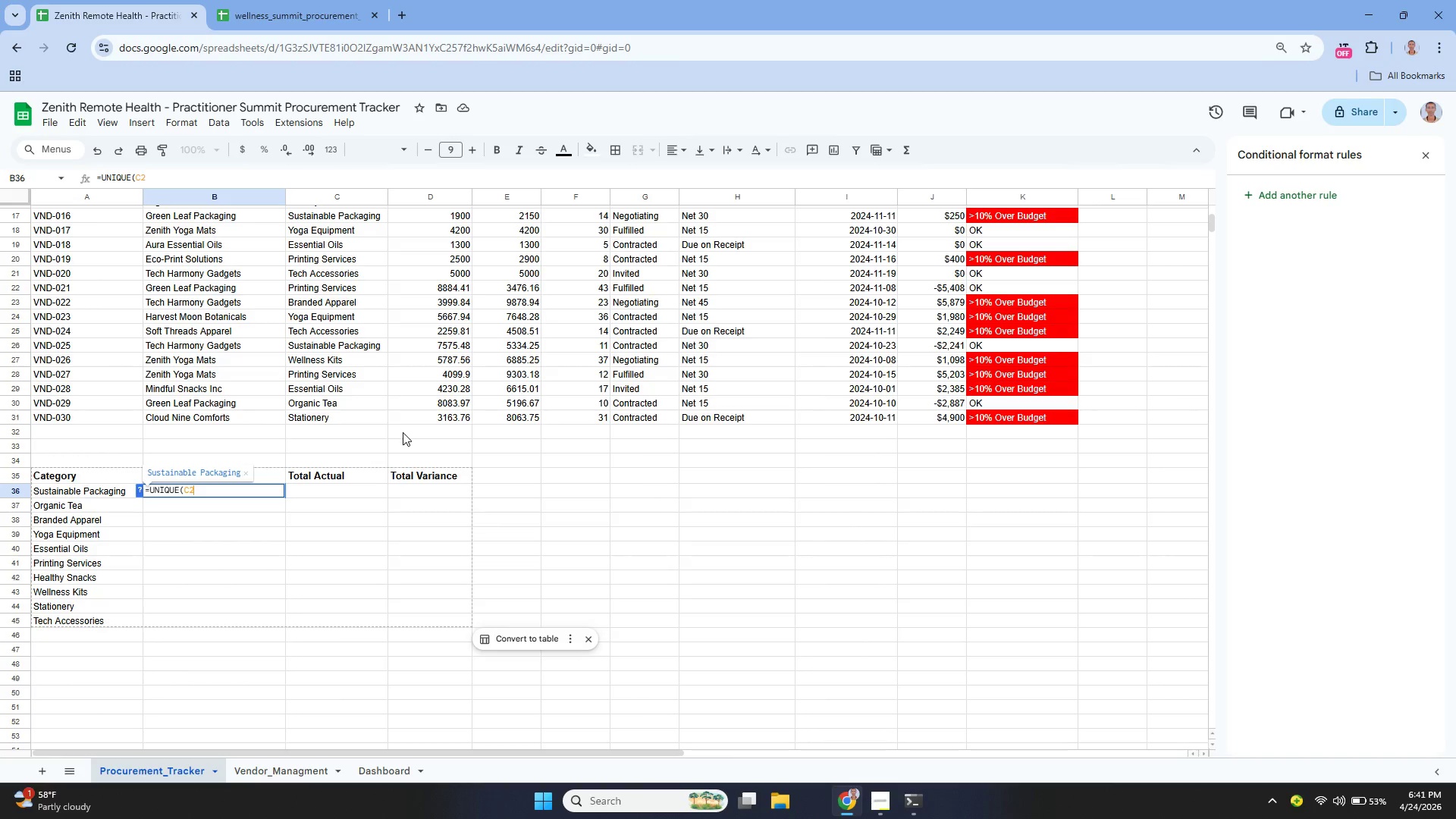 
wait(7.25)
 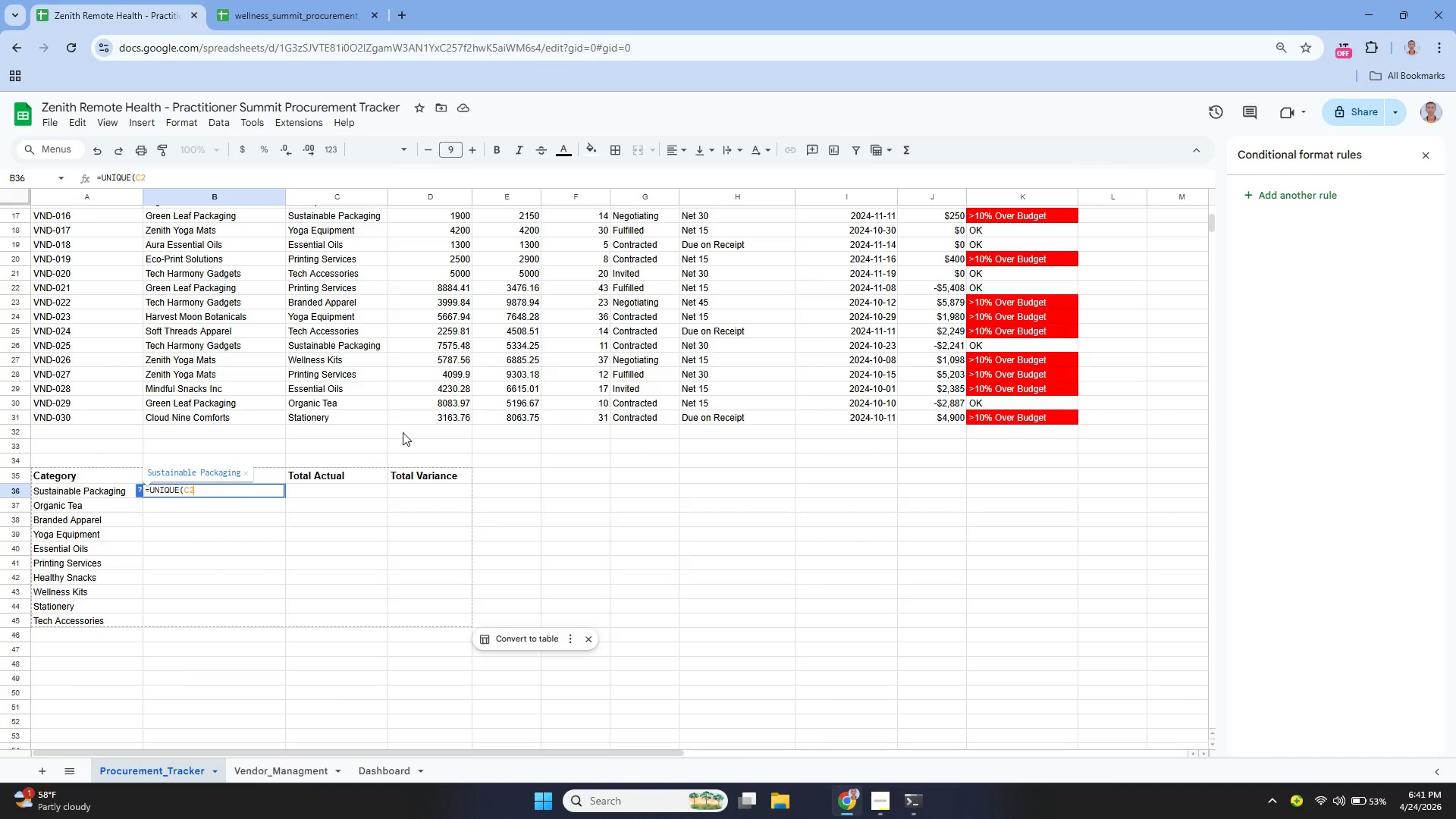 
key(Backspace)
key(Backspace)
key(Backspace)
key(Backspace)
key(Backspace)
key(Backspace)
key(Backspace)
key(Backspace)
key(Backspace)
type(SUM)
 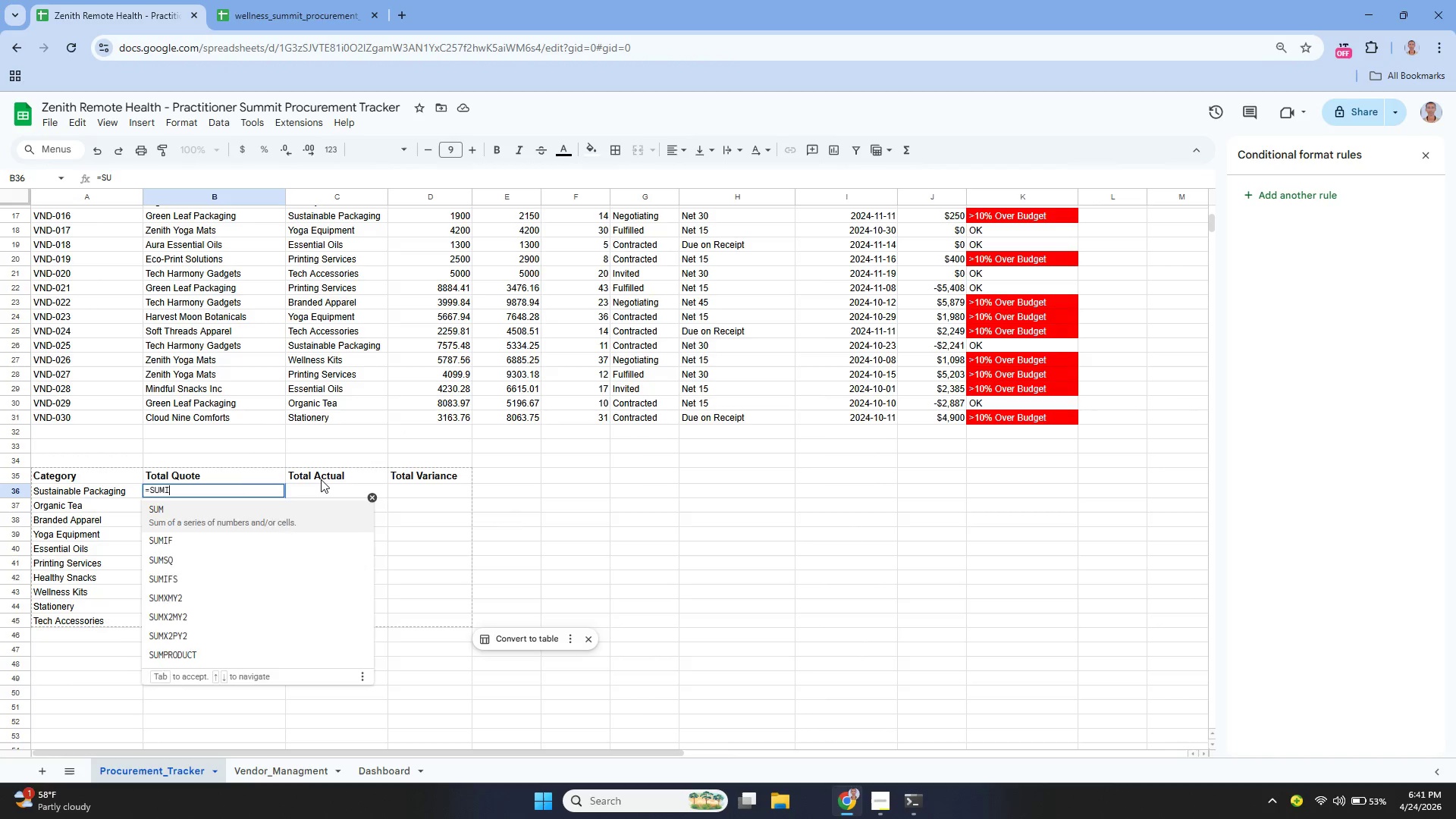 
key(I)
 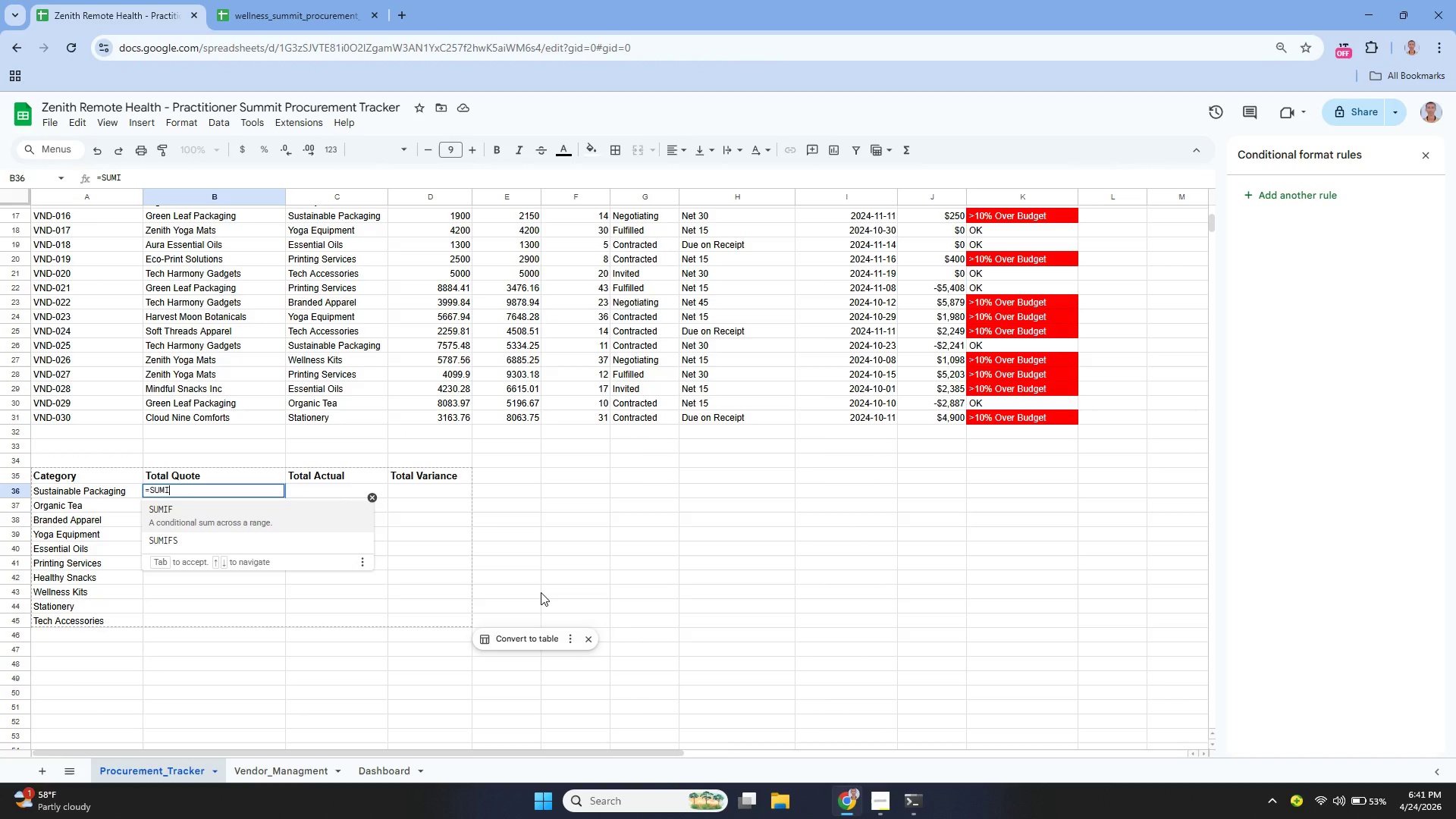 
key(Enter)
 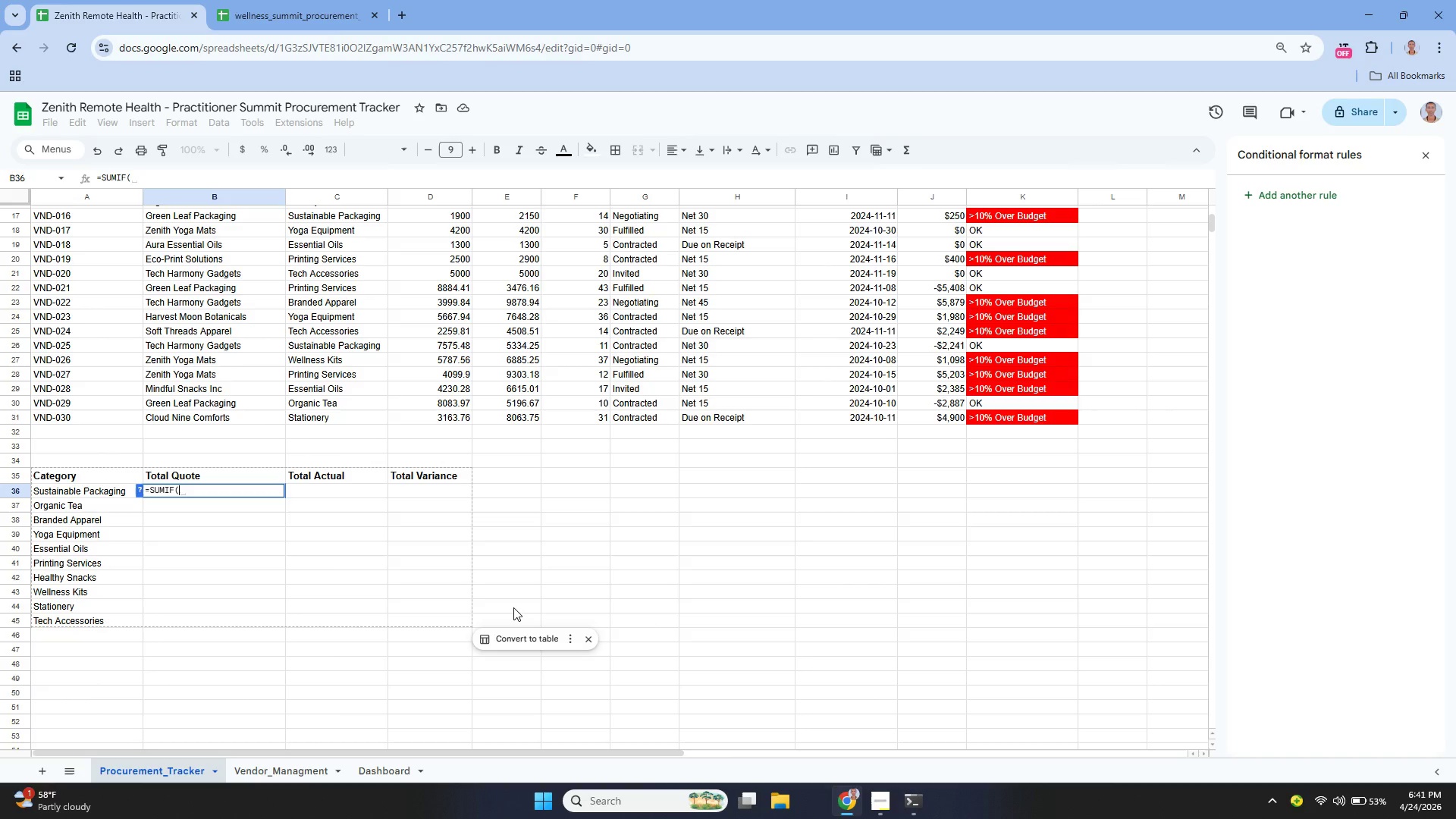 
type(C2:C31, A36, D2:D31))
 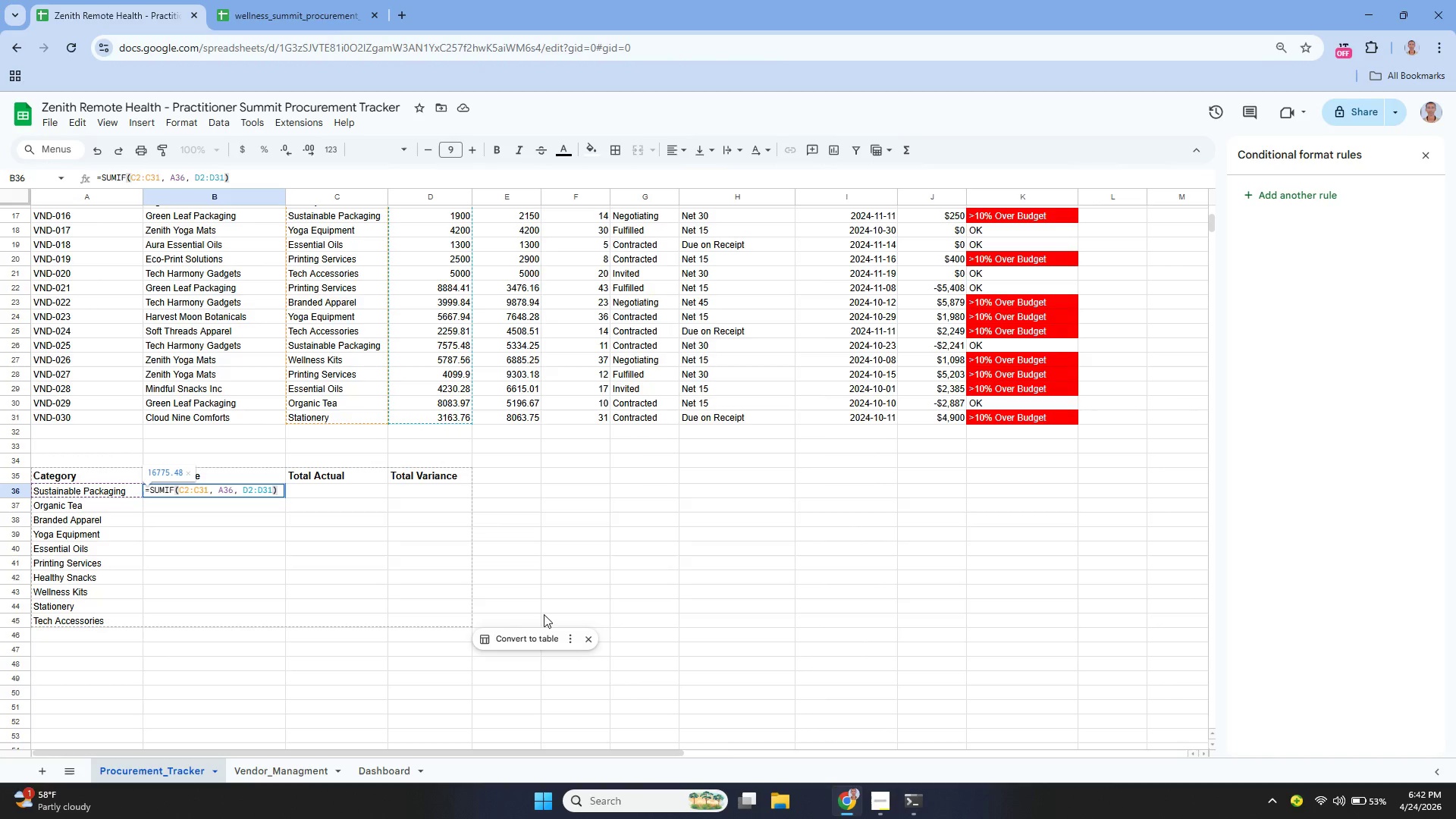 
wait(7.84)
 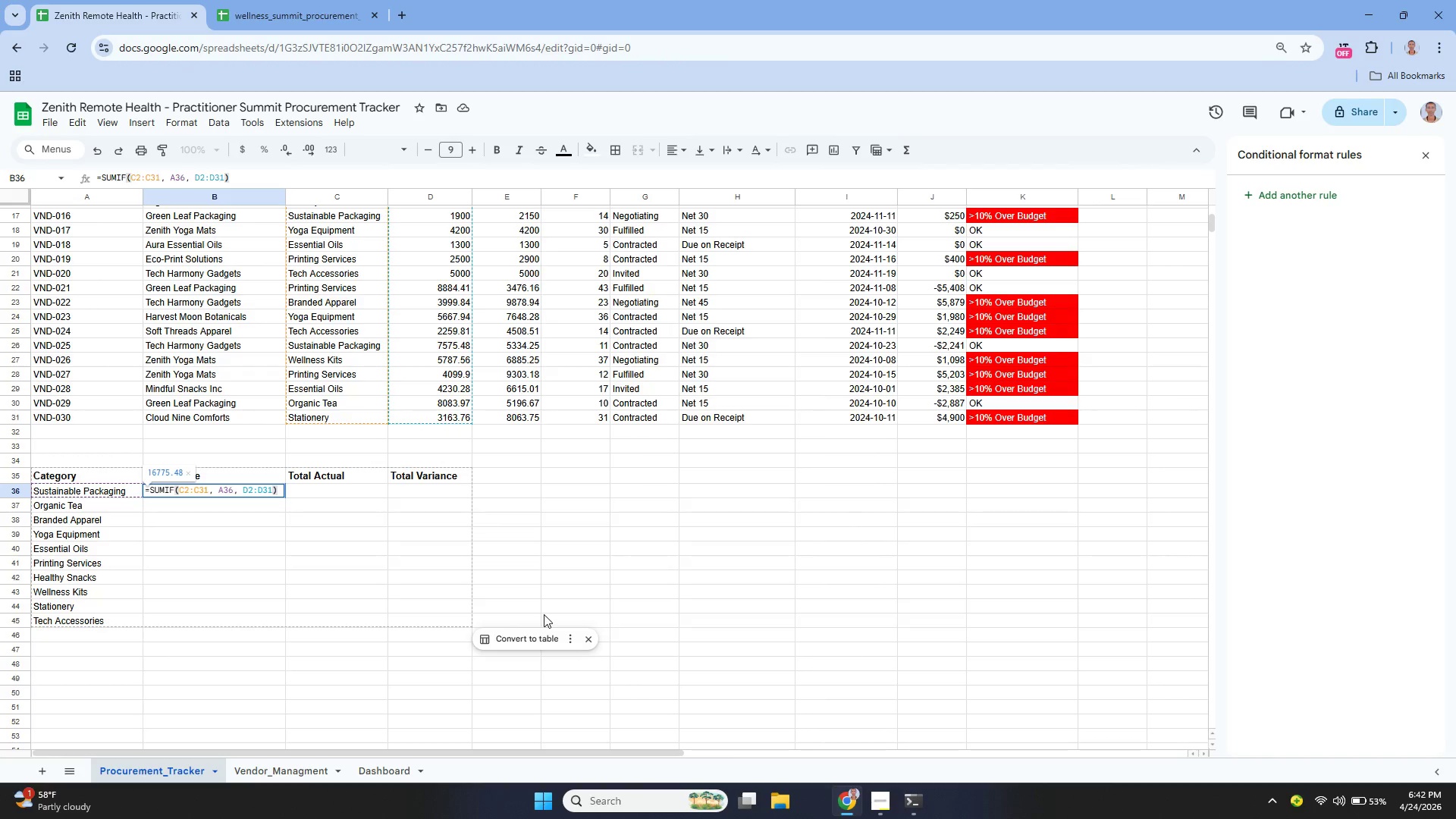 
key(Enter)
 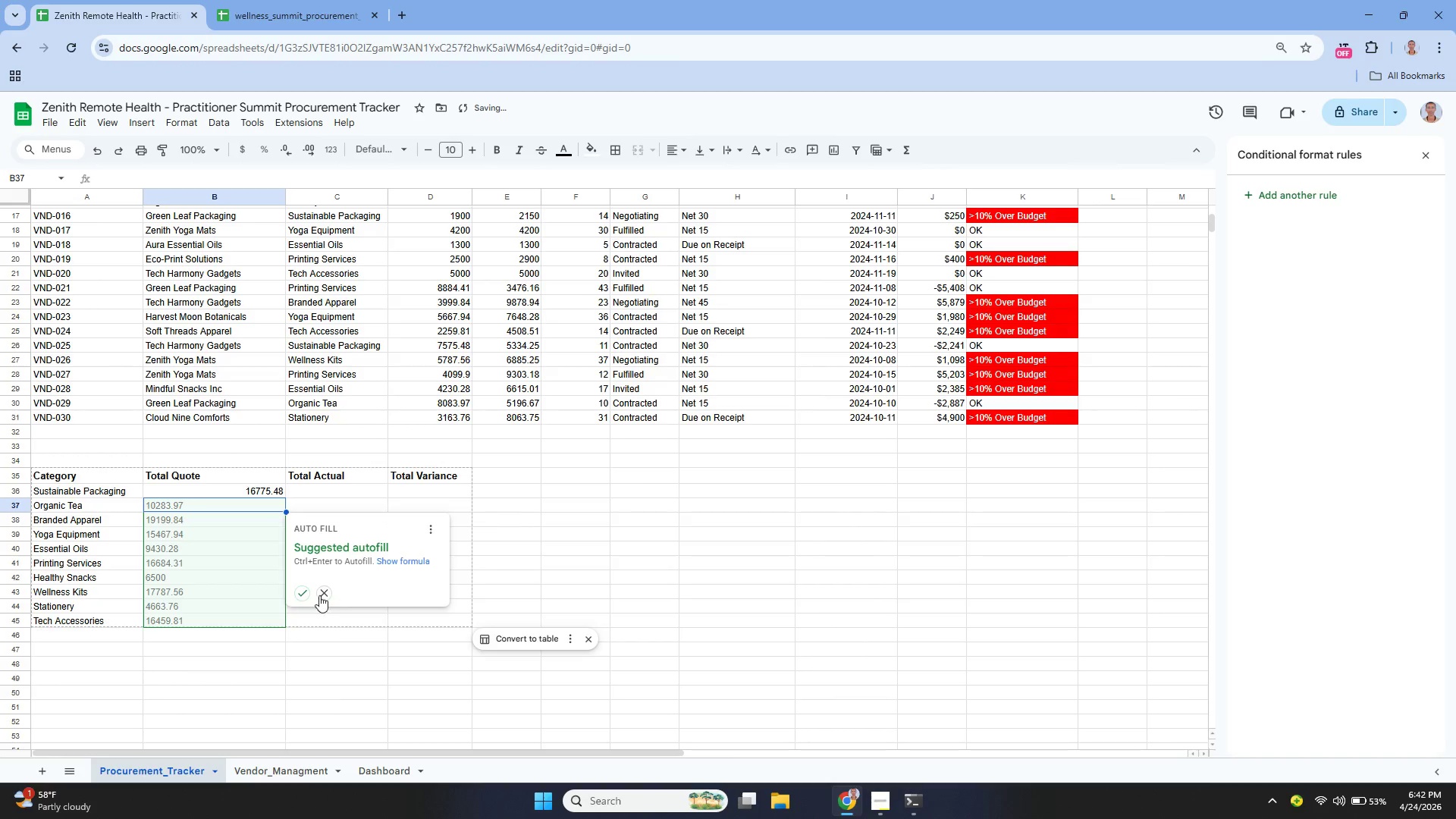 
left_click([303, 595])
 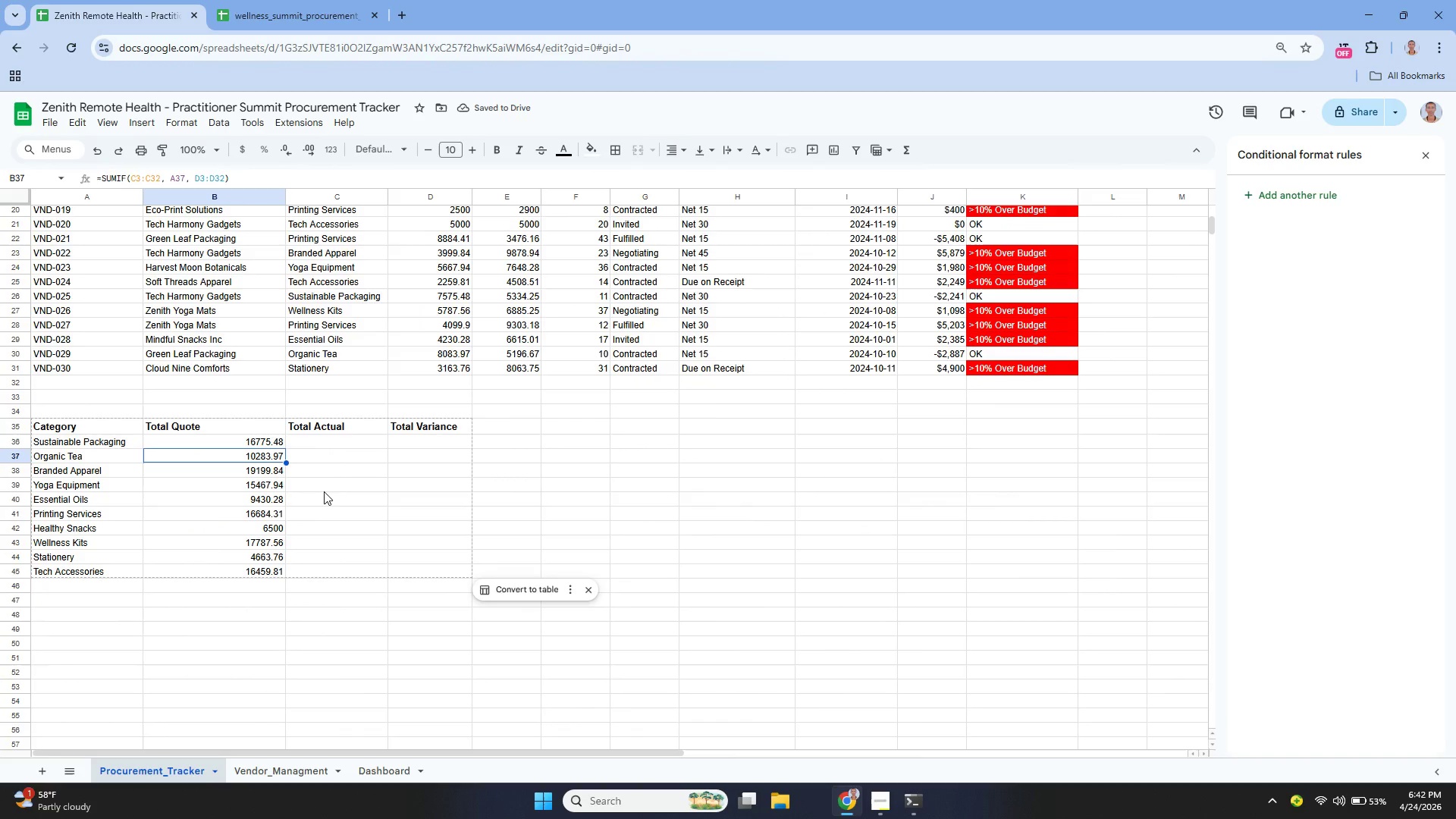 
left_click([316, 443])
 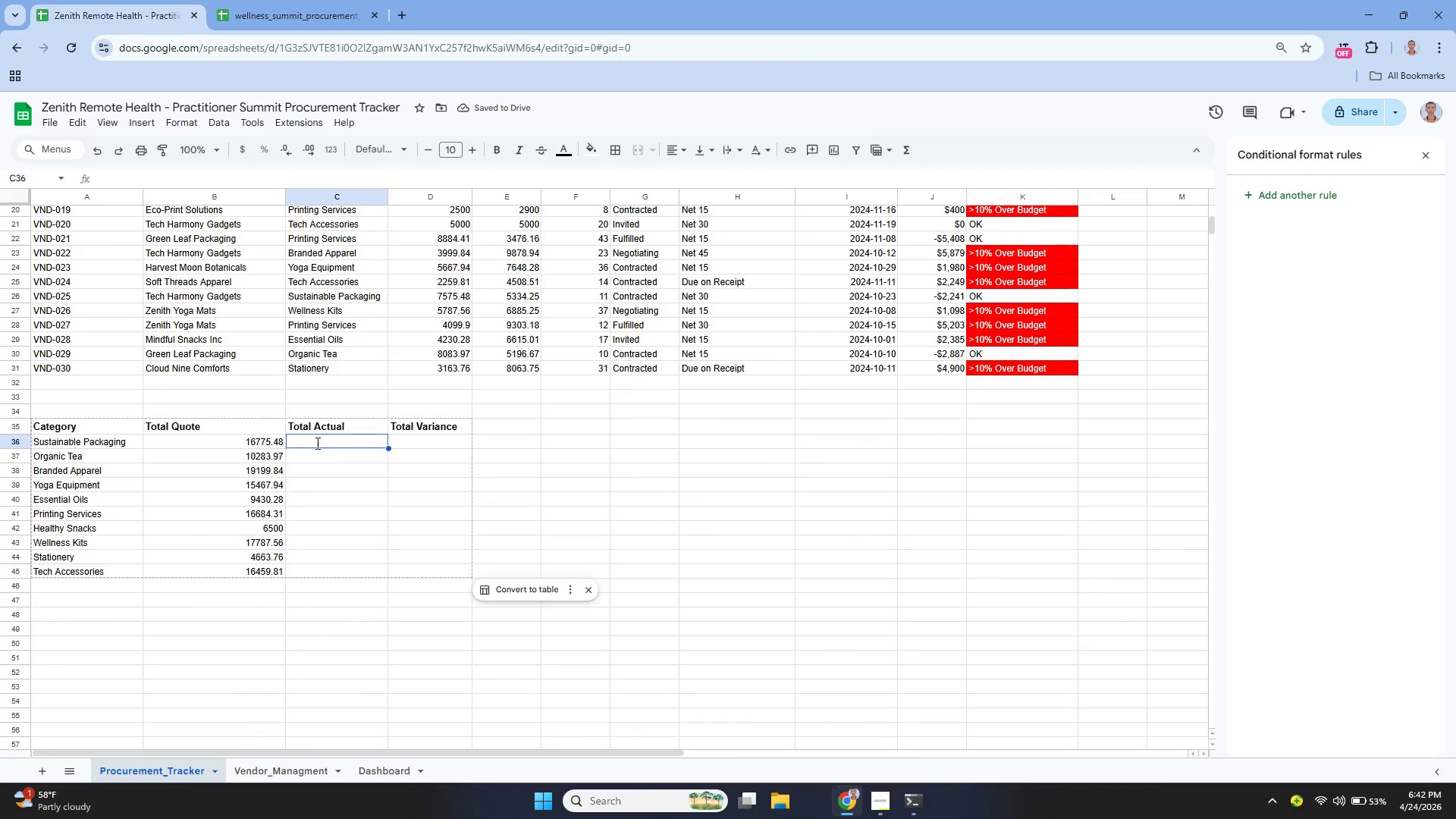 
key(Enter)
 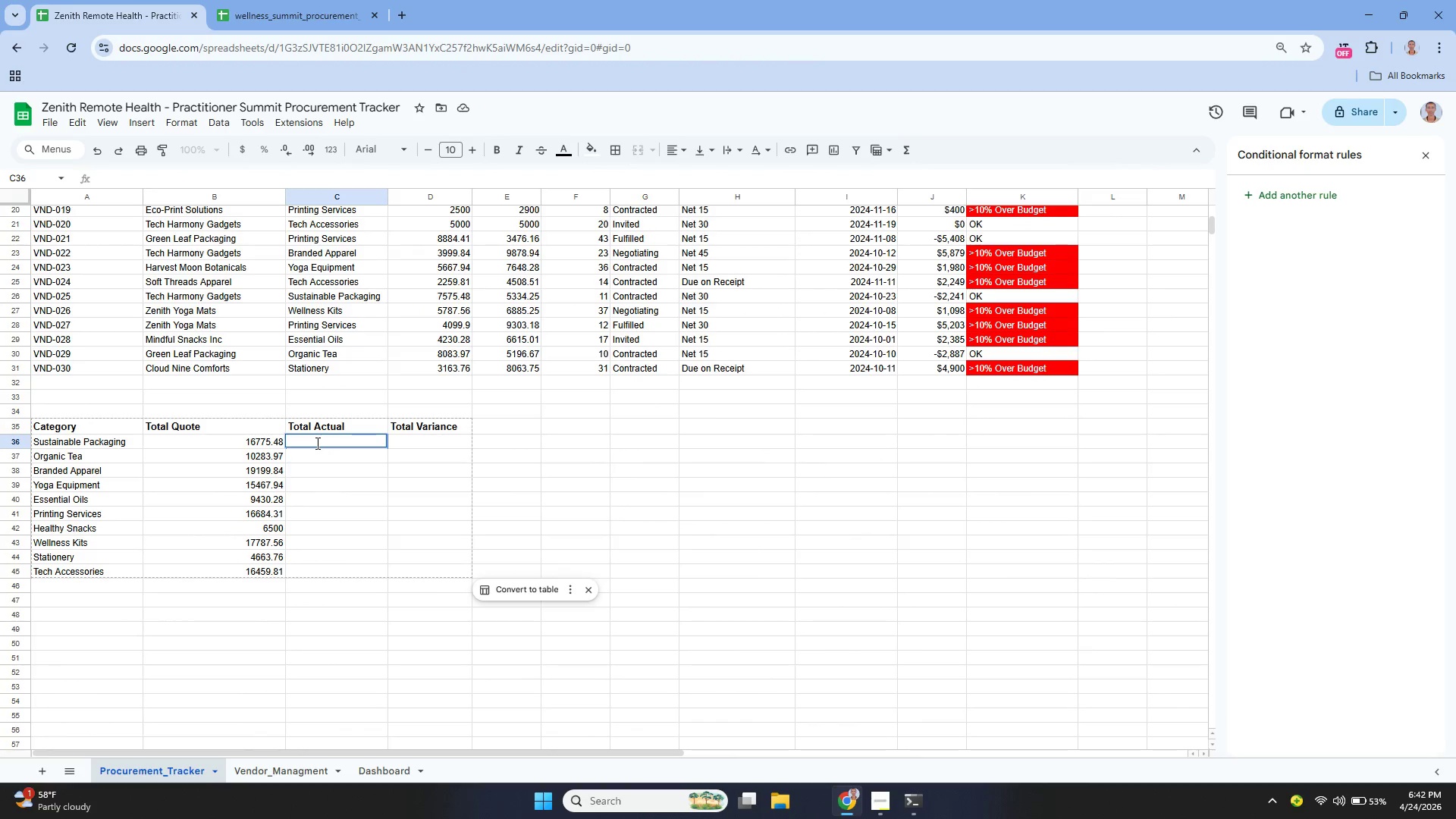 
key(Equal)
 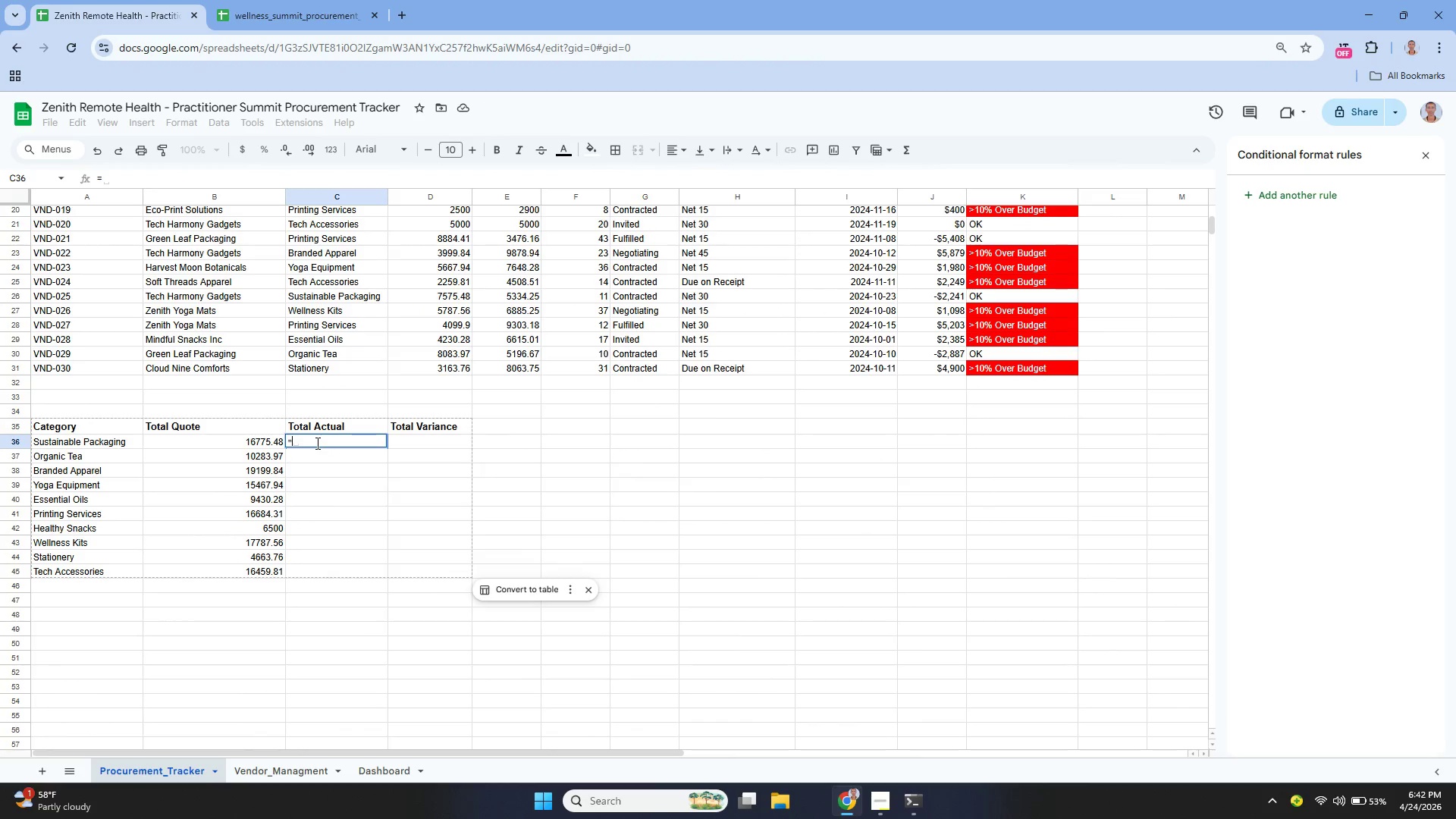 
key(W)
 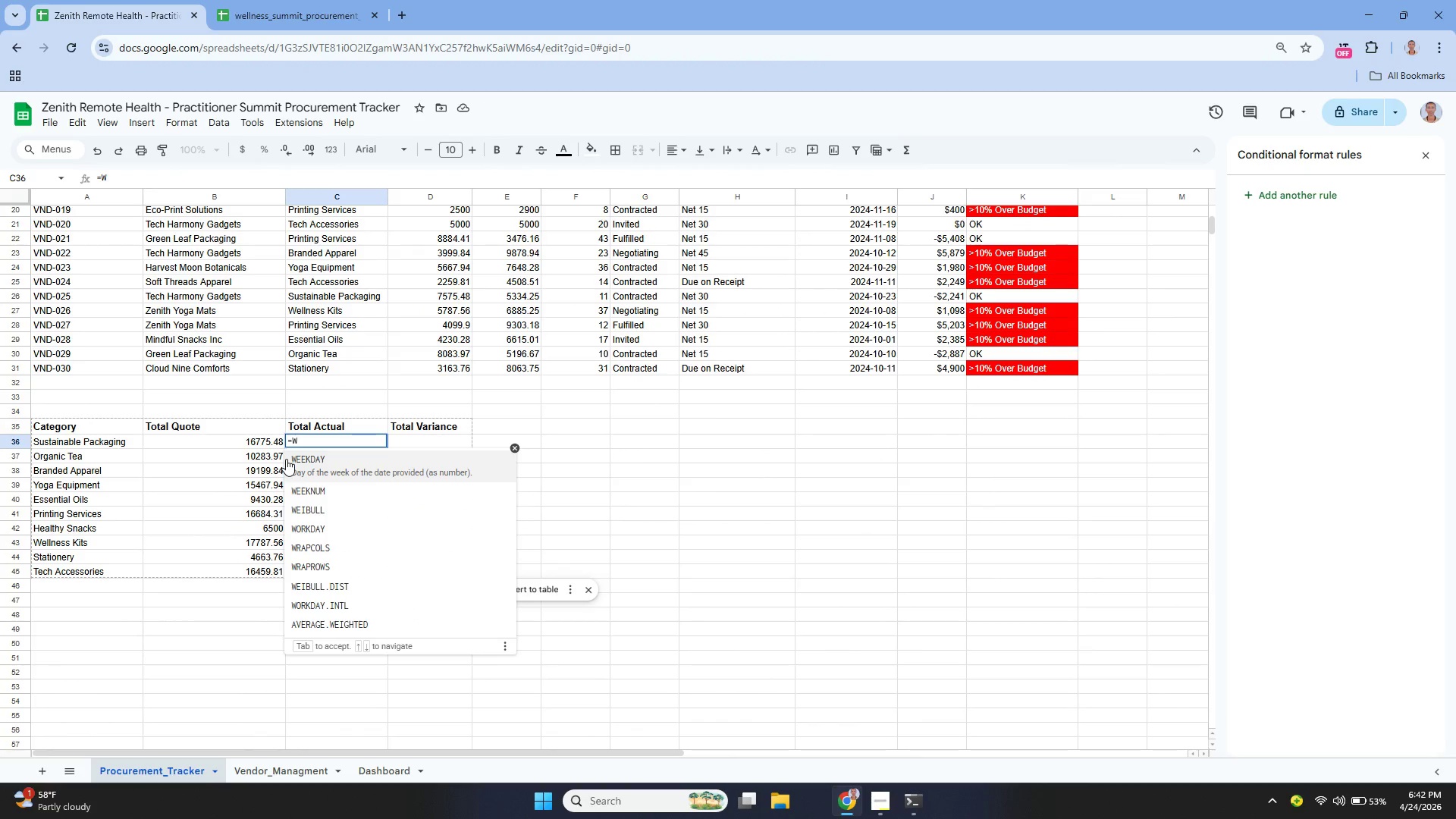 
key(Backspace)
type(SUMIF)
 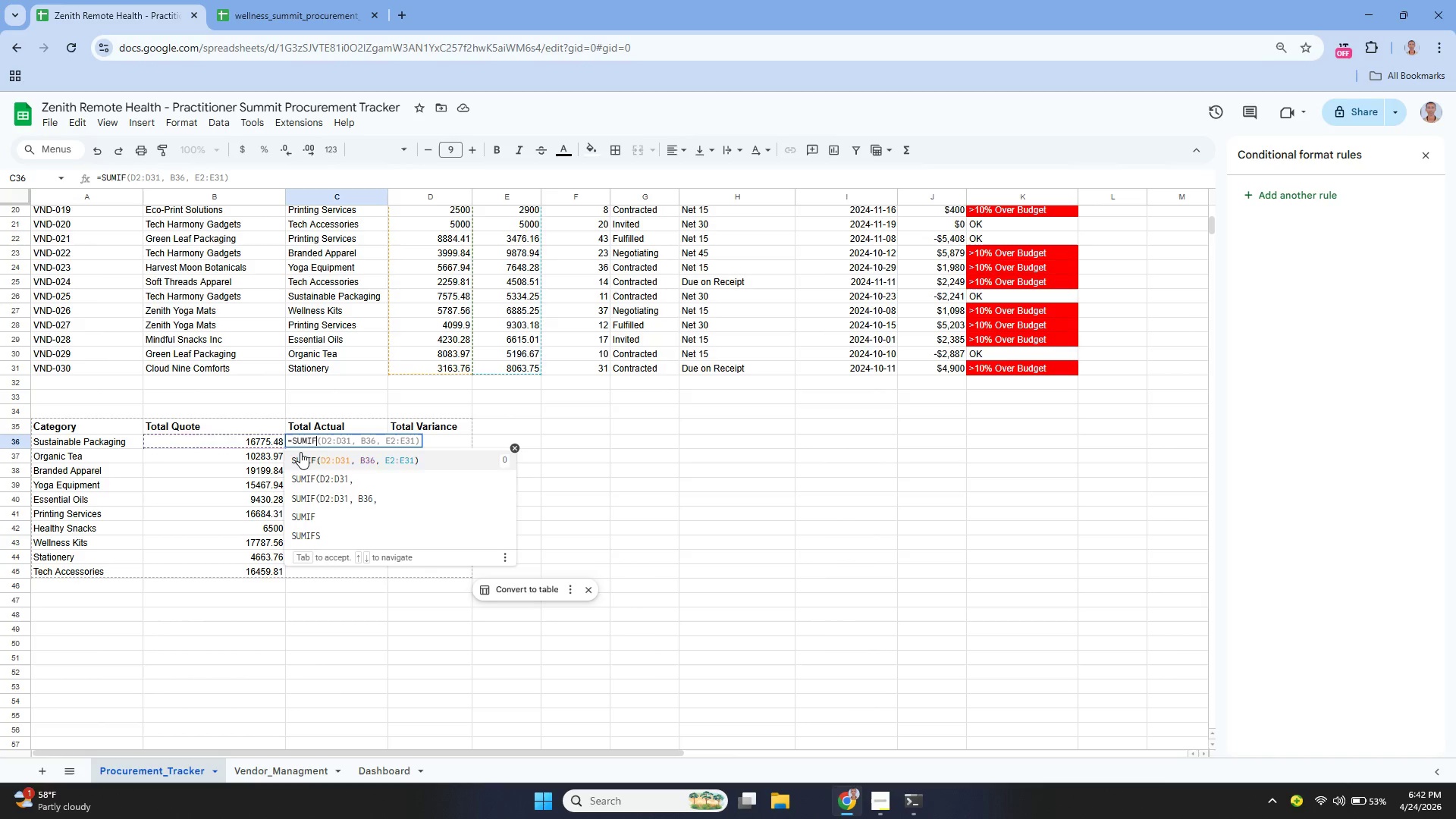 
key(ArrowDown)
 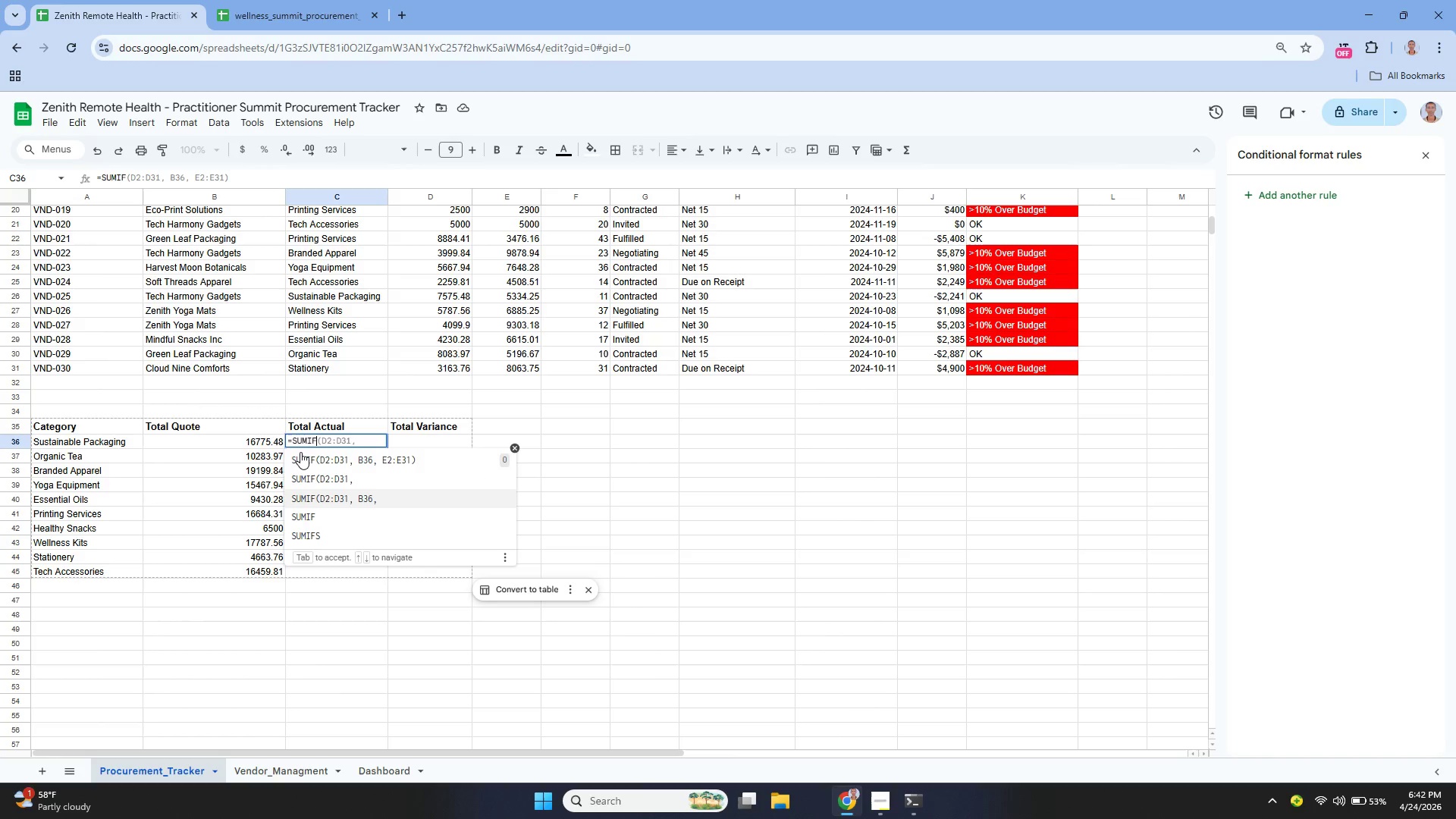 
key(ArrowDown)
 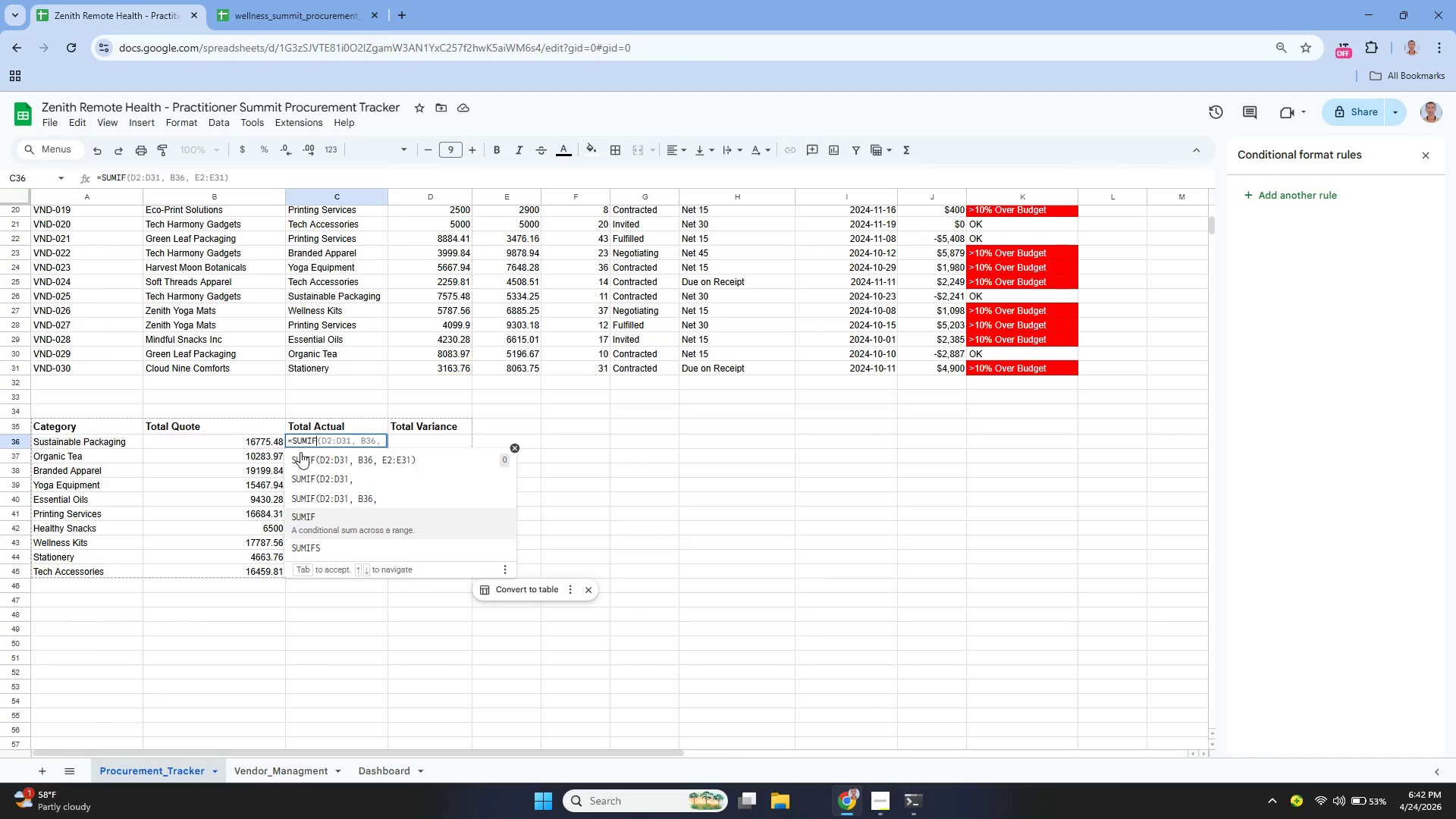 
key(ArrowDown)
 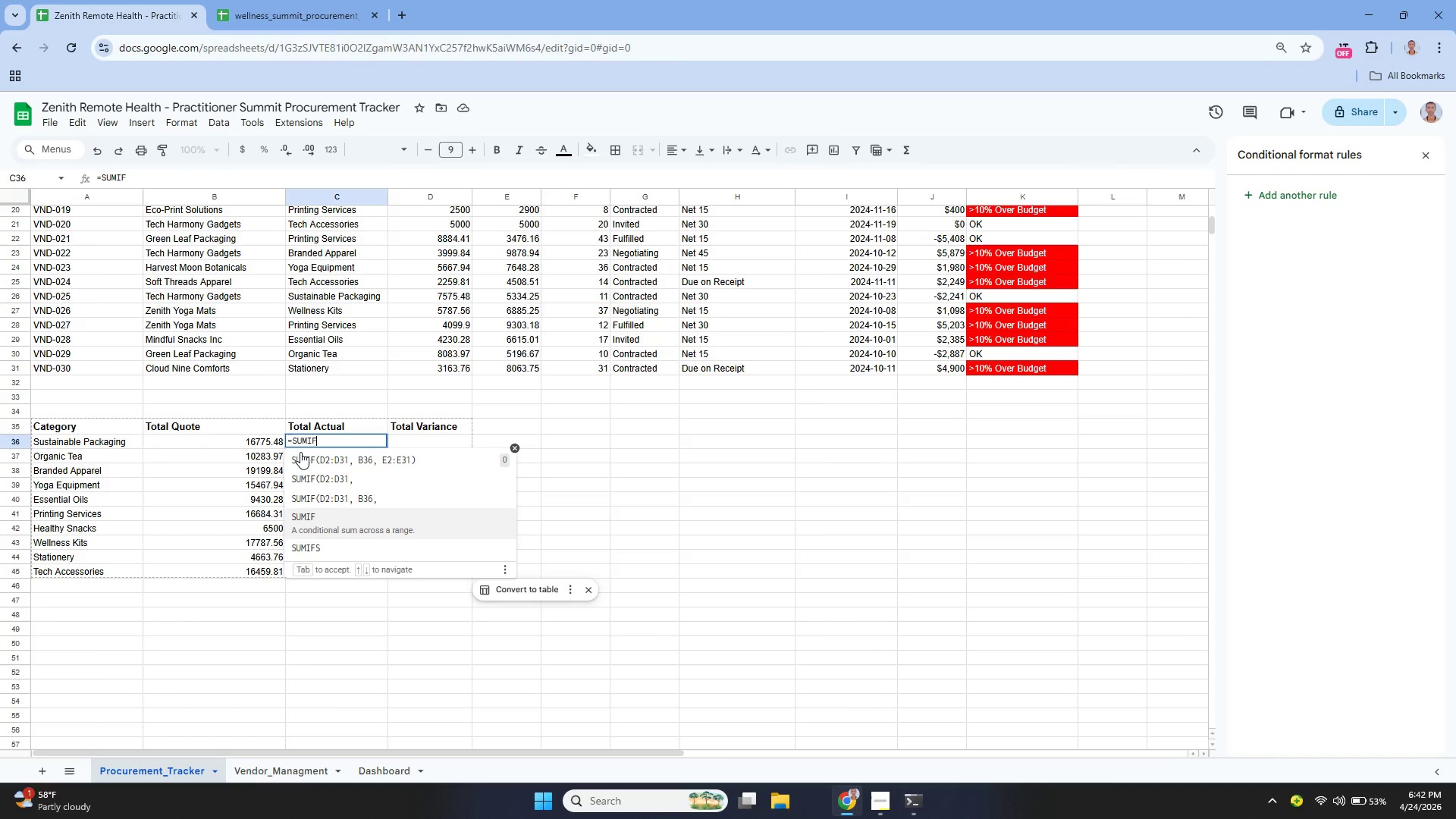 
key(Enter)
 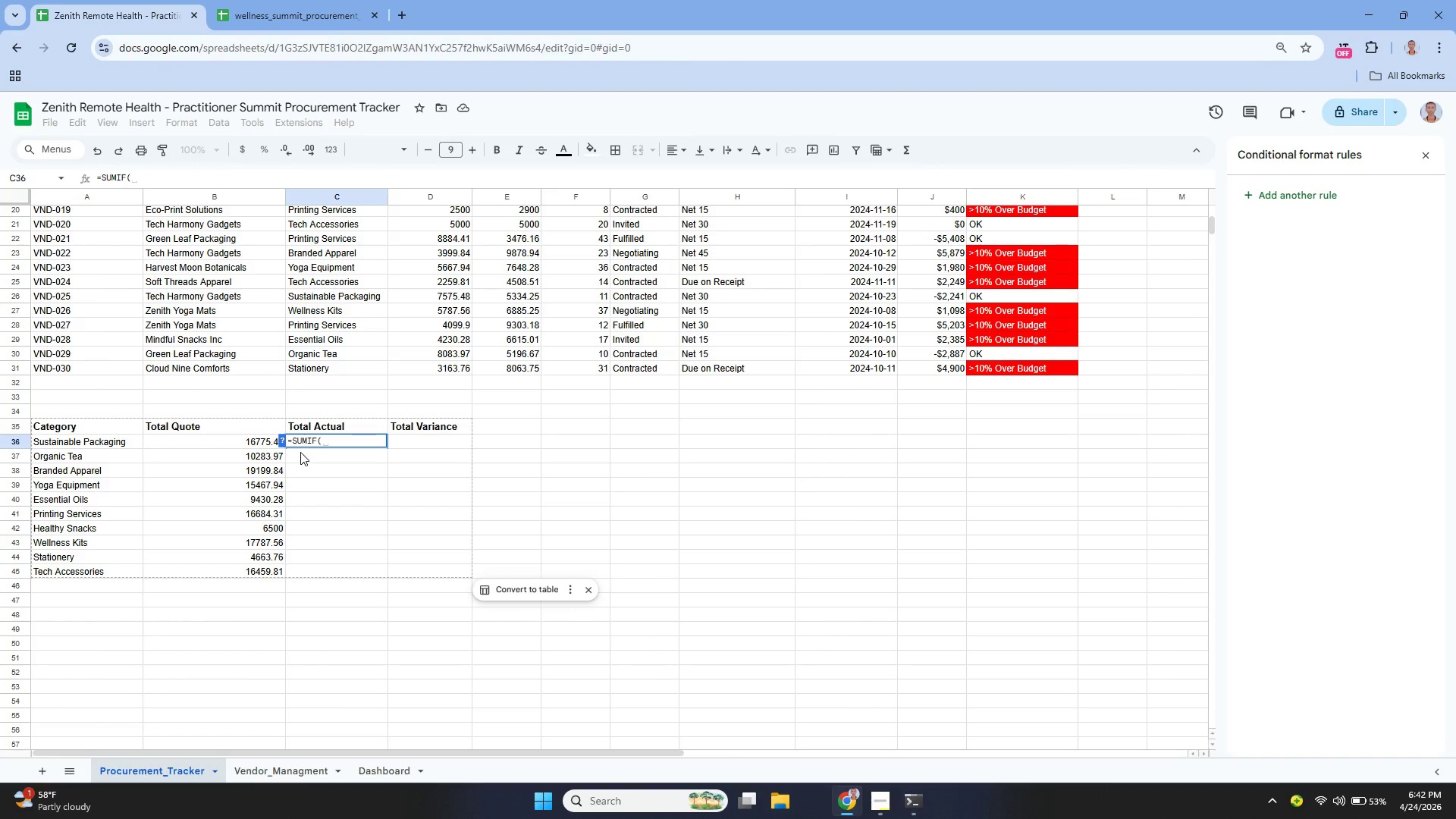 
type(C2:C31, A36, E2:E31))
 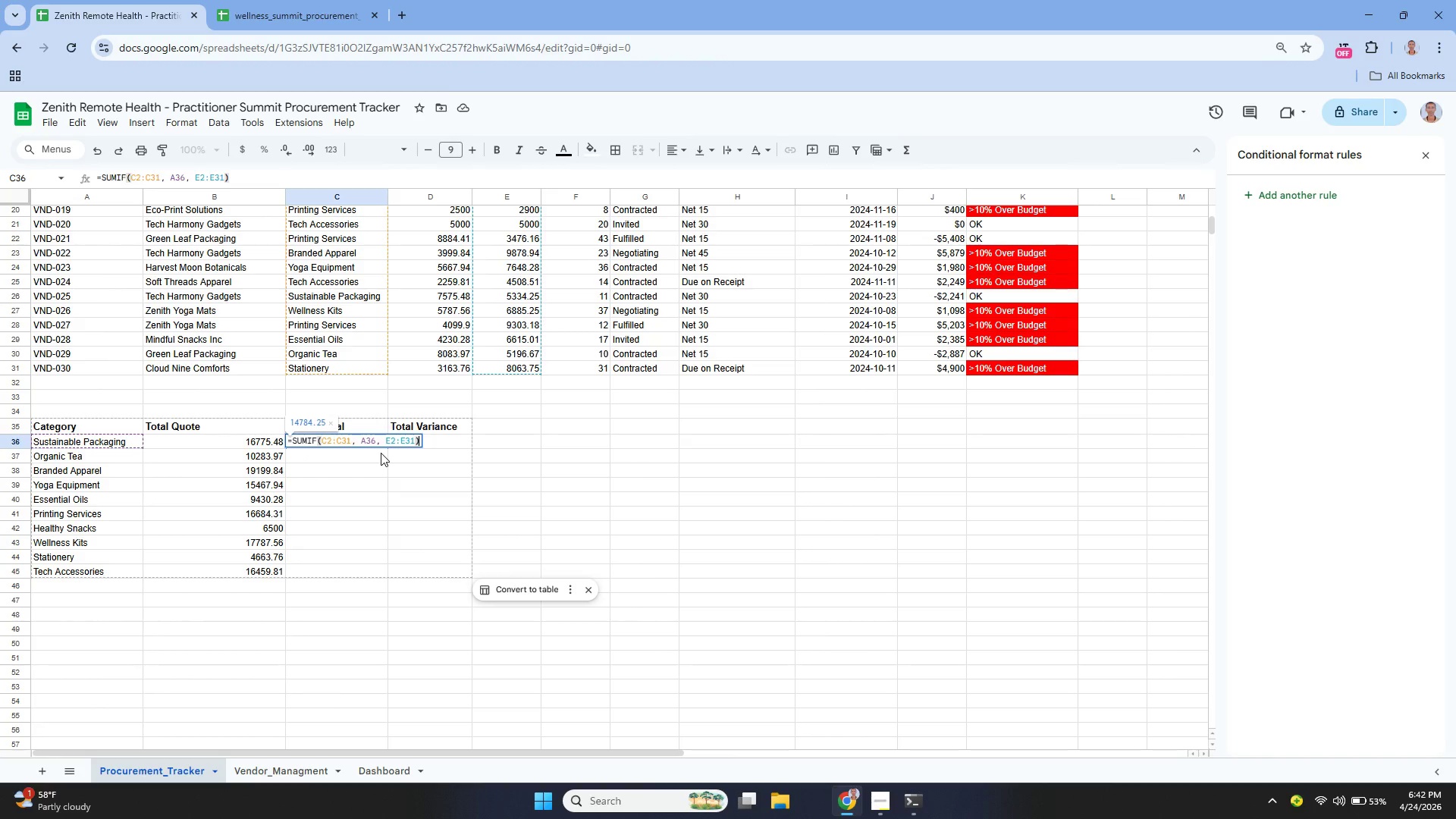 
key(Enter)
 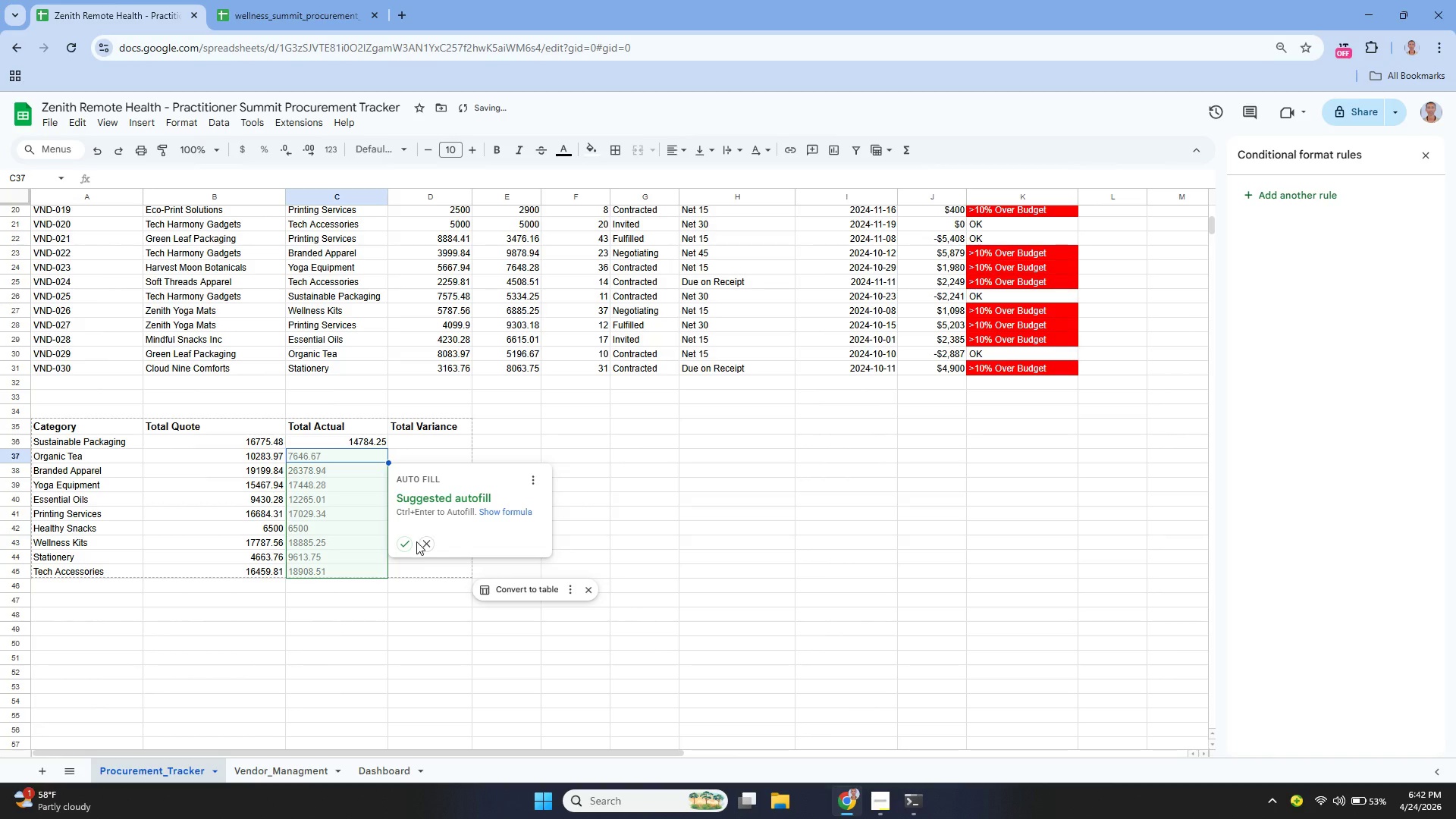 
left_click([404, 540])
 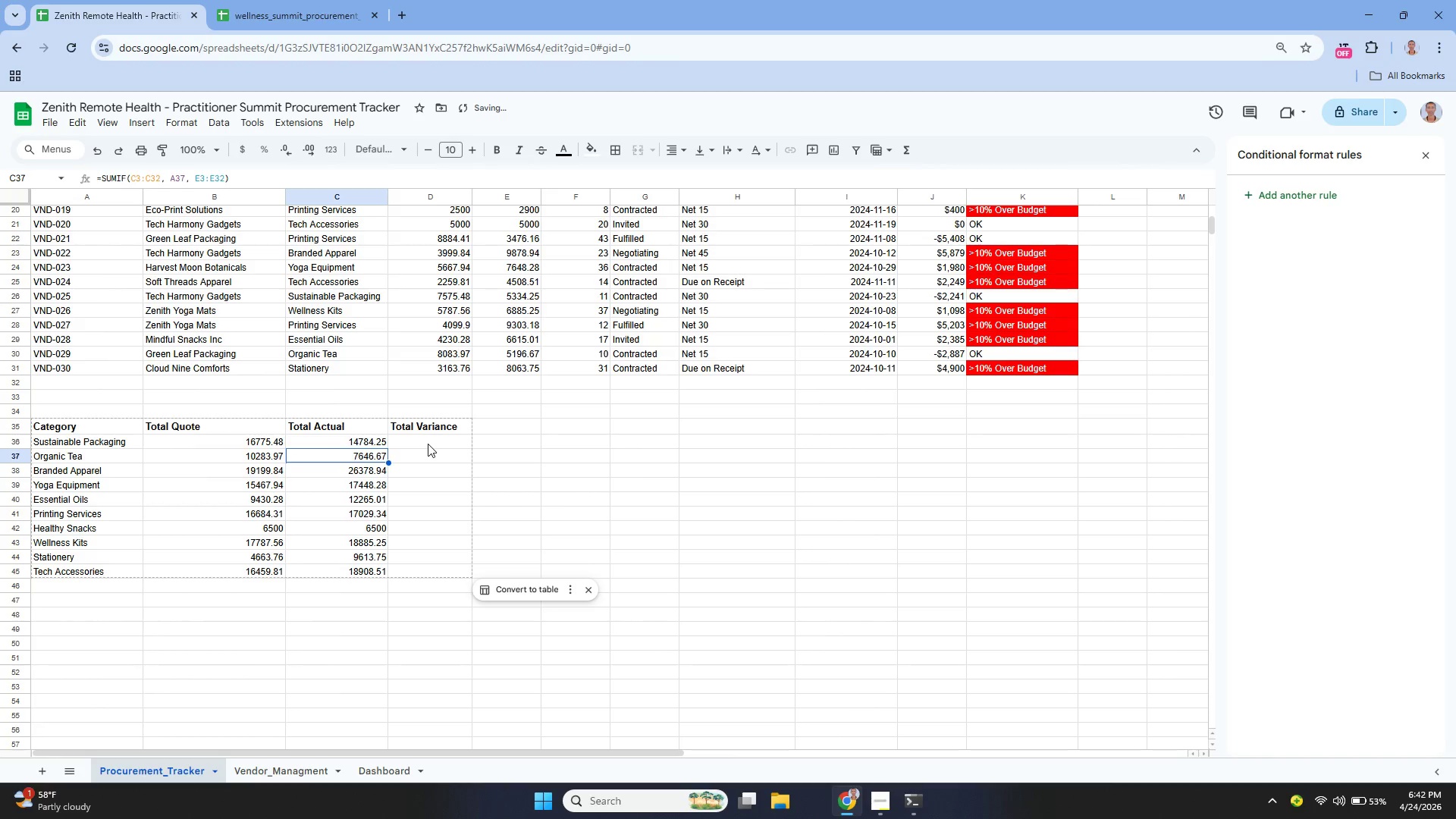 
left_click([428, 444])
 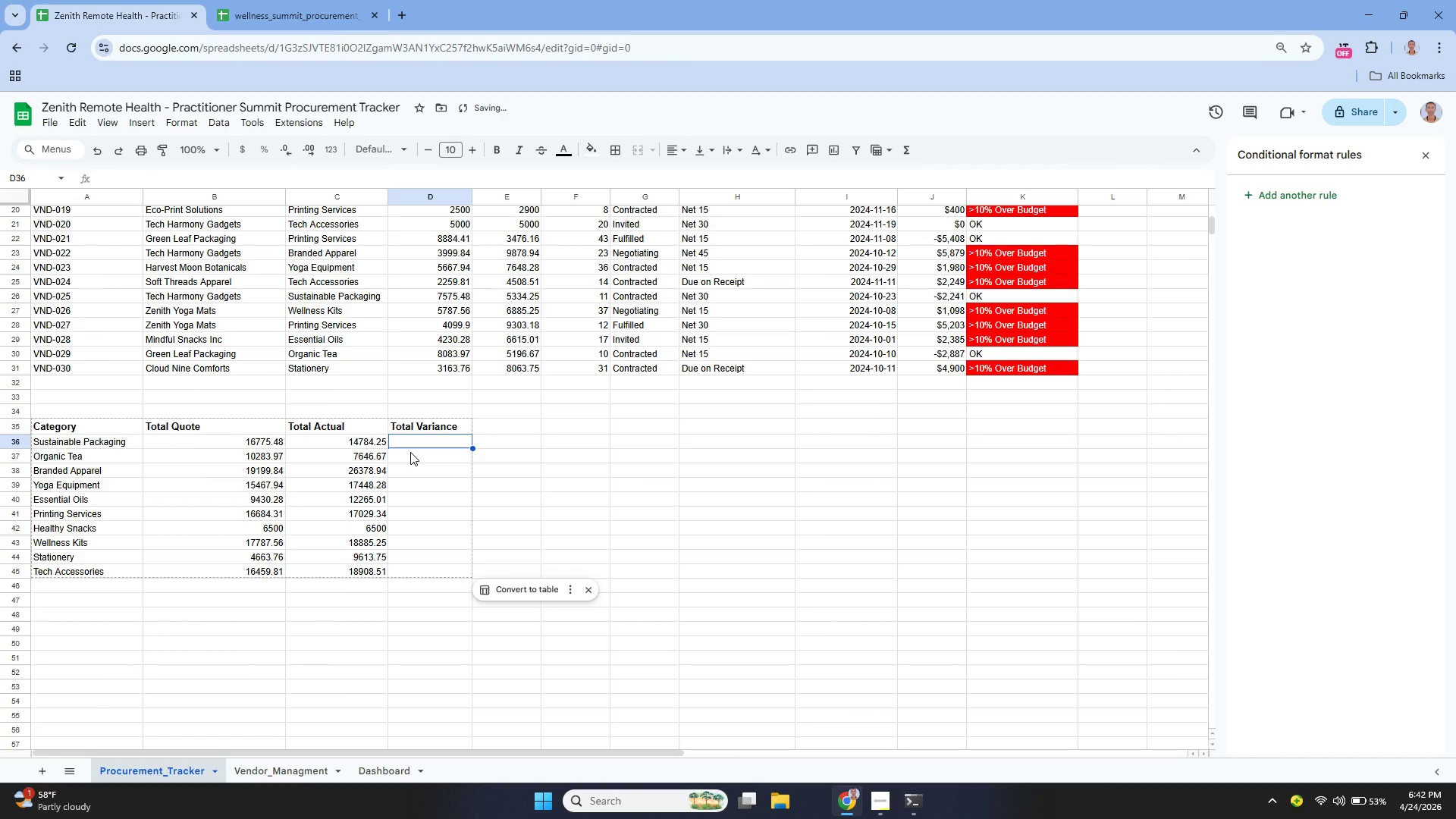 
key(Enter)
 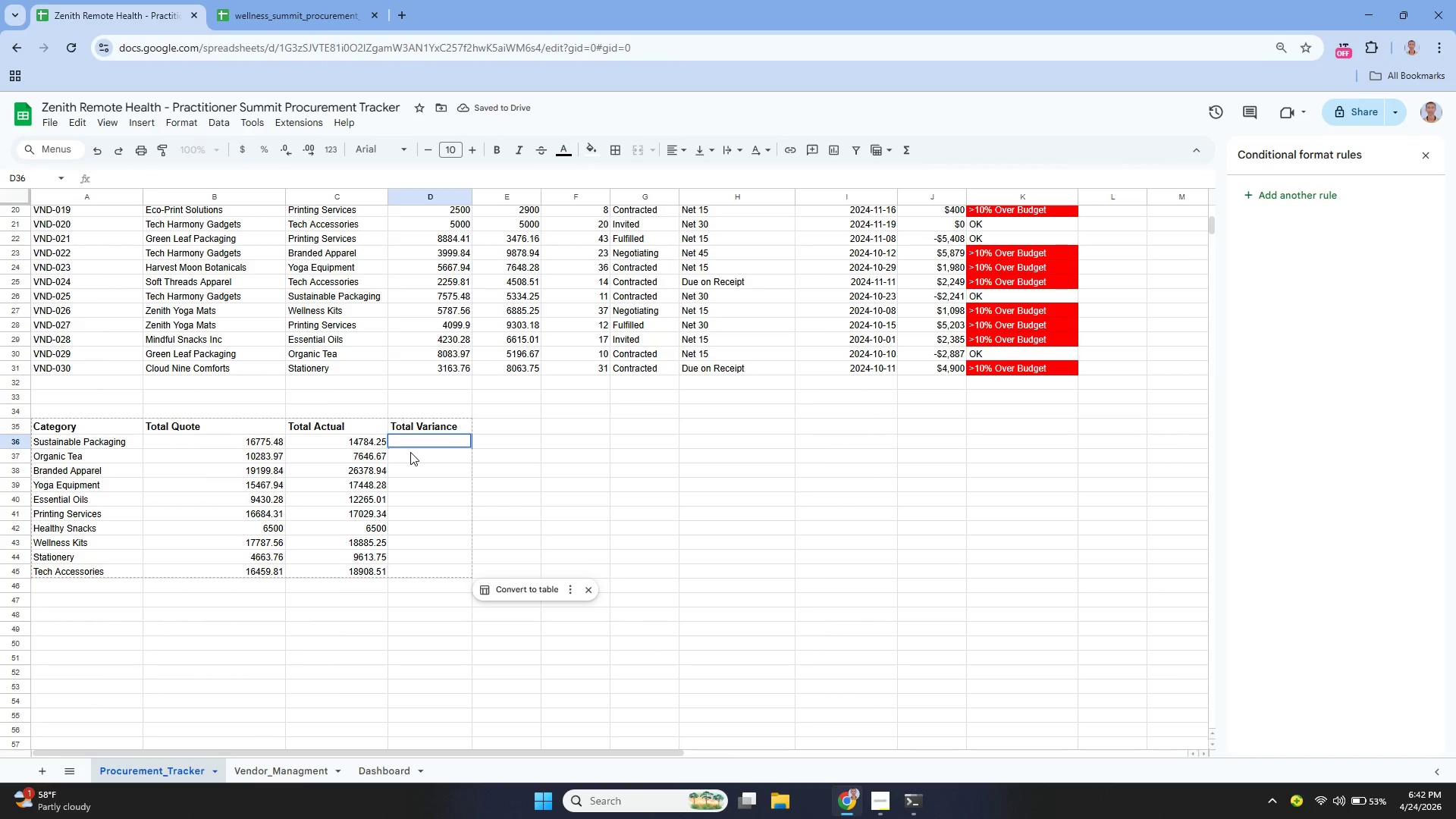 
type(=SUMIF)
 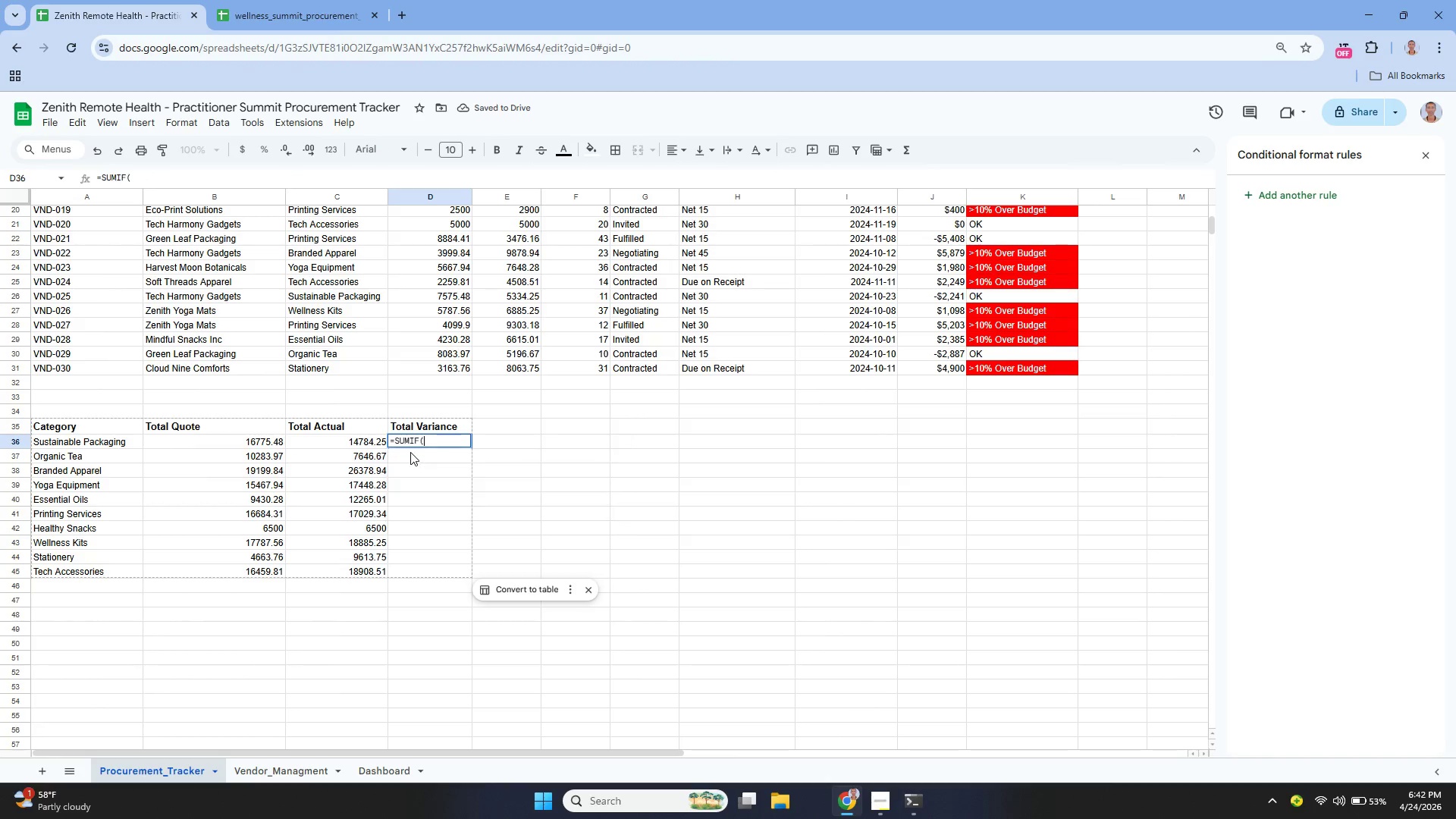 
key(Enter)
 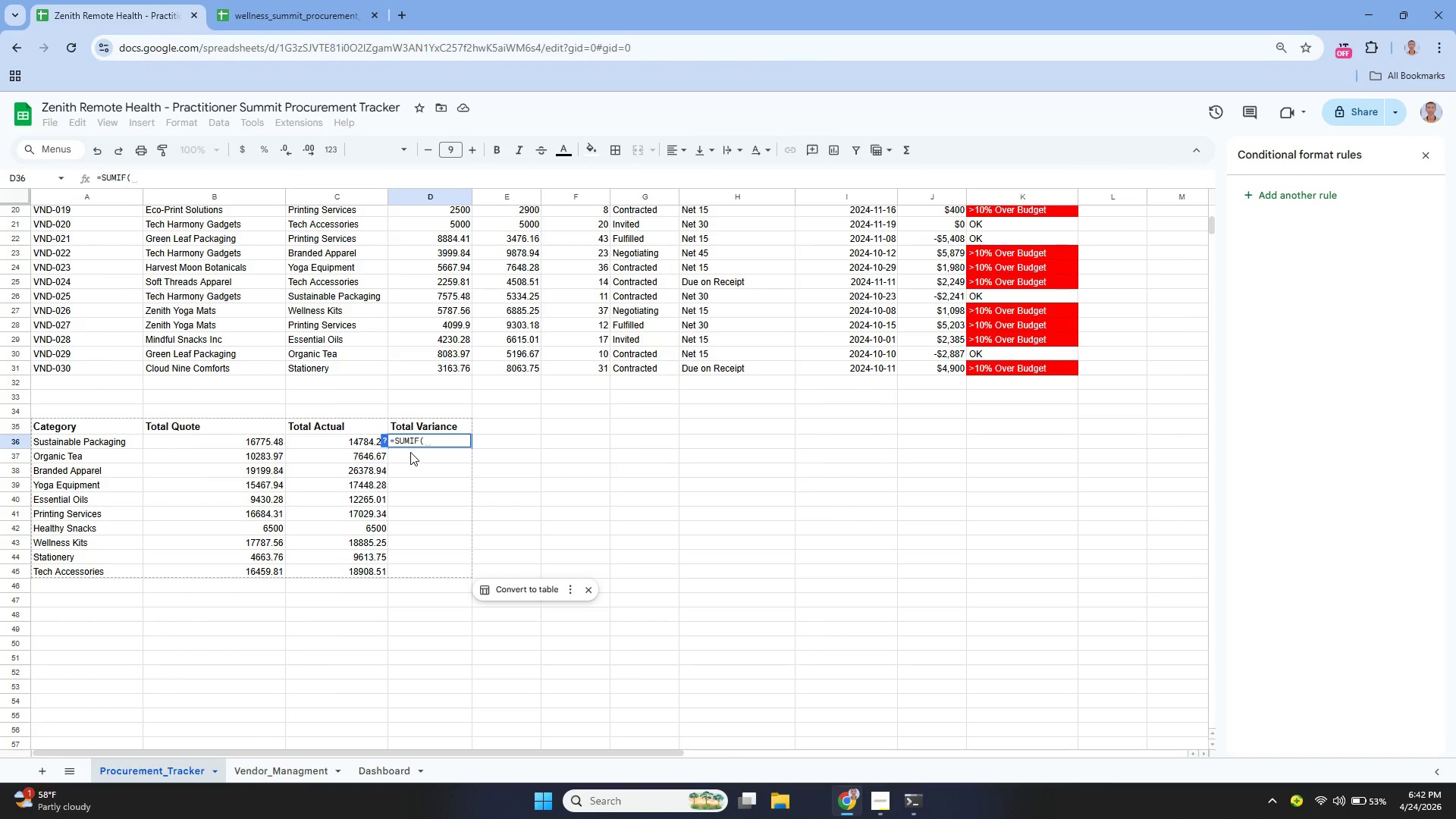 
type(C2:C31, A36,)
 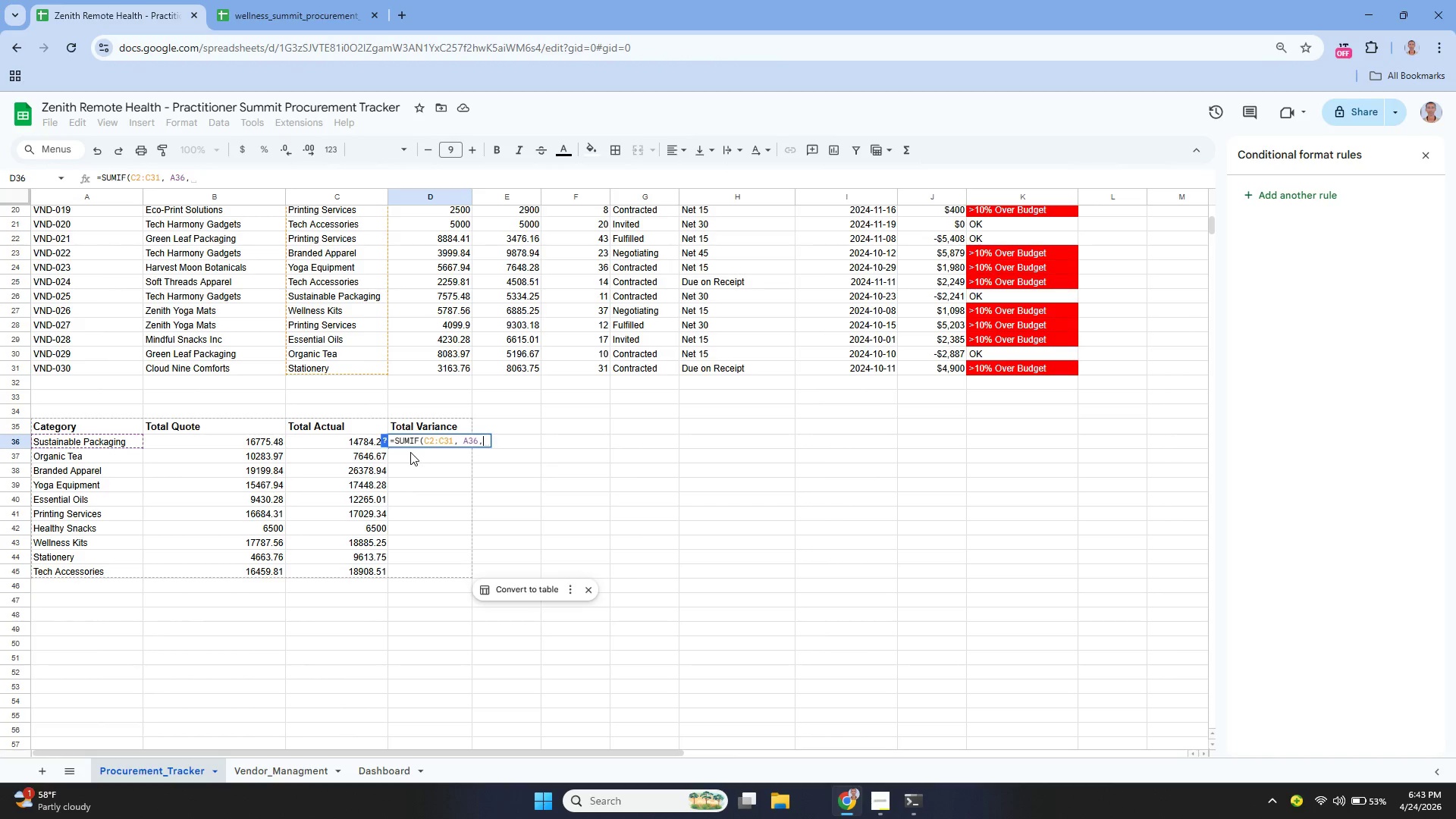 
wait(9.41)
 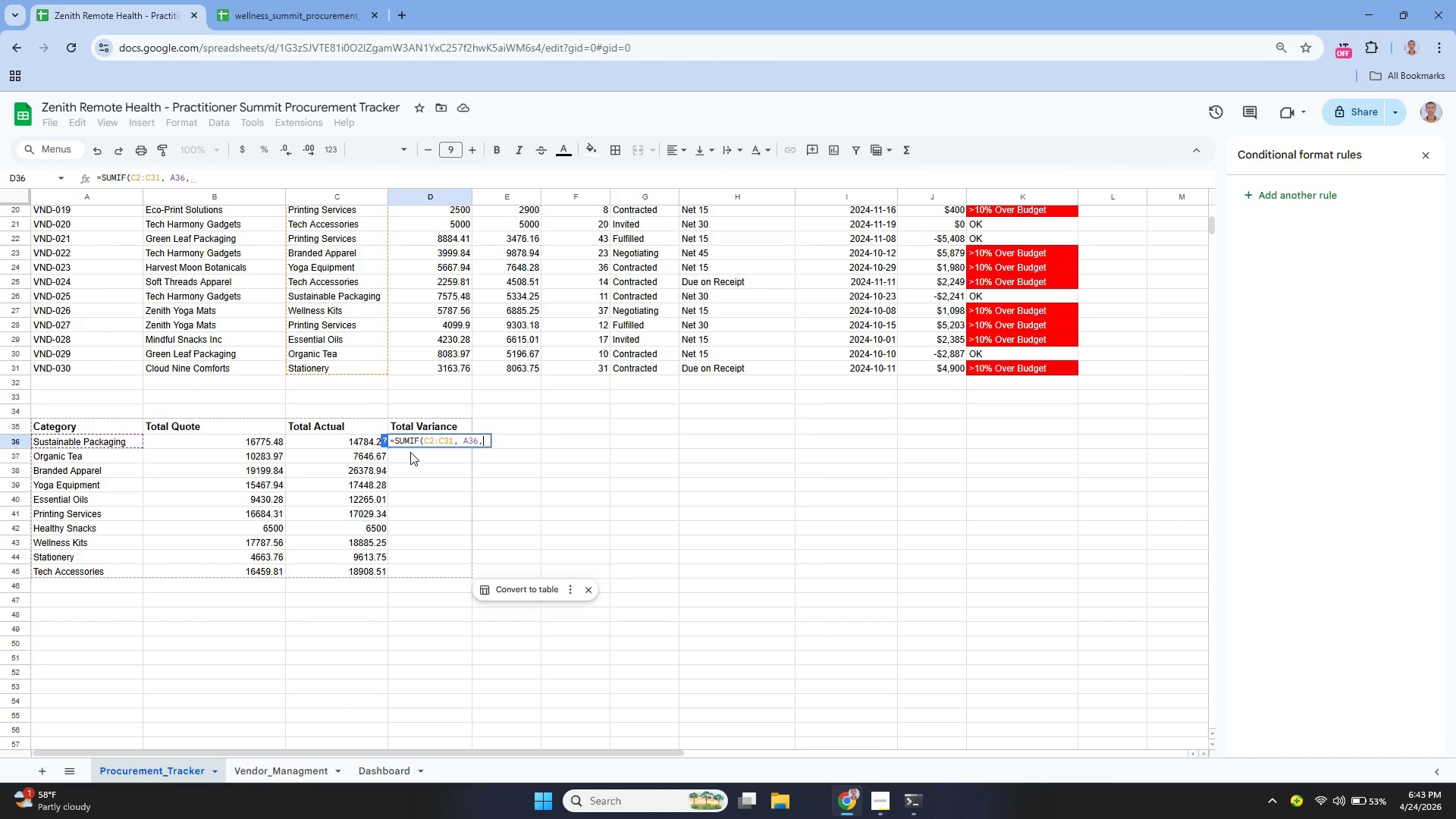 
key(Backspace)
 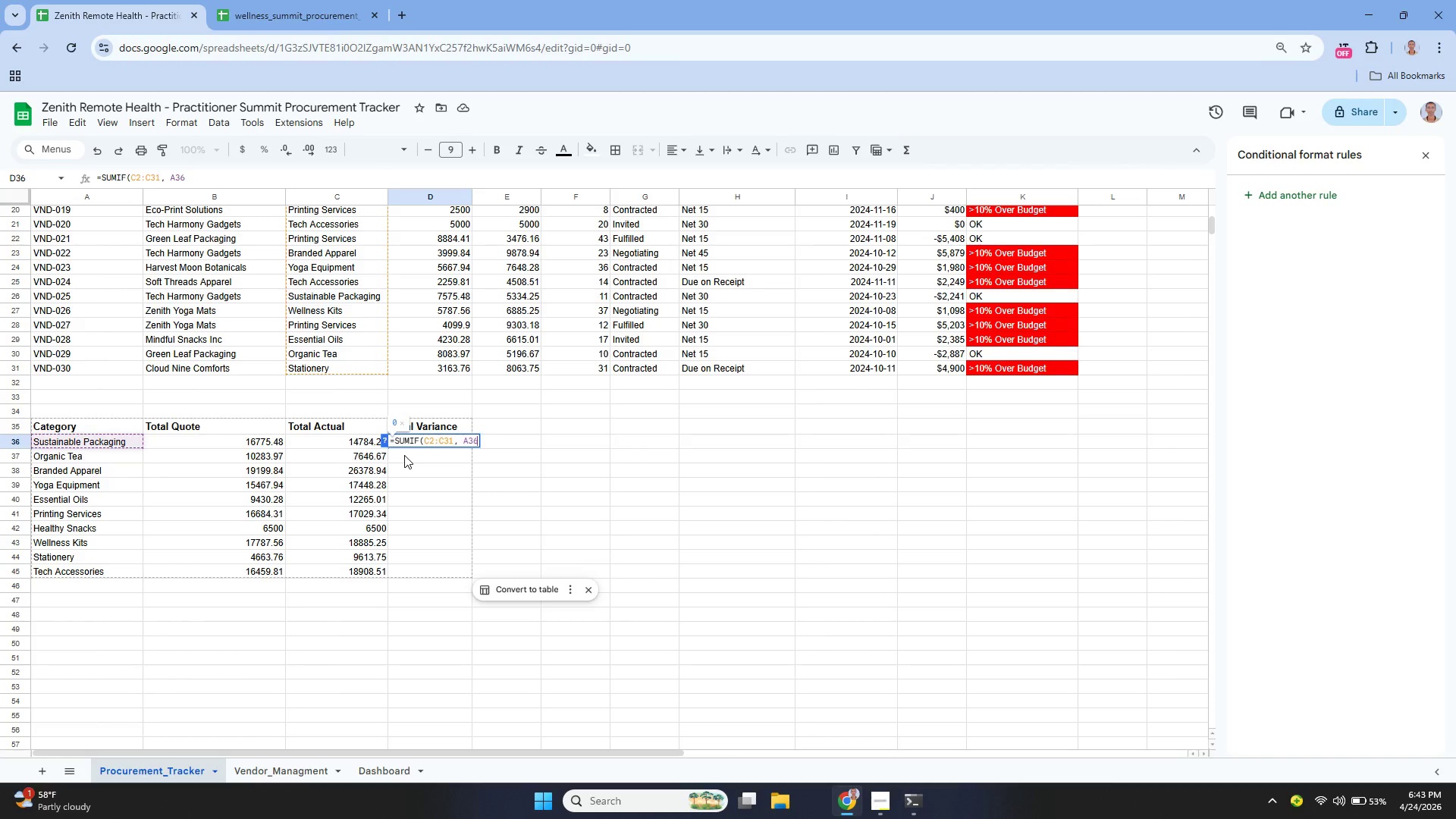 
hold_key(key=Backspace, duration=0.48)
 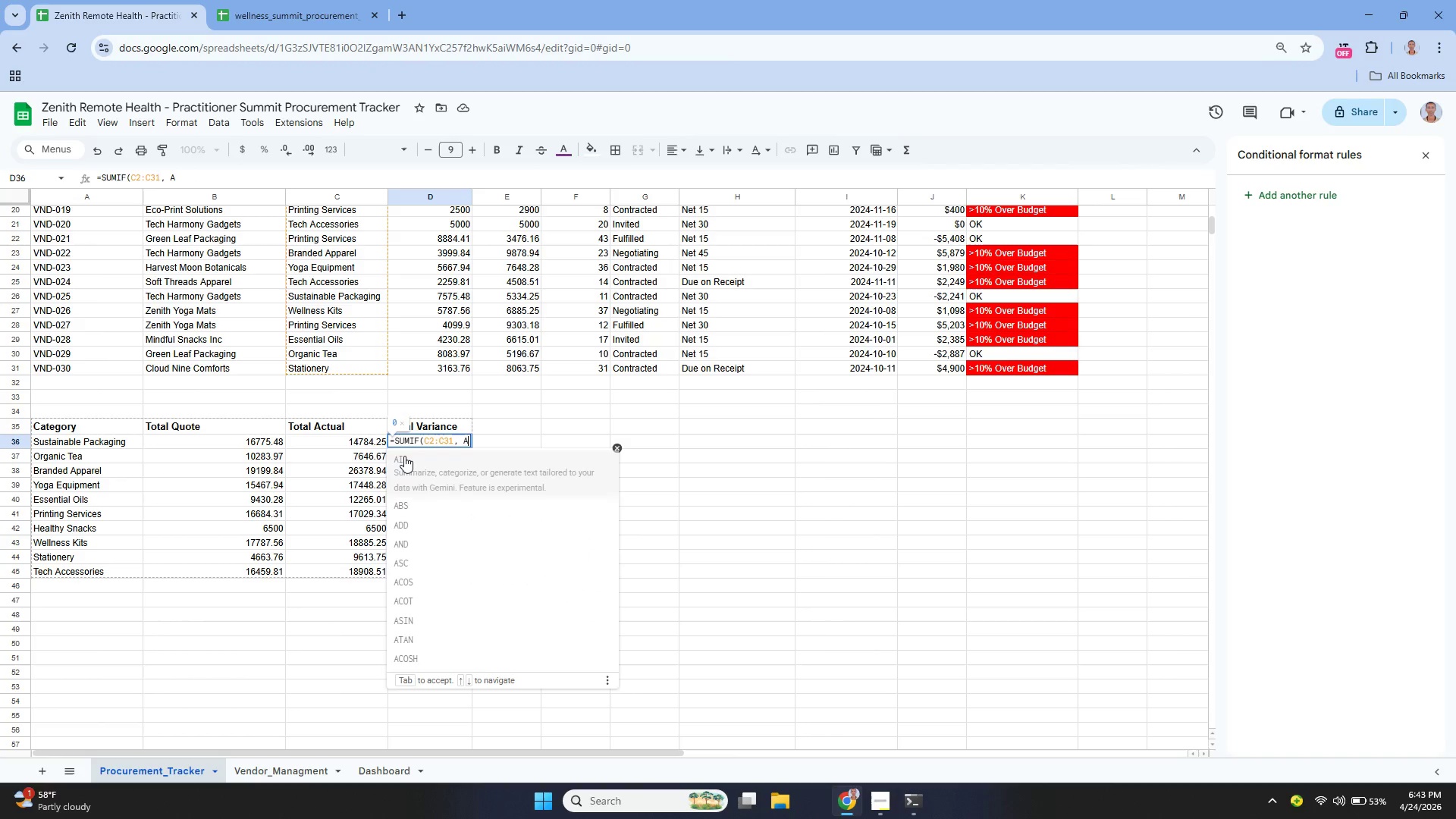 
hold_key(key=Backspace, duration=0.8)
 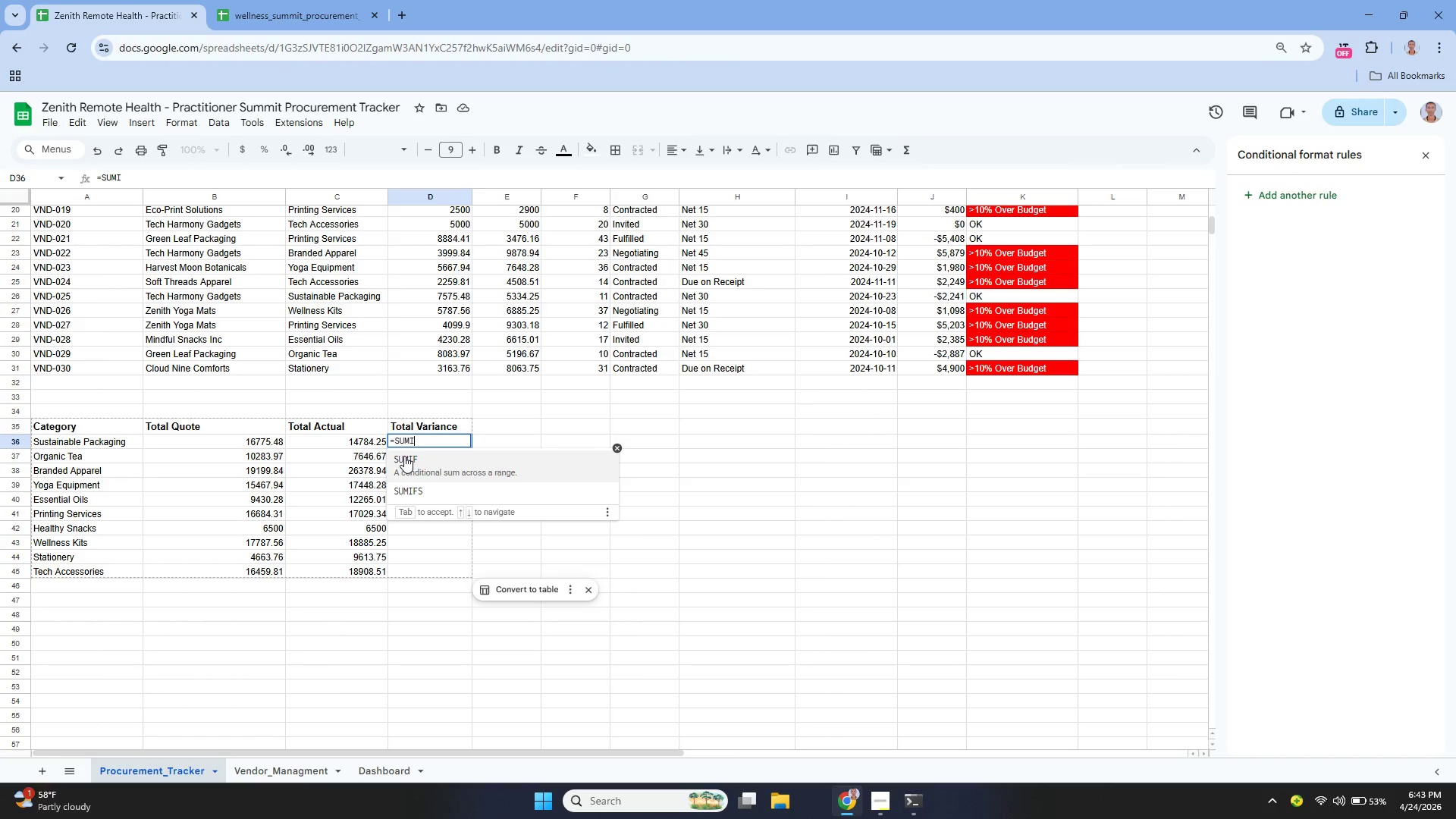 
hold_key(key=Backspace, duration=0.34)
 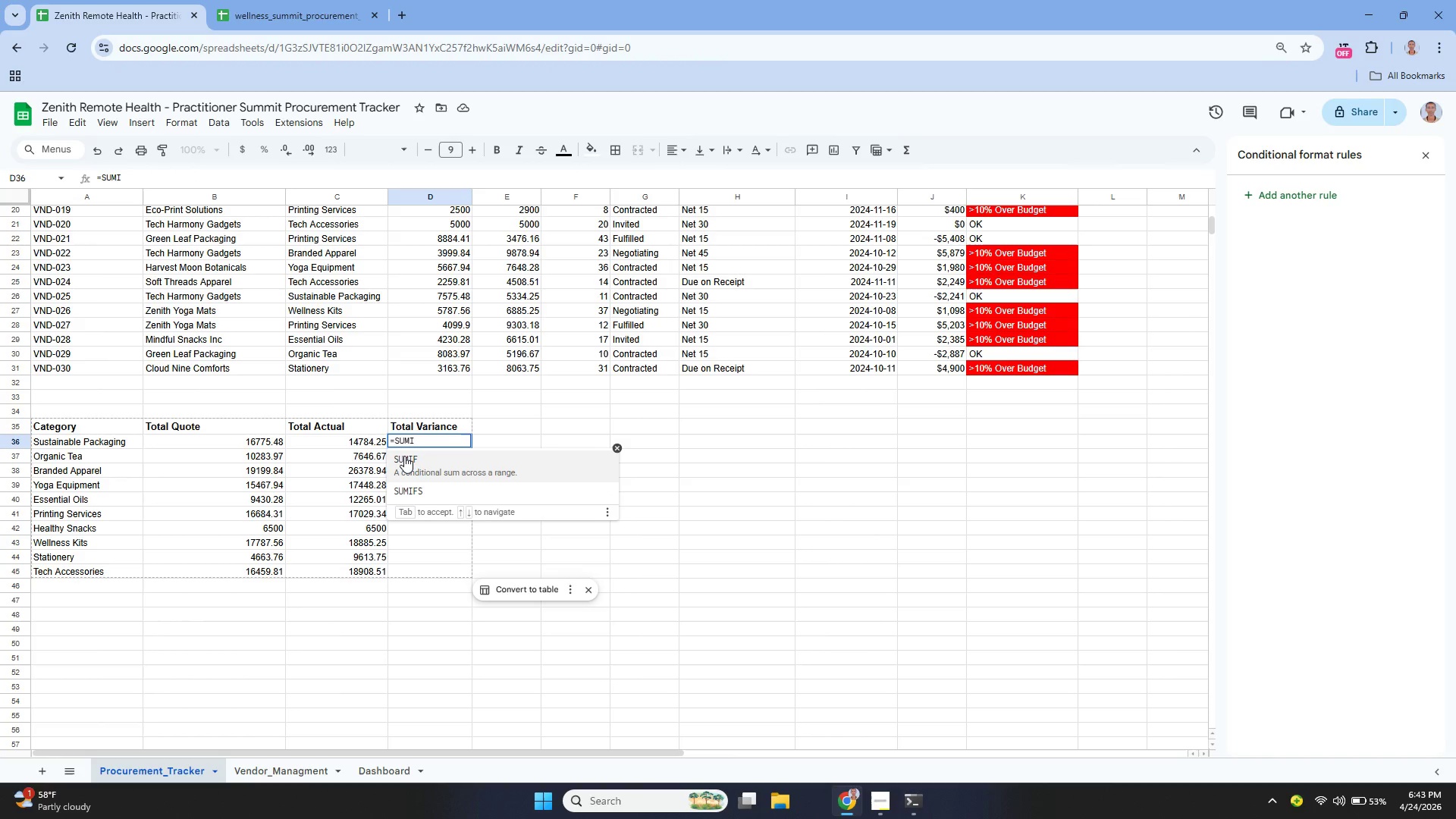 
key(Backspace)
 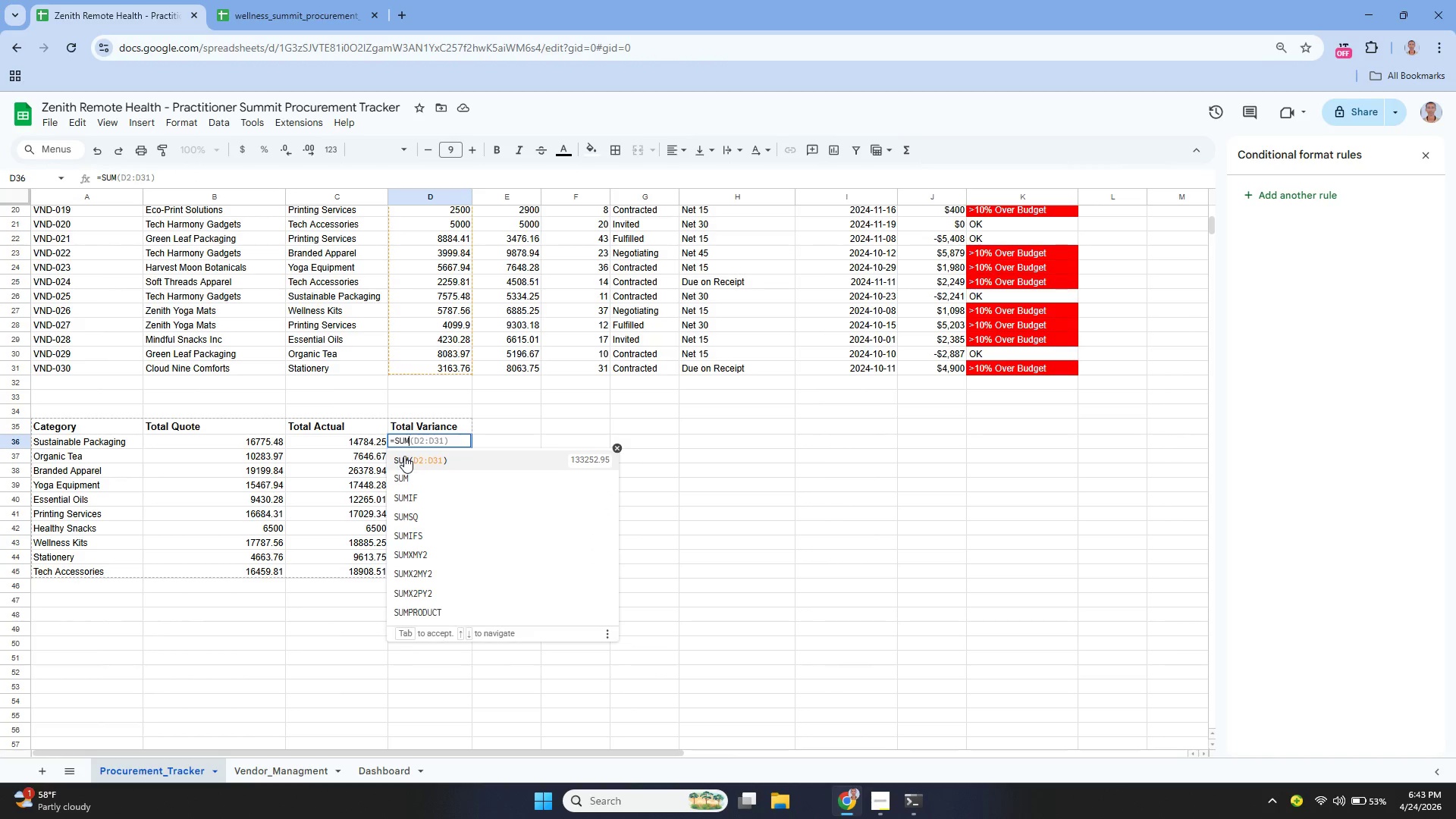 
key(Backspace)
 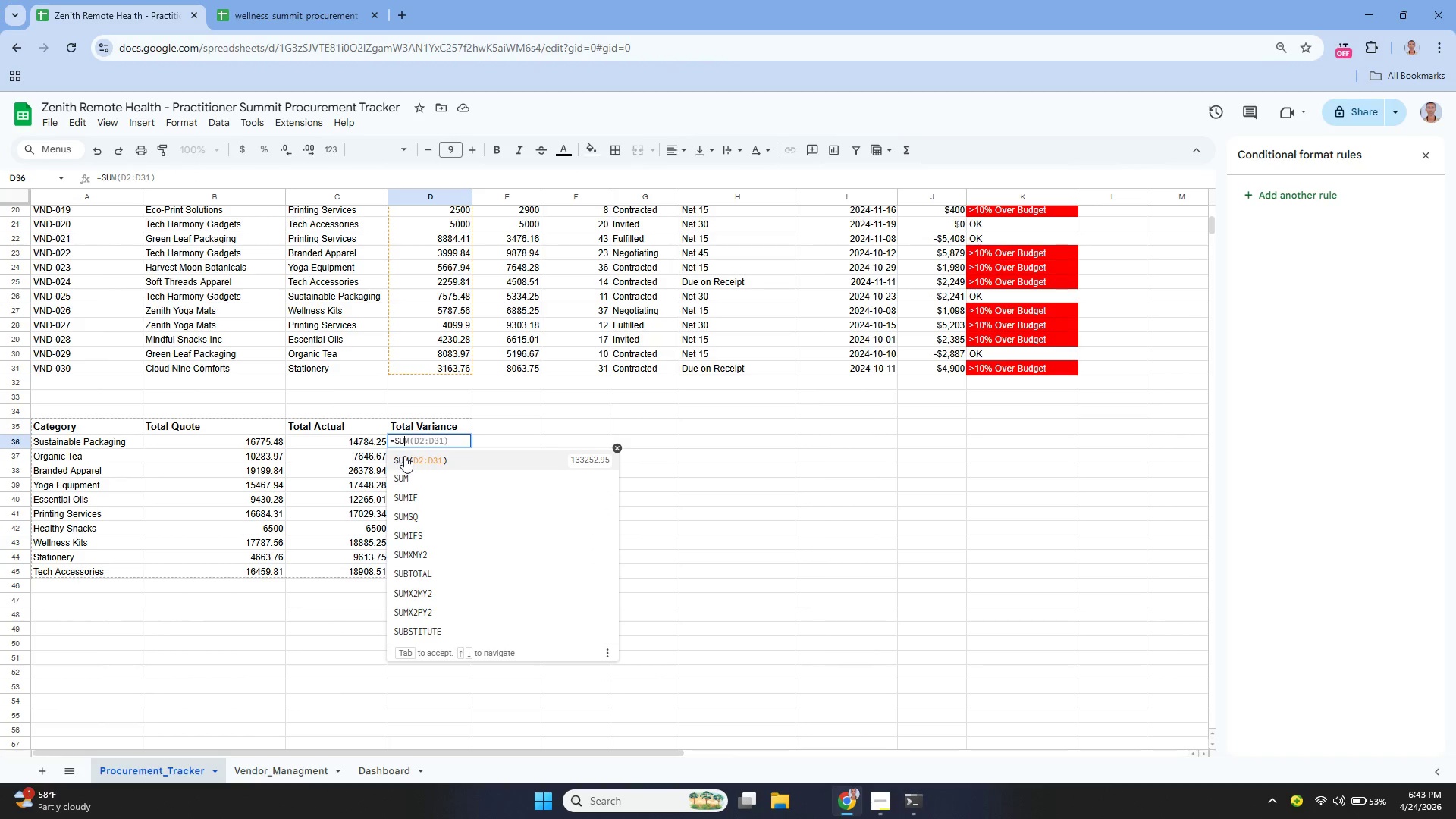 
key(Backspace)
 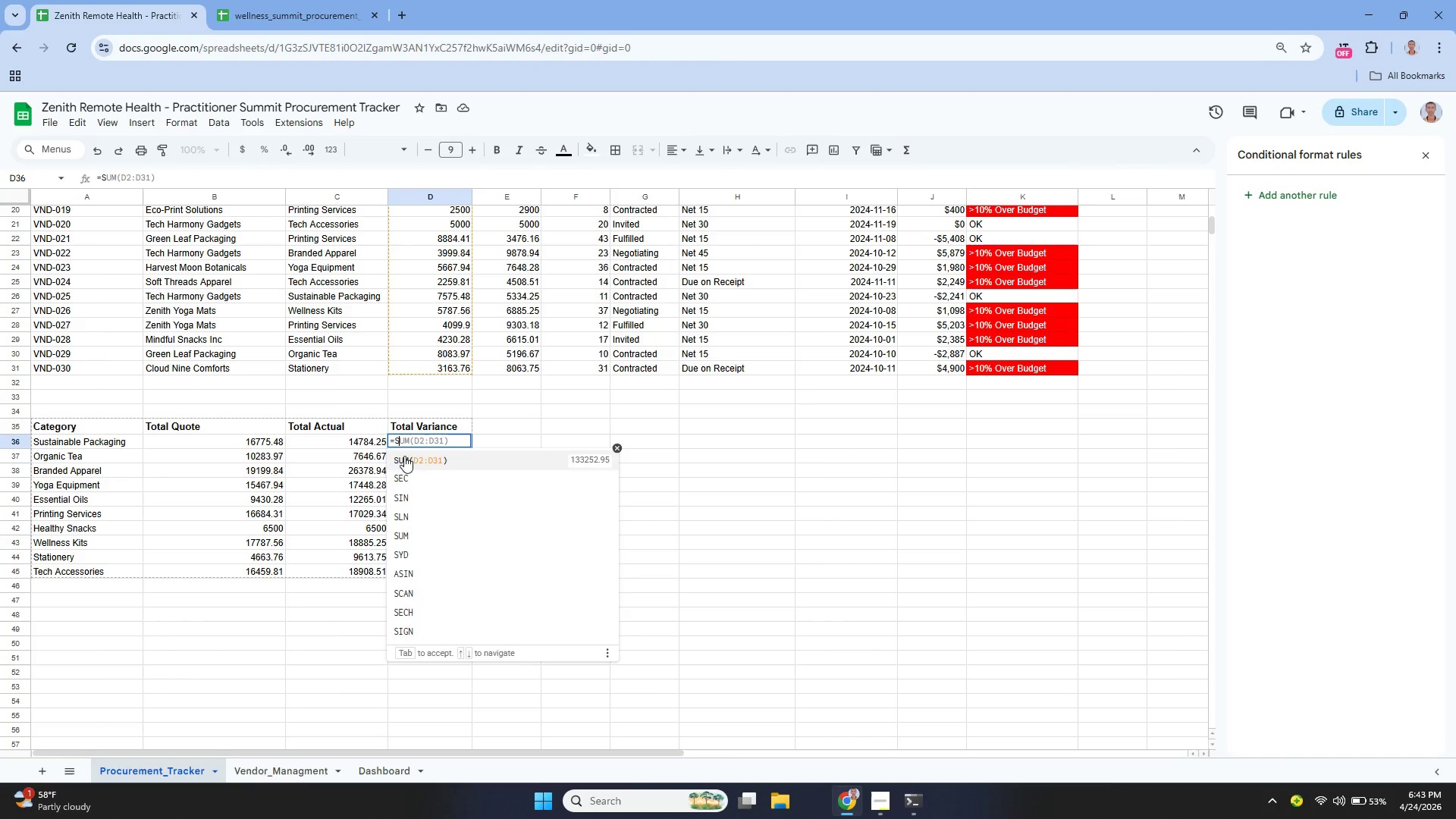 
key(Backspace)
 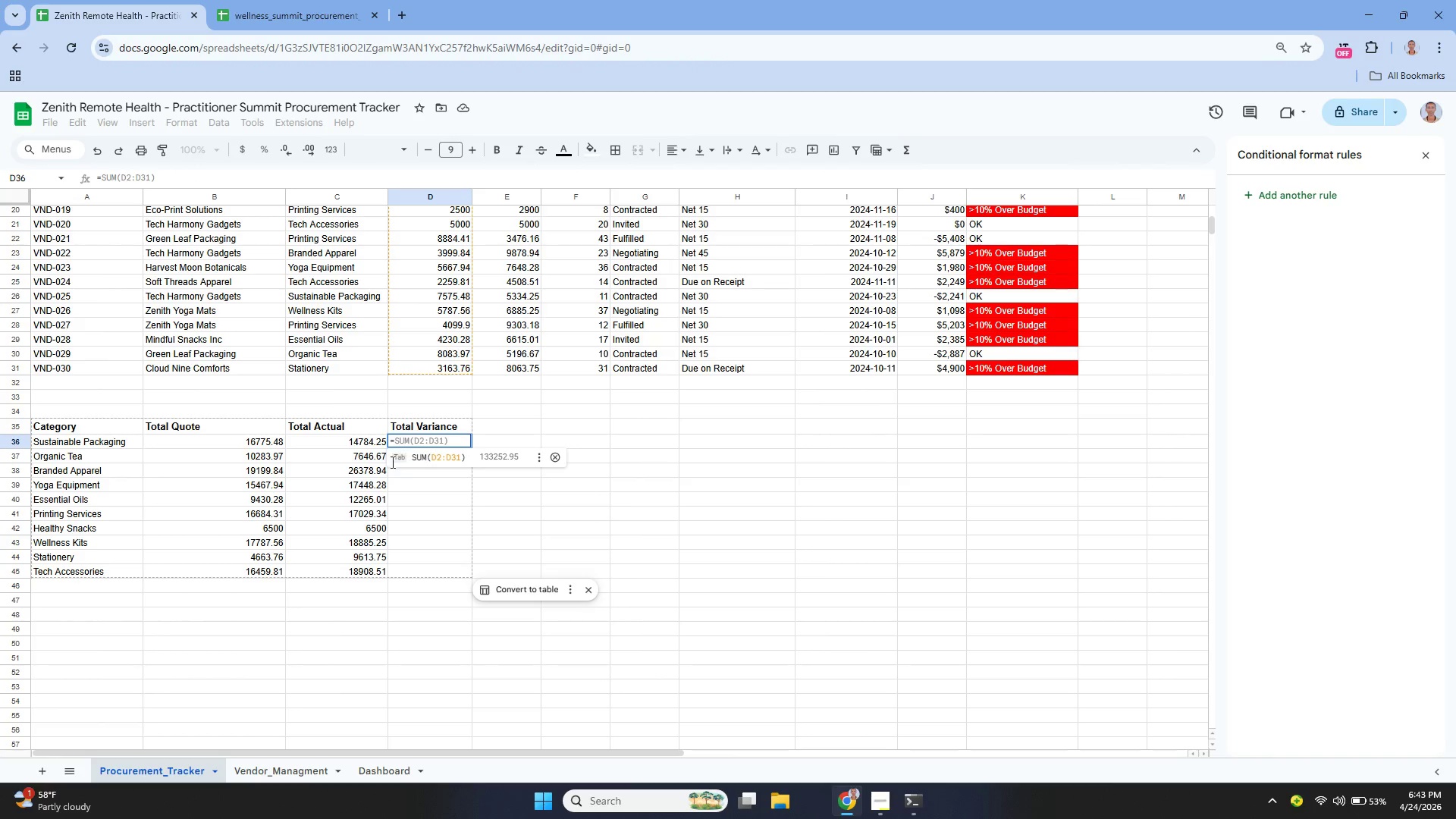 
key(C)
 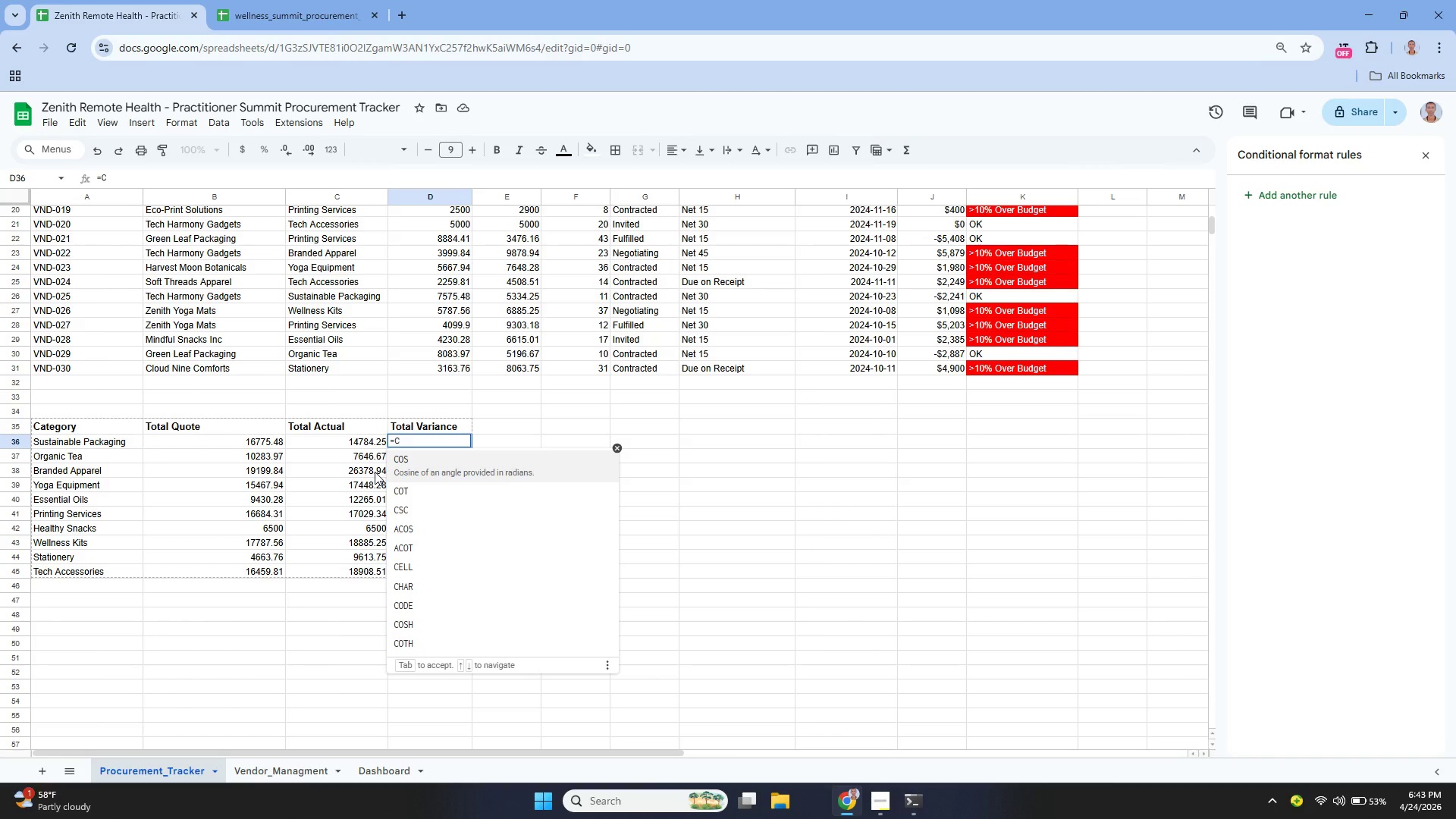 
type(36 - B36)
 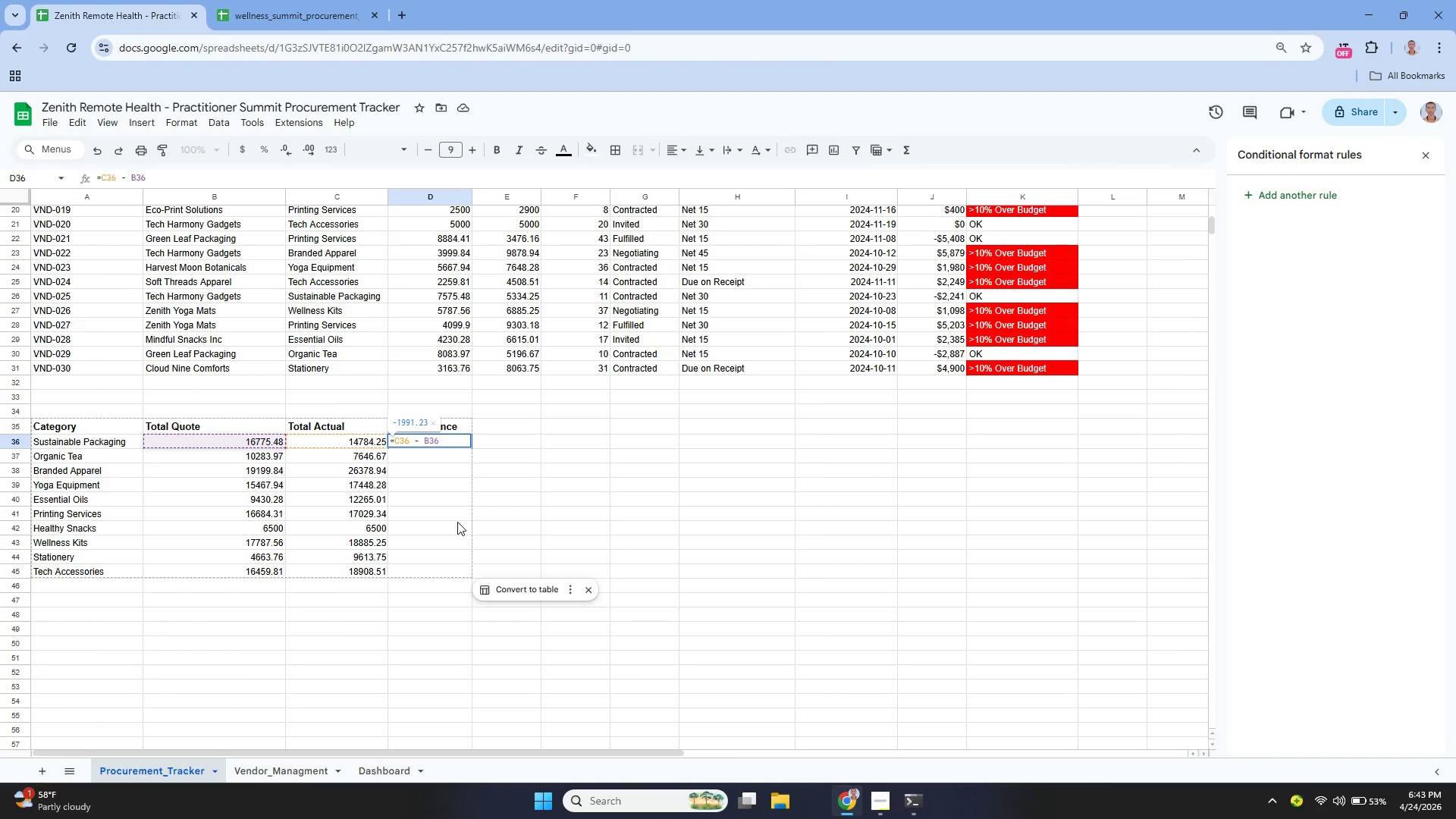 
key(Enter)
 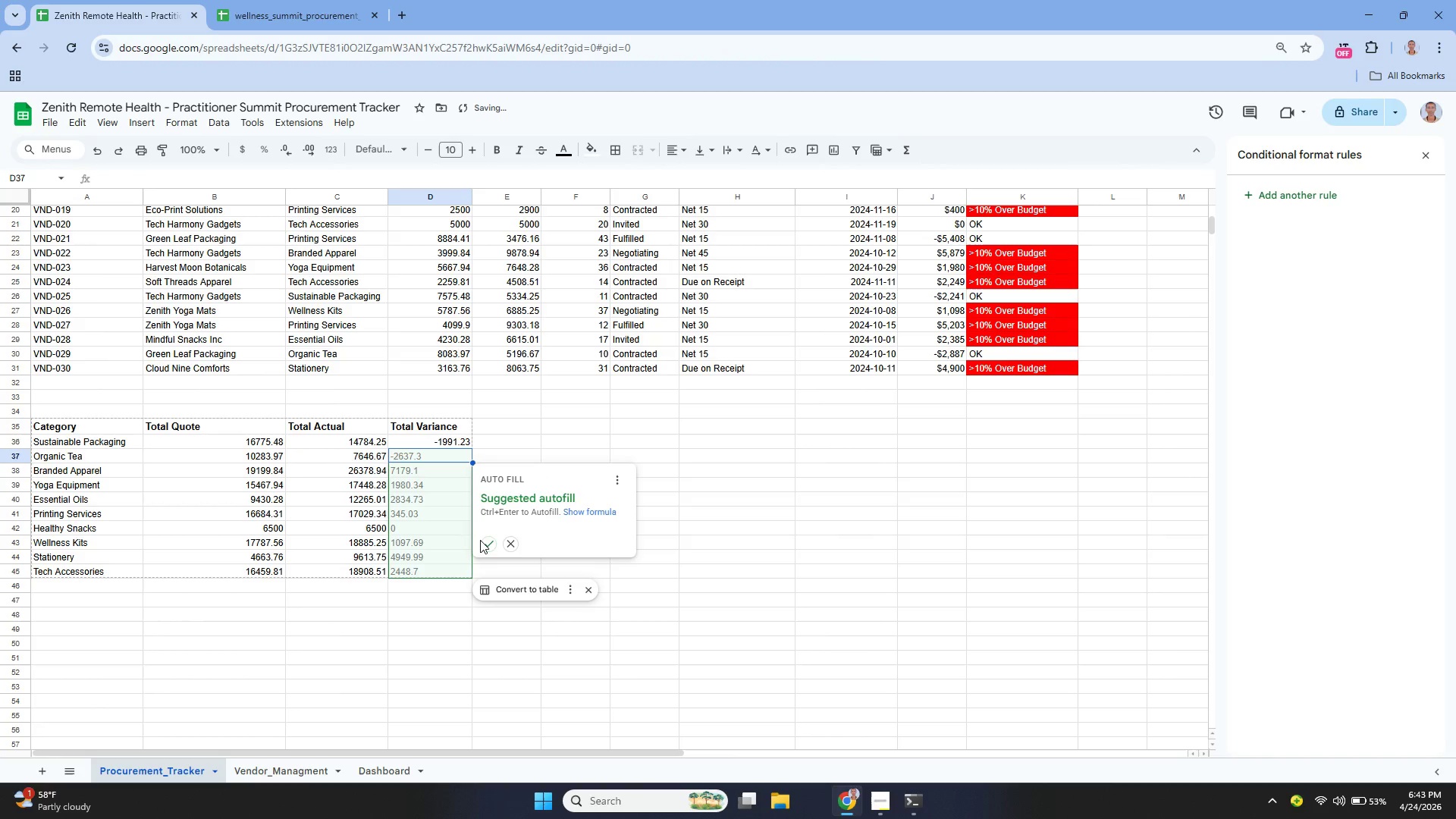 
left_click([488, 547])
 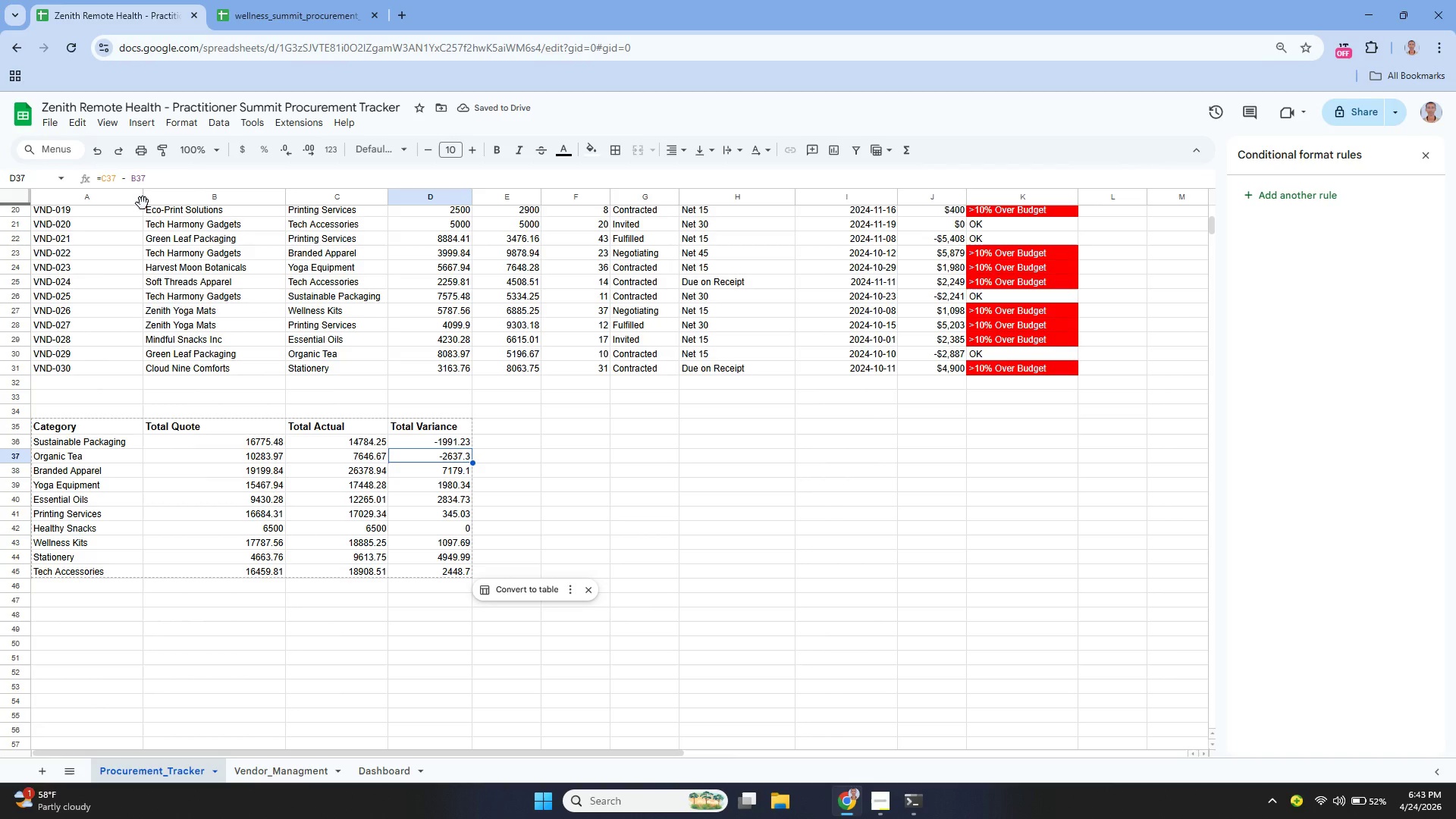 
wait(9.06)
 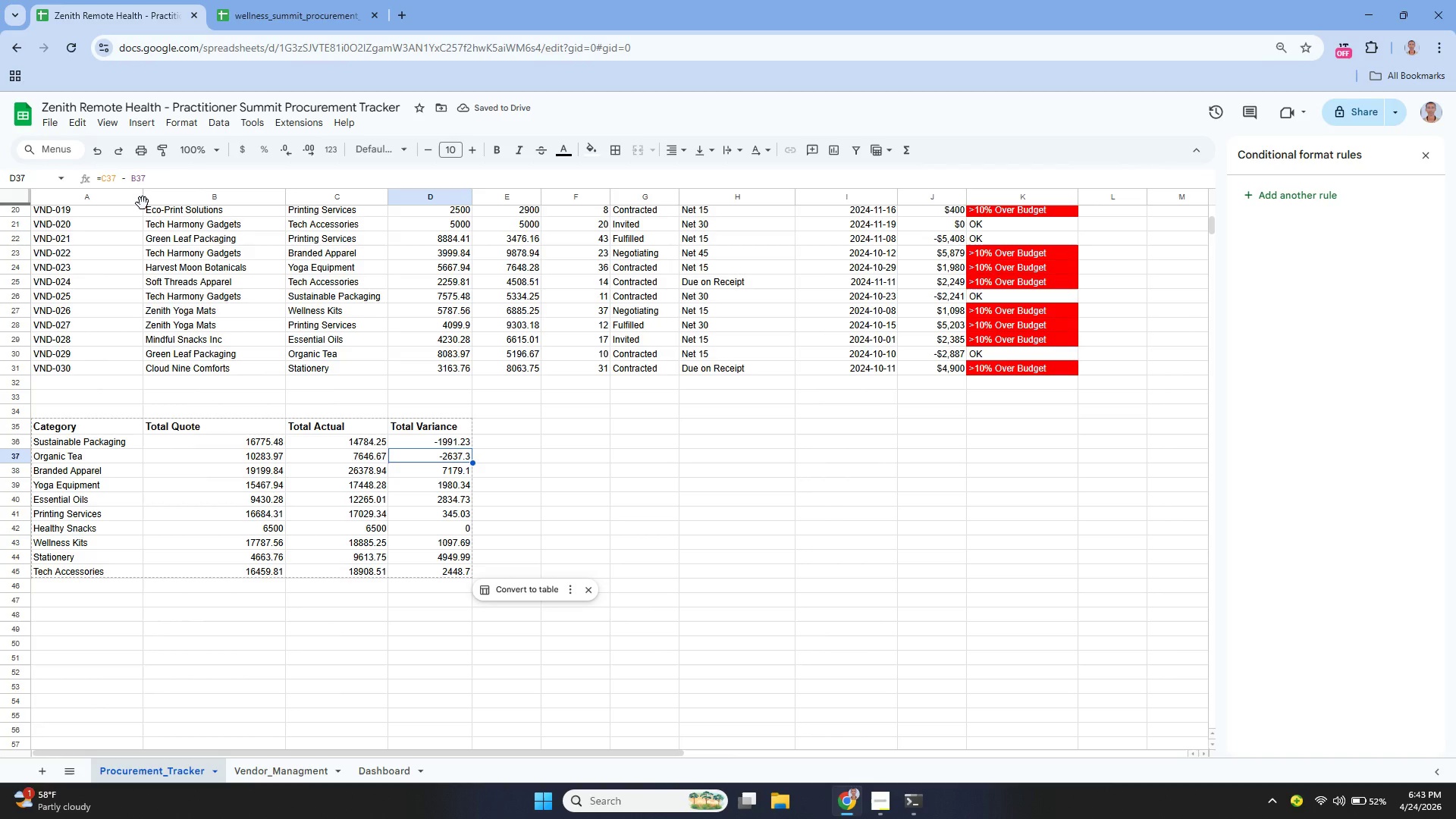 
left_click([247, 447])
 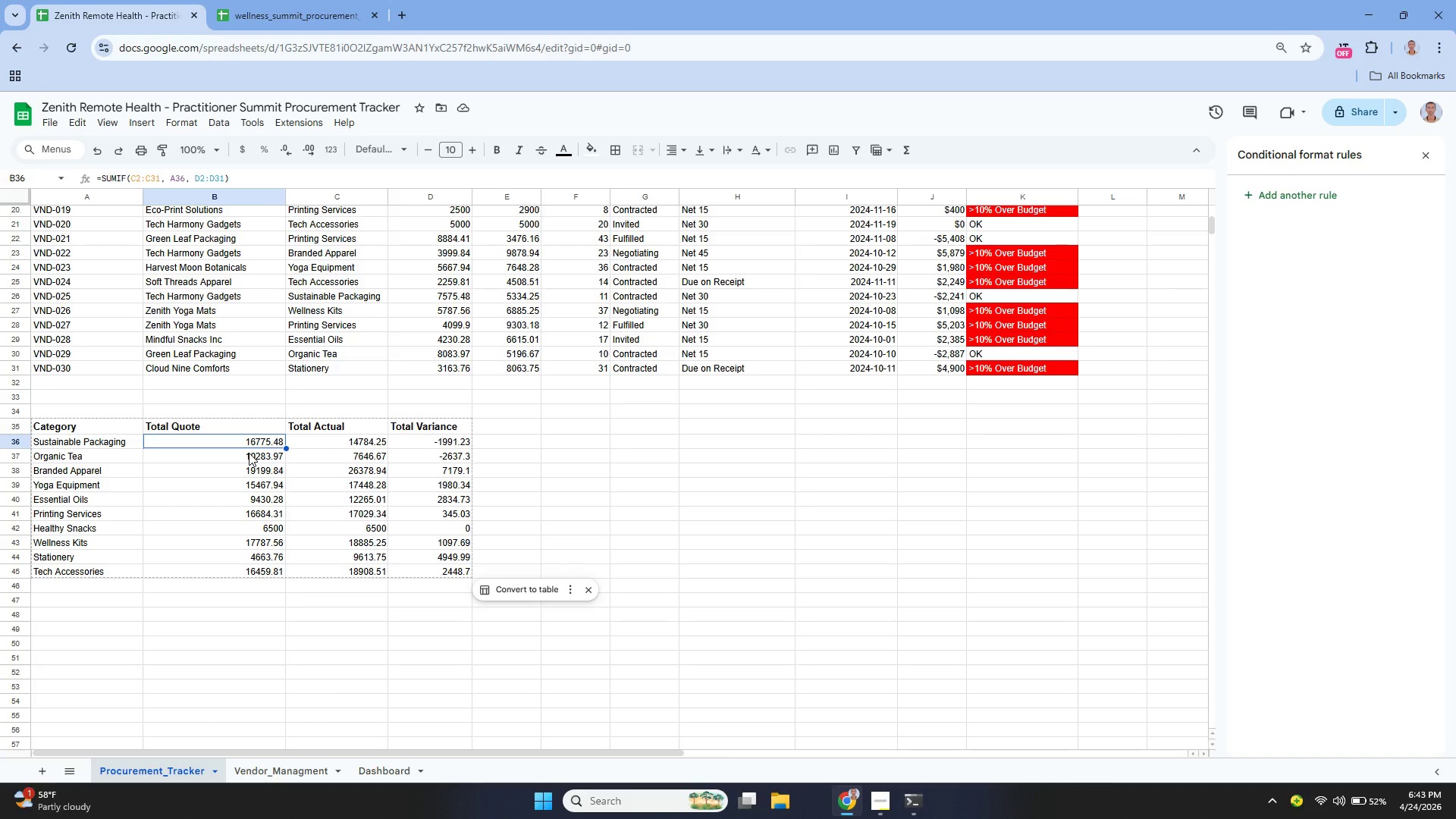 
wait(5.81)
 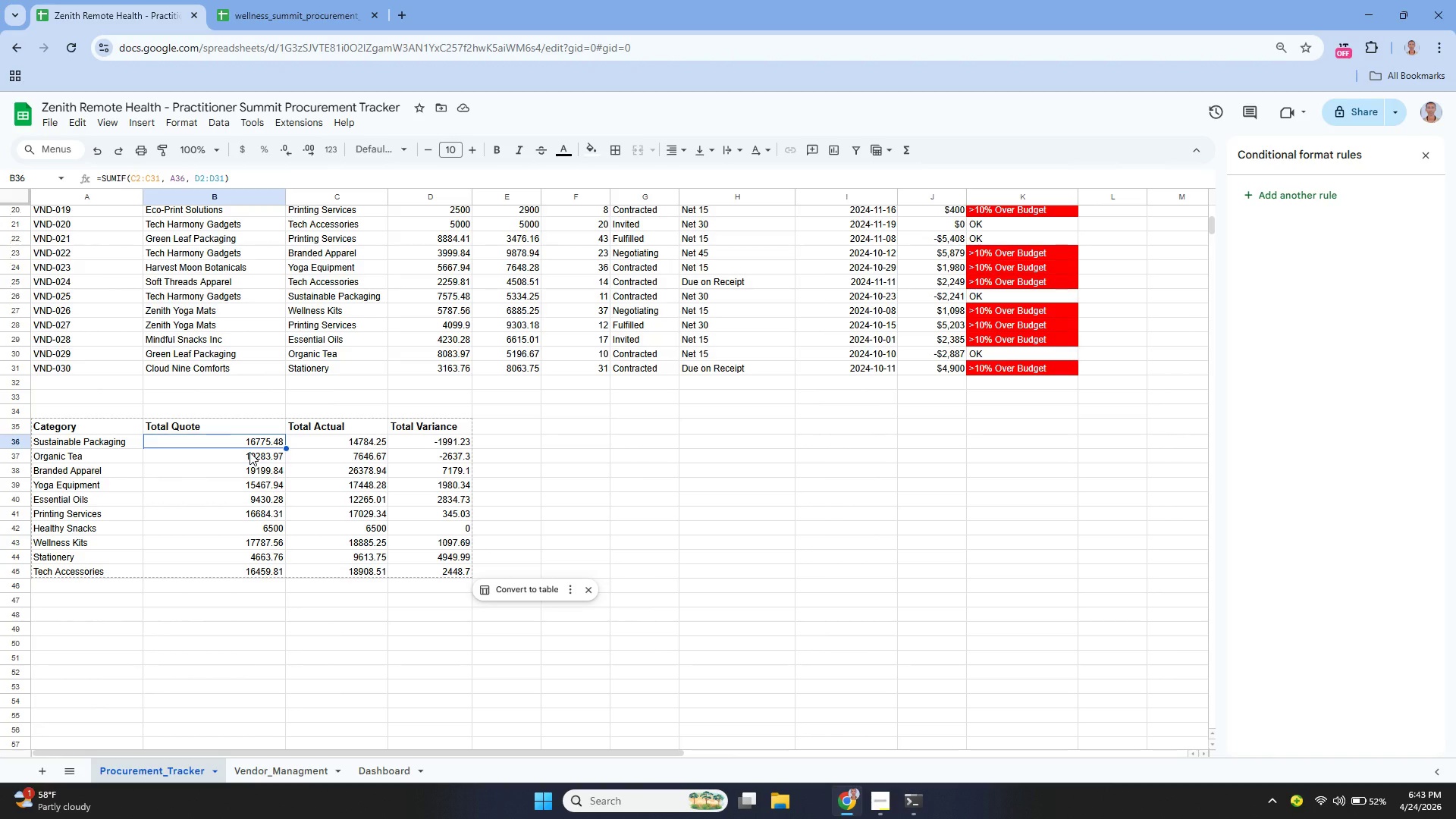 
left_click_drag(start_coordinate=[241, 444], to_coordinate=[448, 566])
 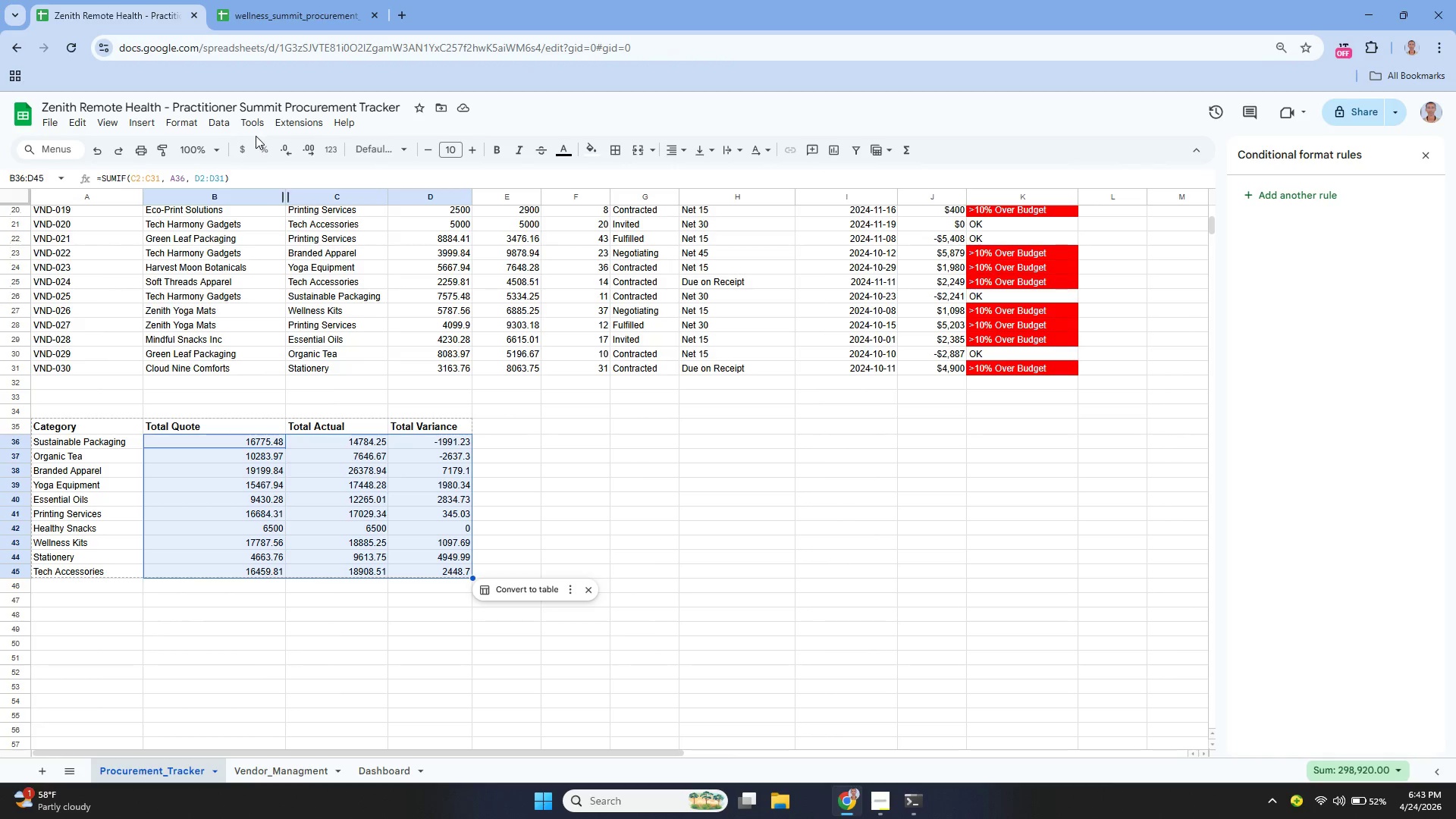 
left_click([241, 153])
 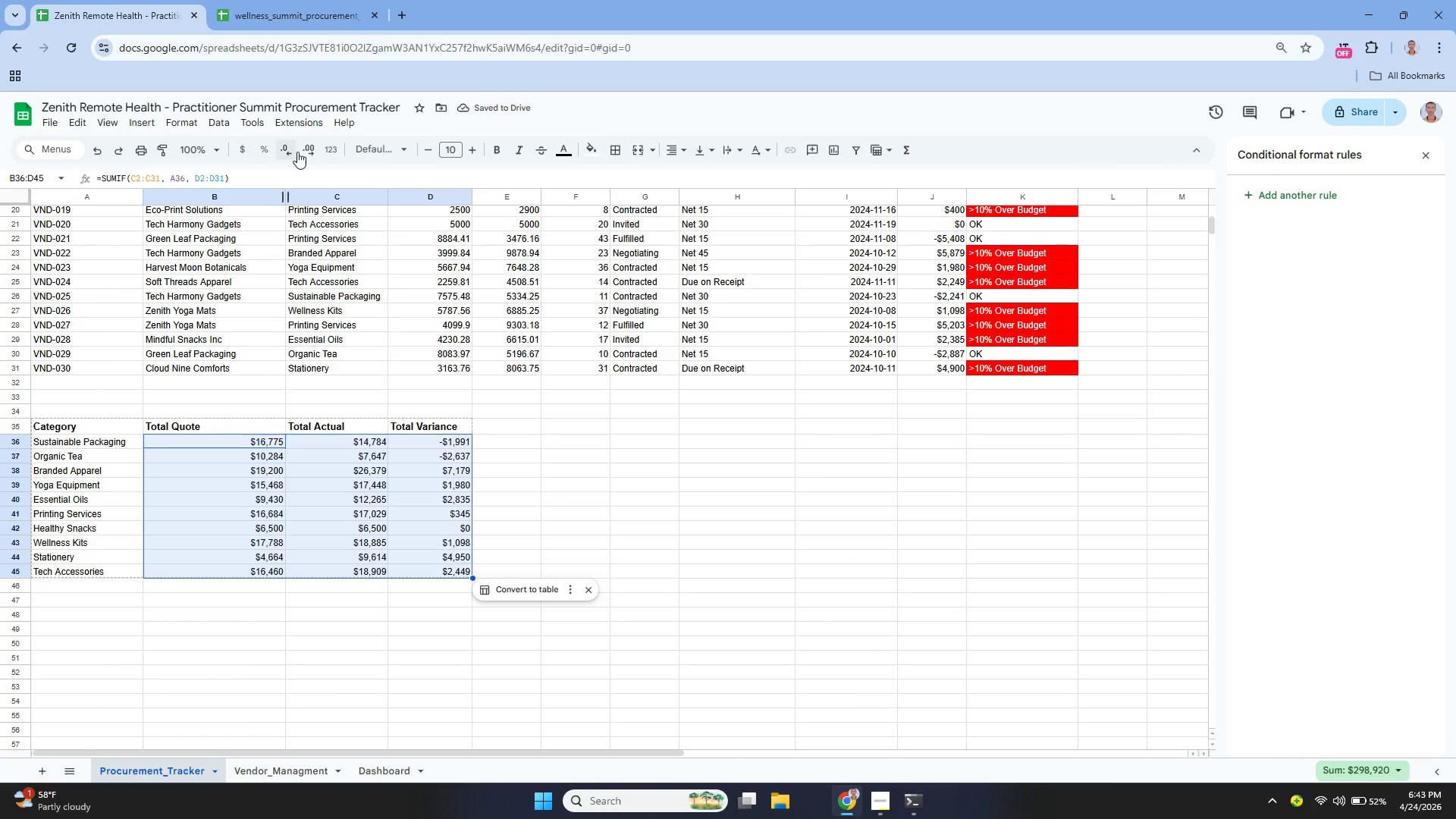 
wait(7.84)
 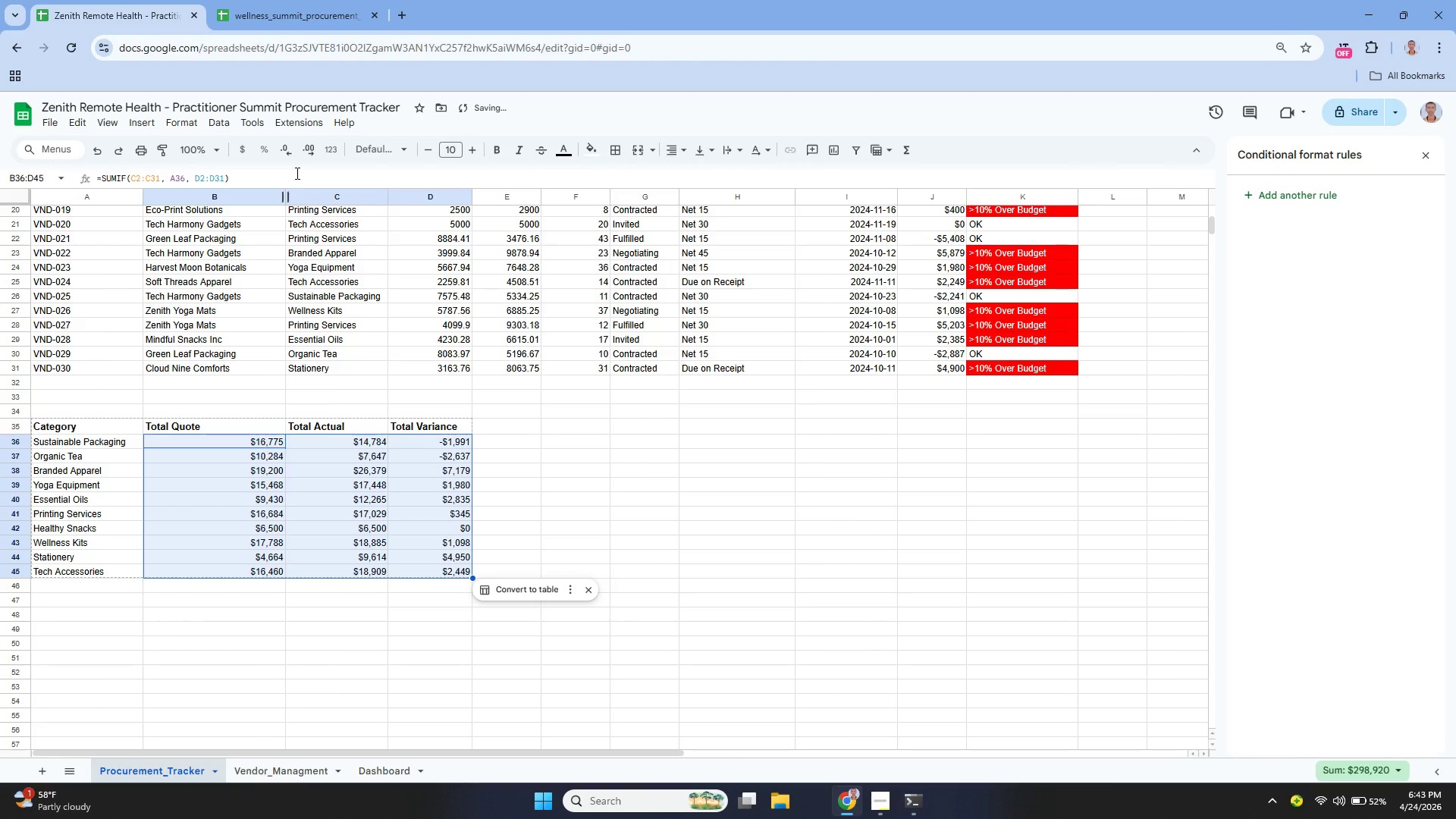 
left_click_drag(start_coordinate=[106, 428], to_coordinate=[441, 569])
 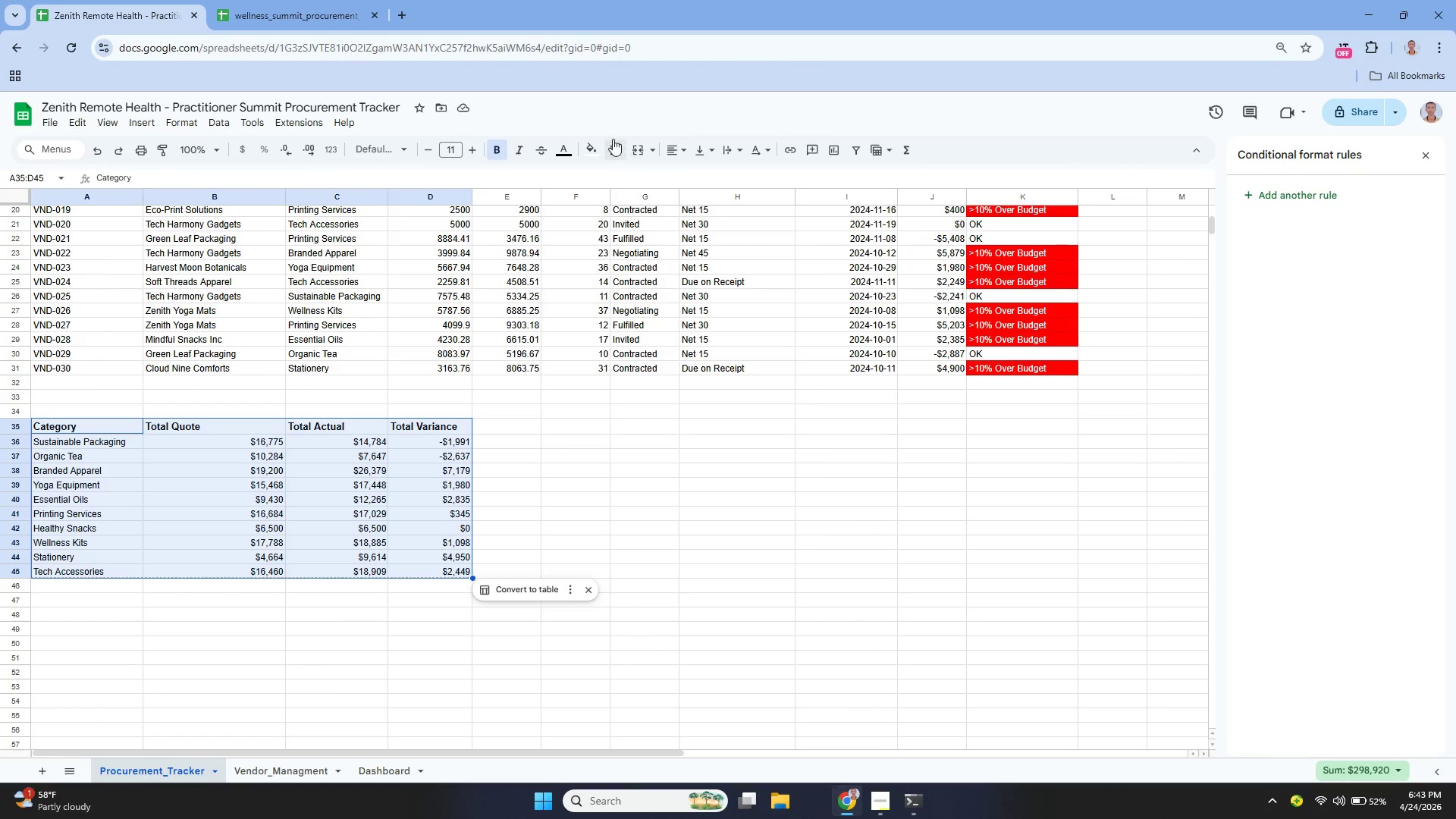 
left_click([615, 151])
 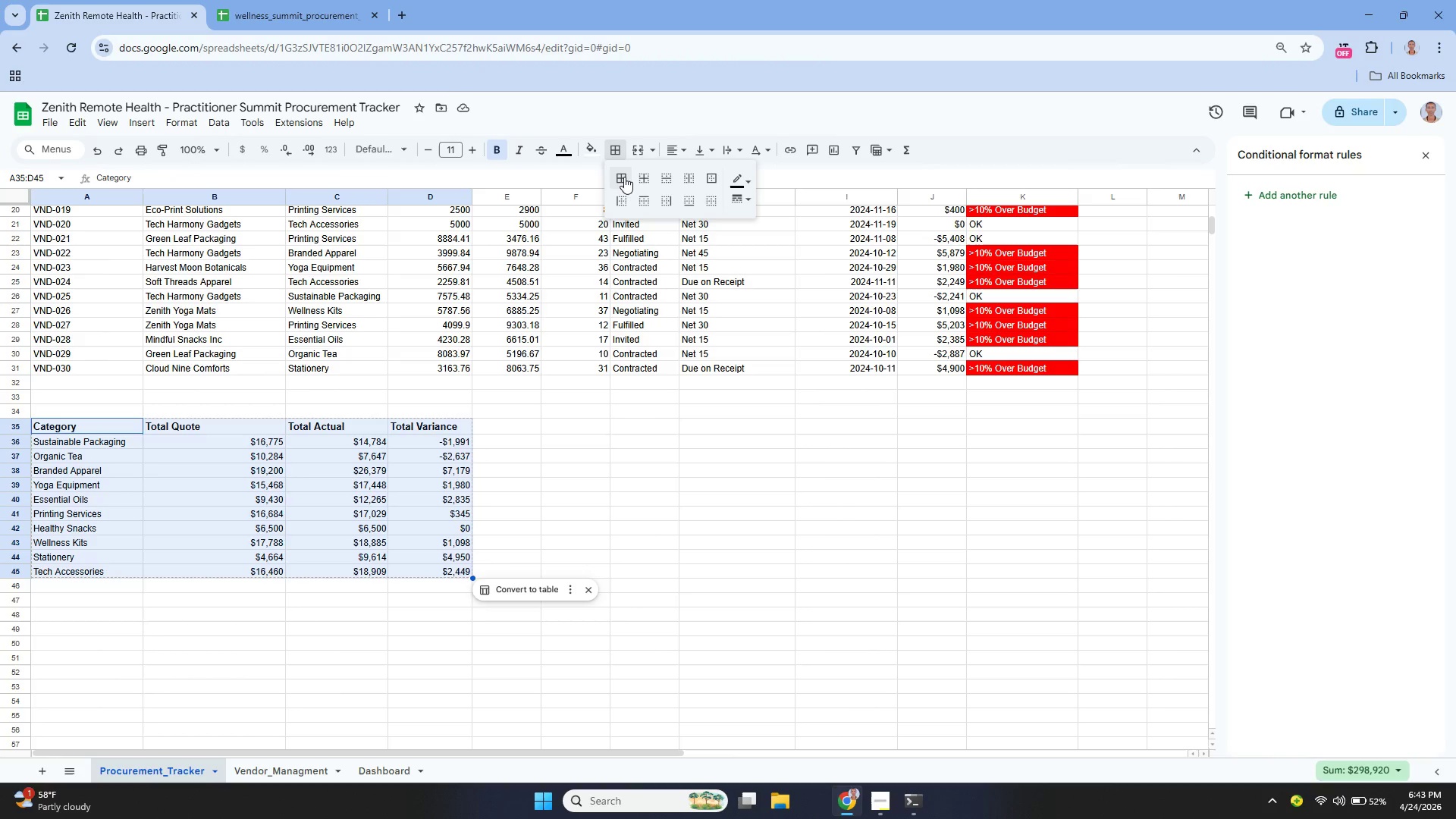 
left_click([624, 177])
 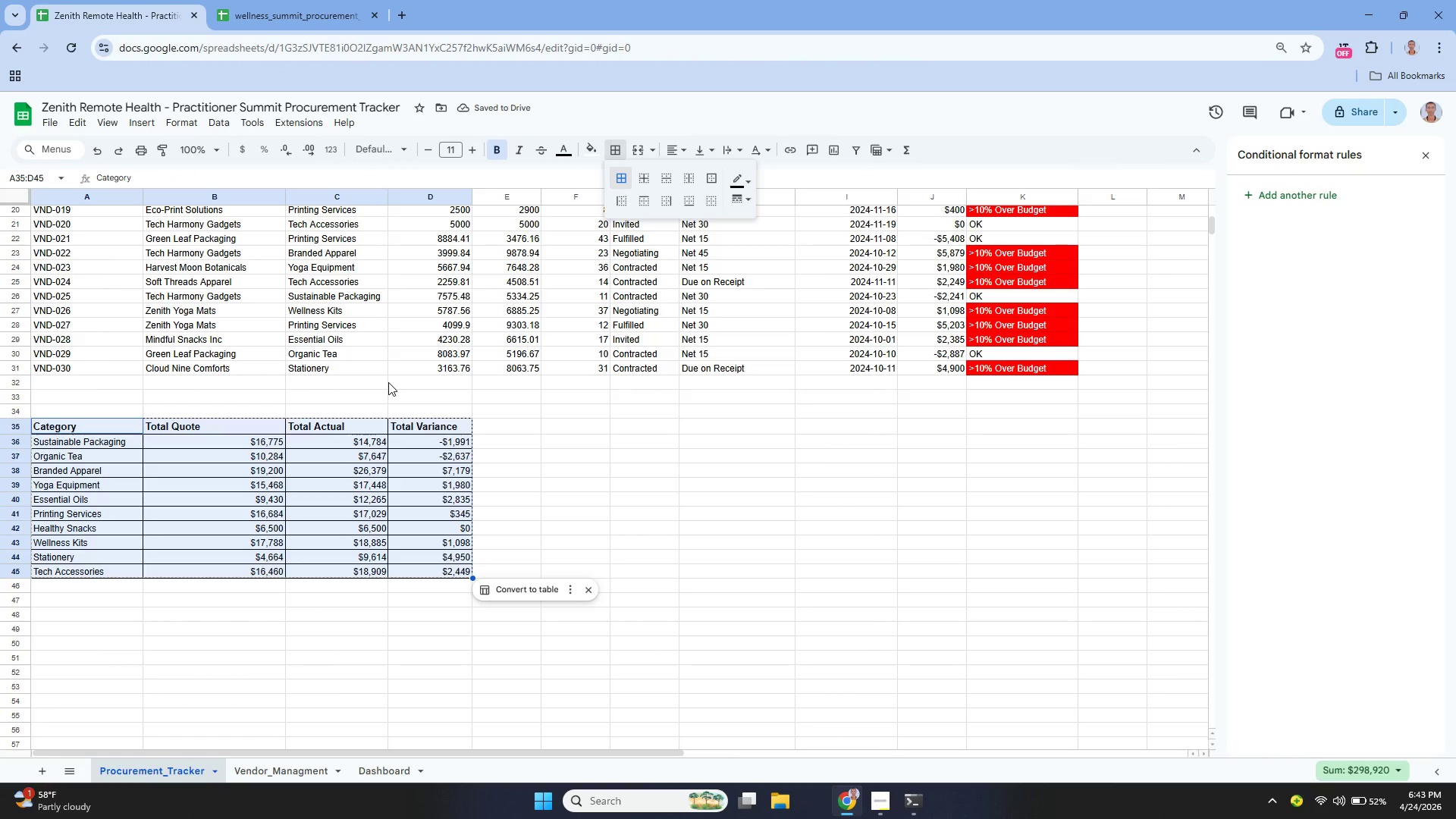 
wait(6.7)
 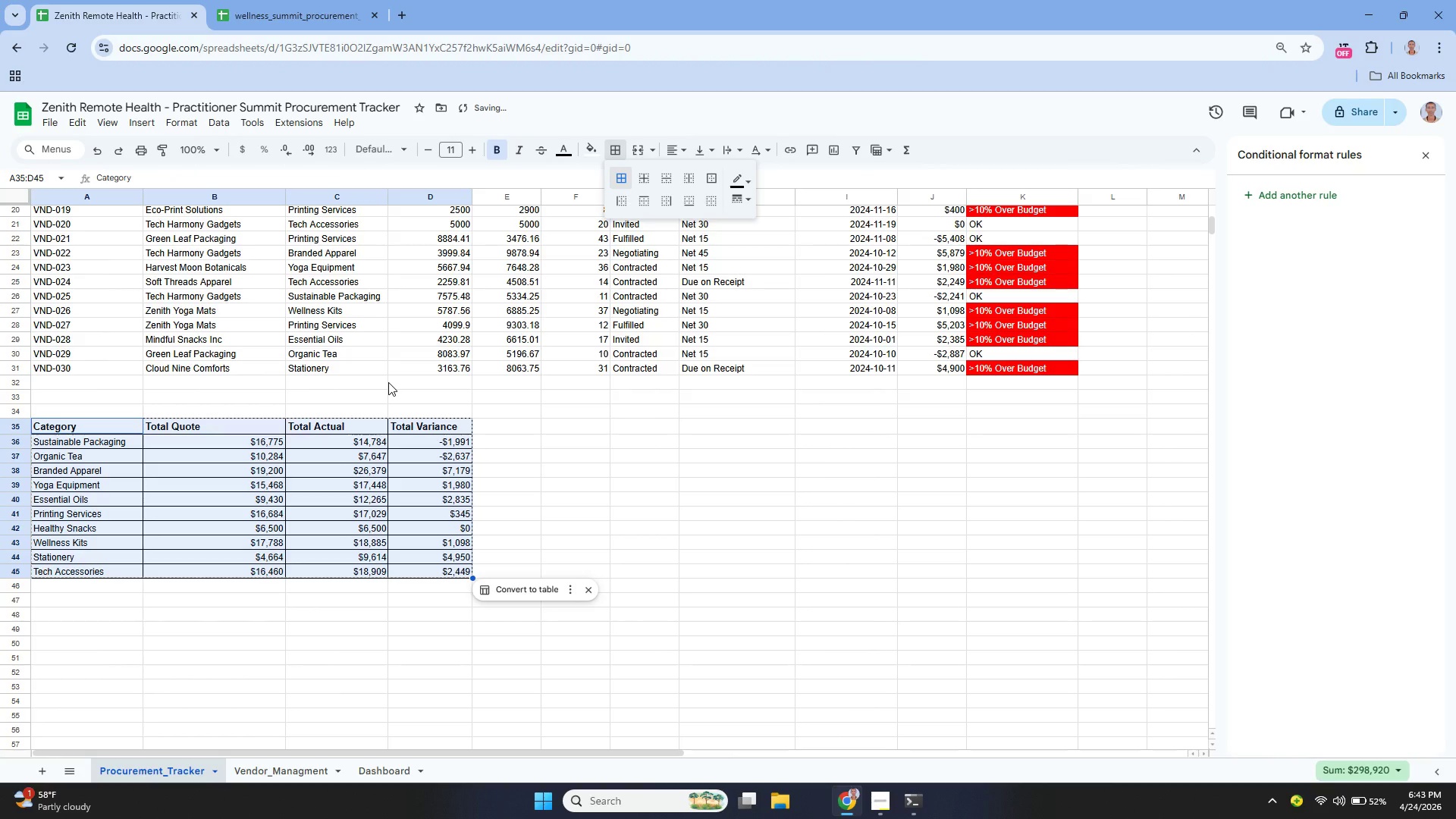 
scroll: coordinate [192, 287], scroll_direction: up, amount: 6.0
 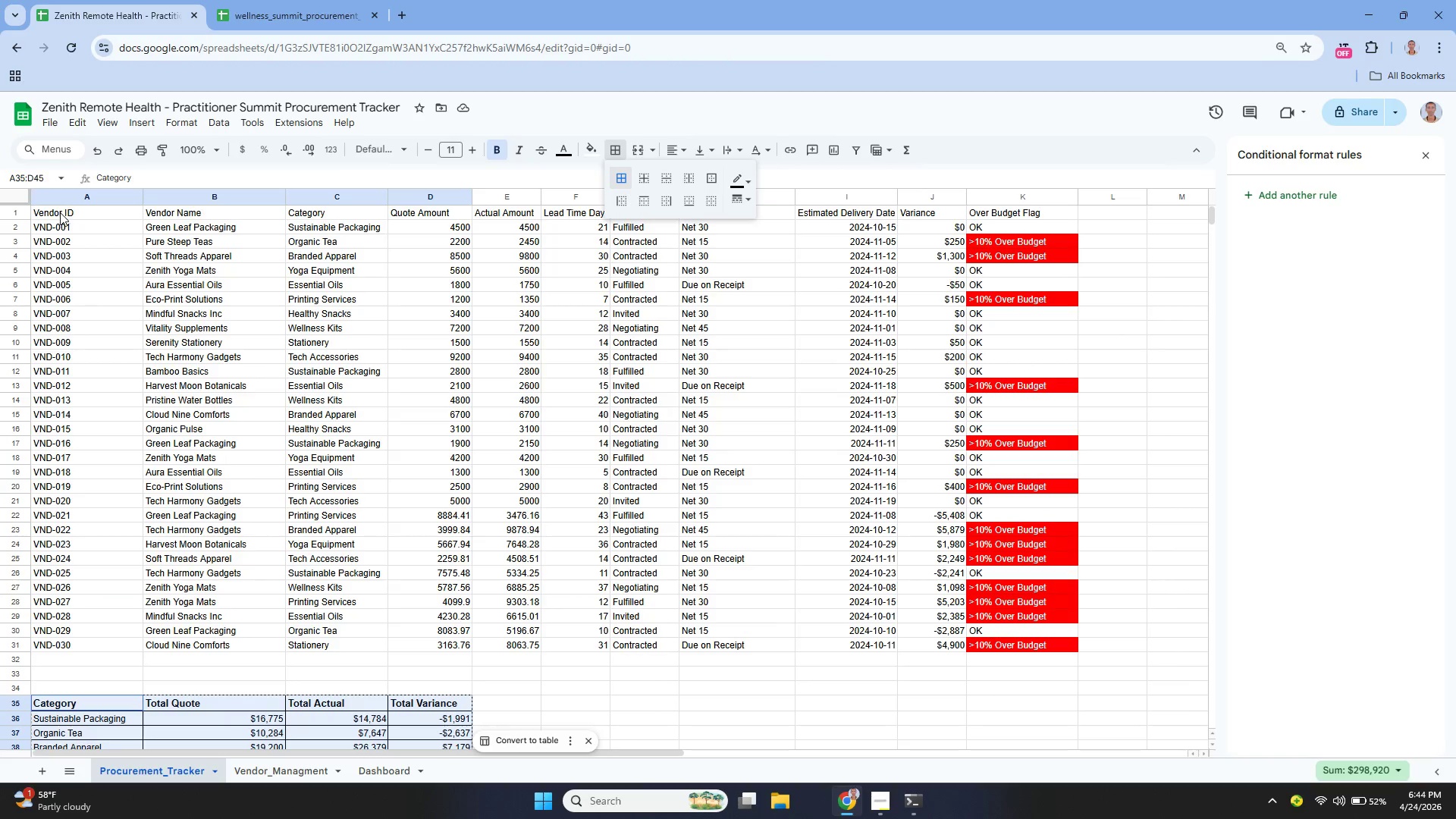 
left_click_drag(start_coordinate=[61, 212], to_coordinate=[997, 645])
 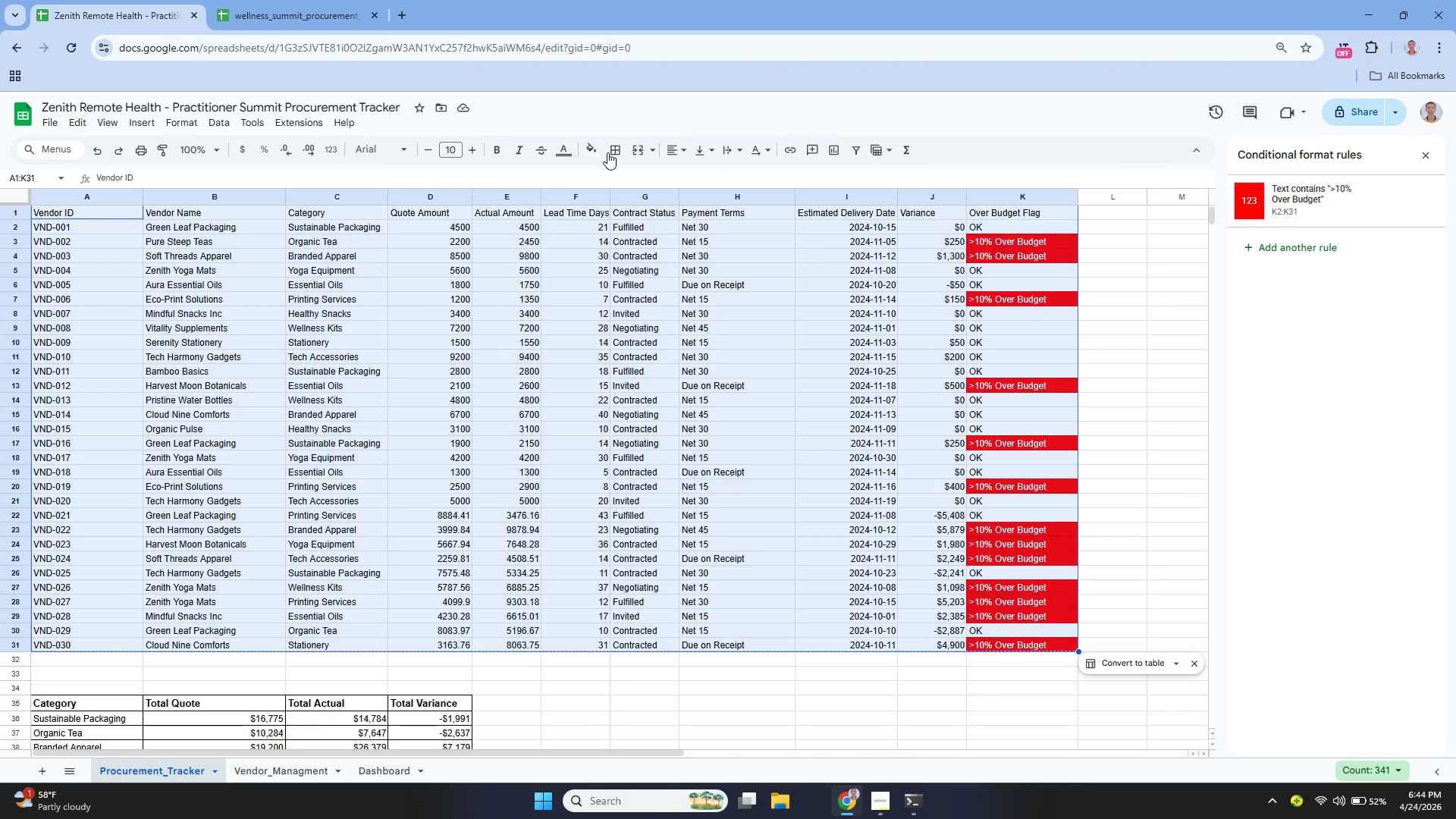 
left_click([610, 148])
 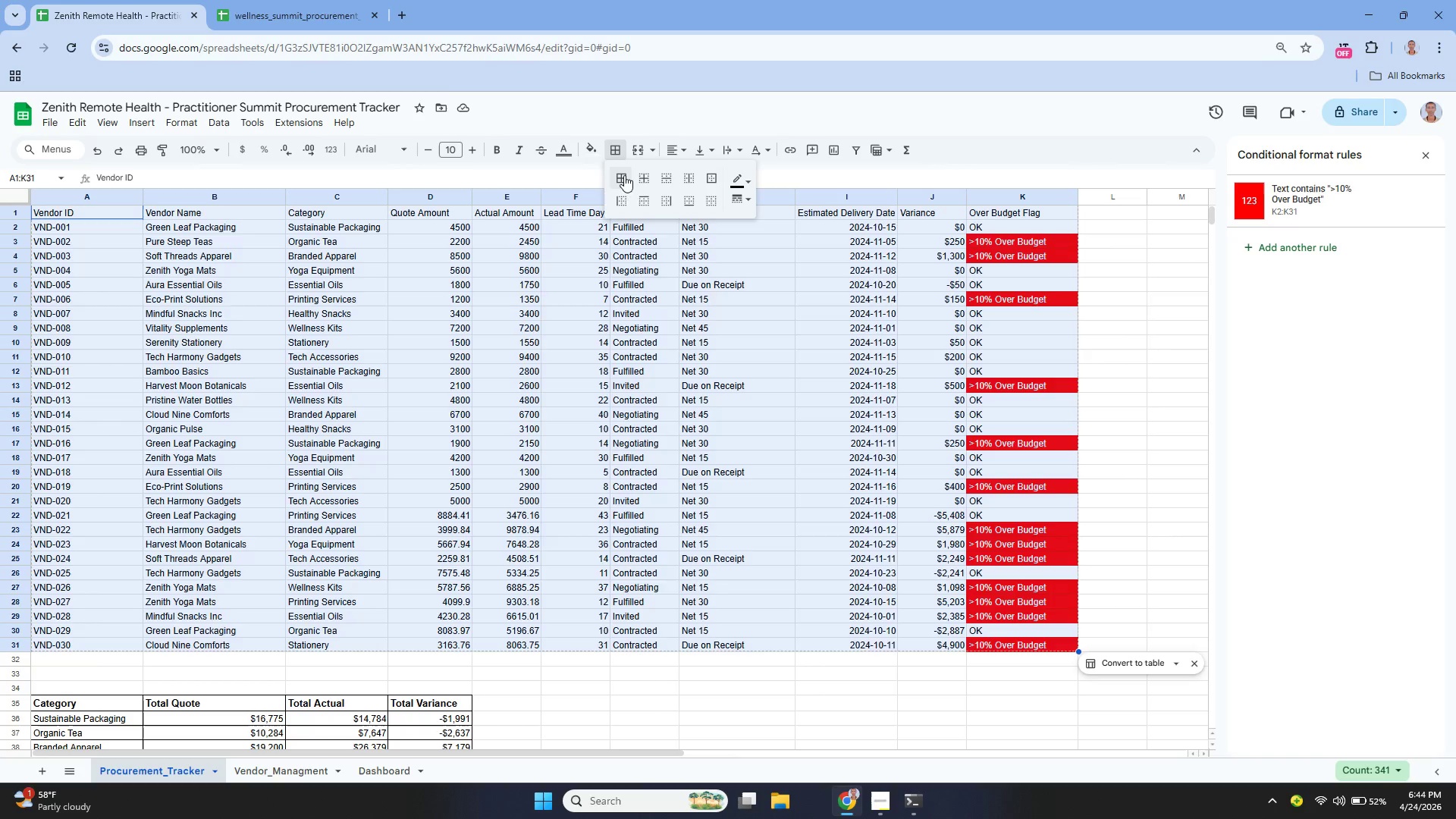 
left_click([624, 175])
 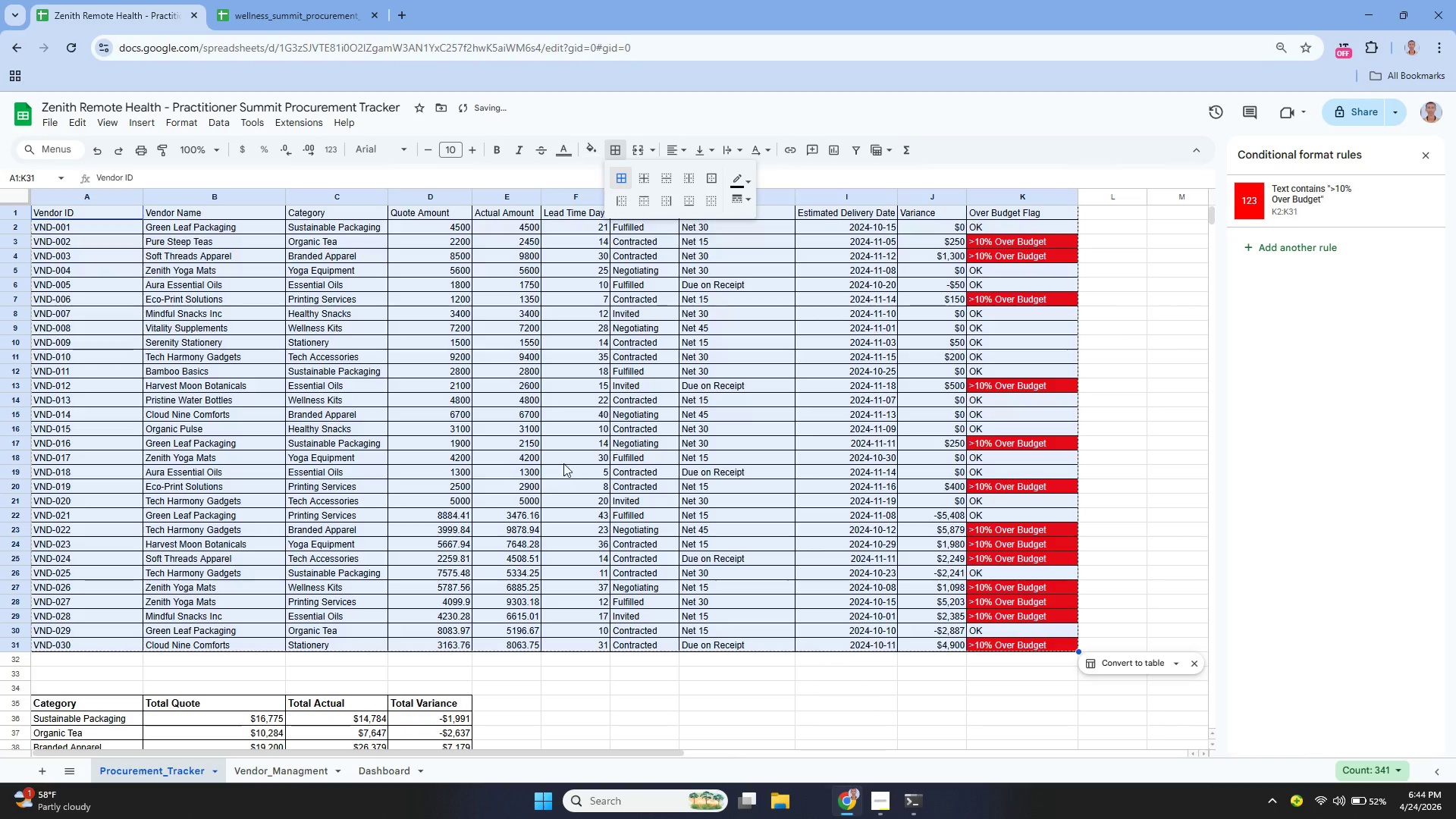 
scroll: coordinate [564, 460], scroll_direction: up, amount: 2.0
 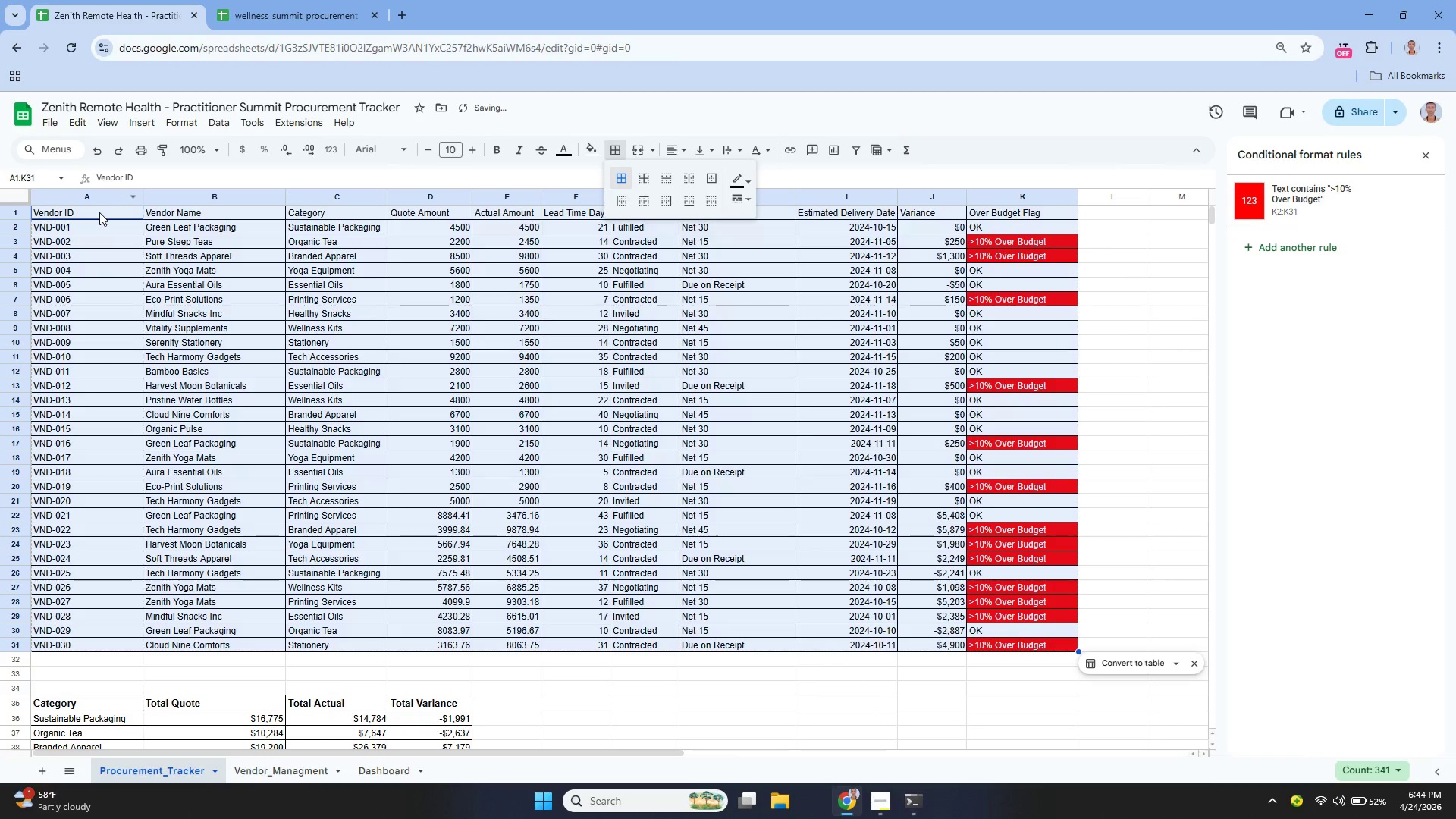 
left_click([99, 213])
 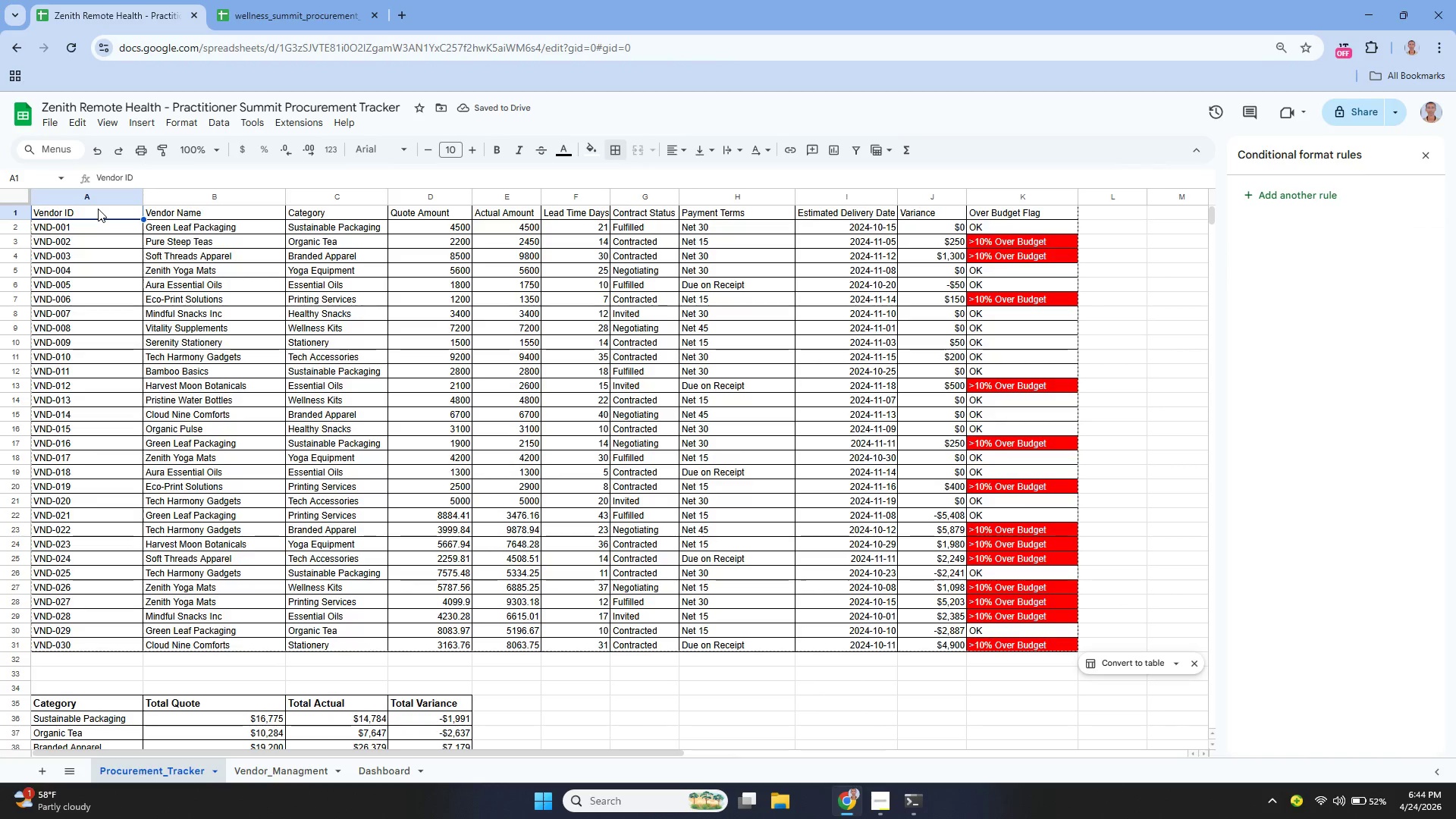 
left_click_drag(start_coordinate=[98, 209], to_coordinate=[1003, 212])
 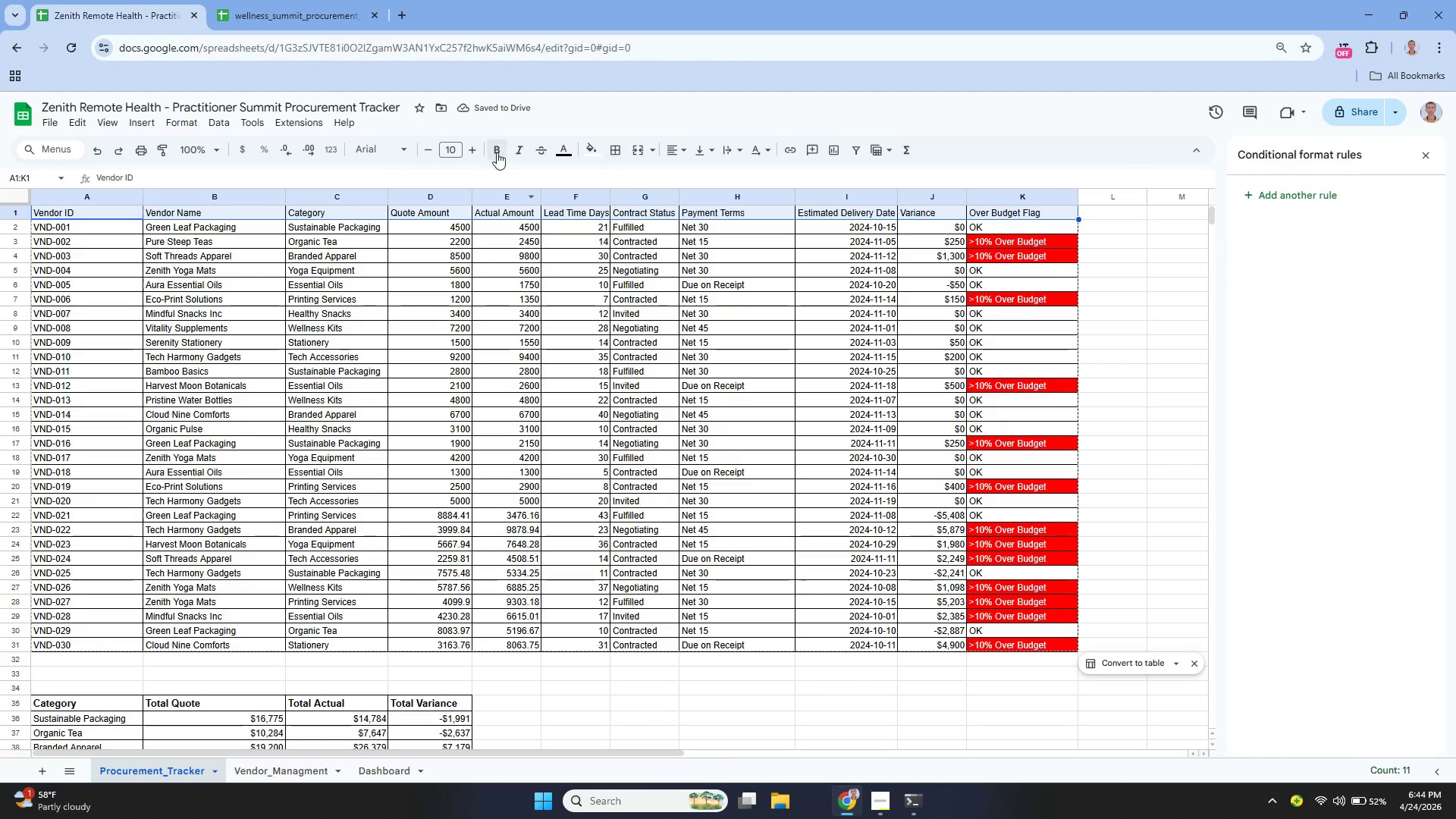 
left_click([498, 152])
 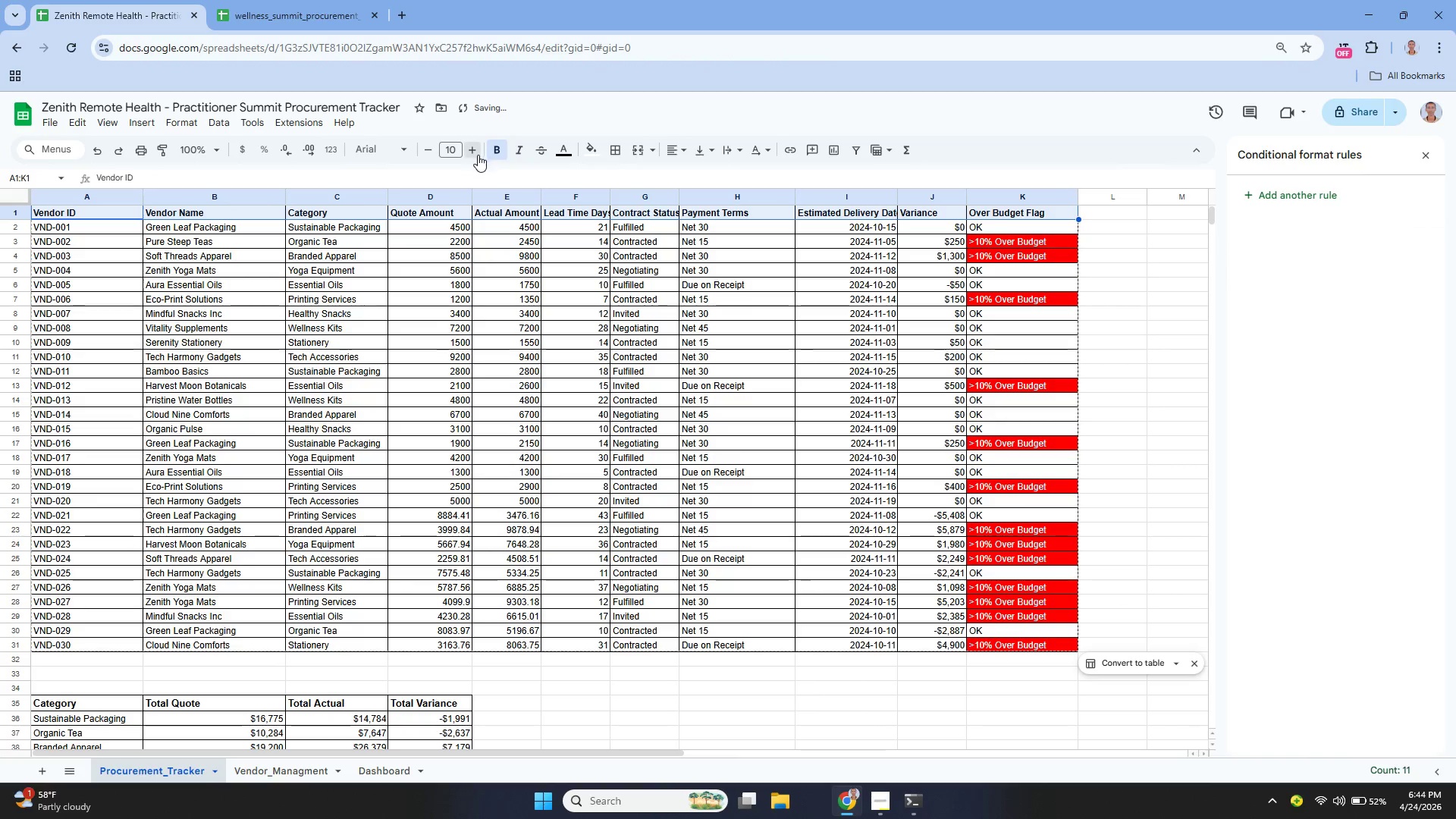 
left_click([478, 155])
 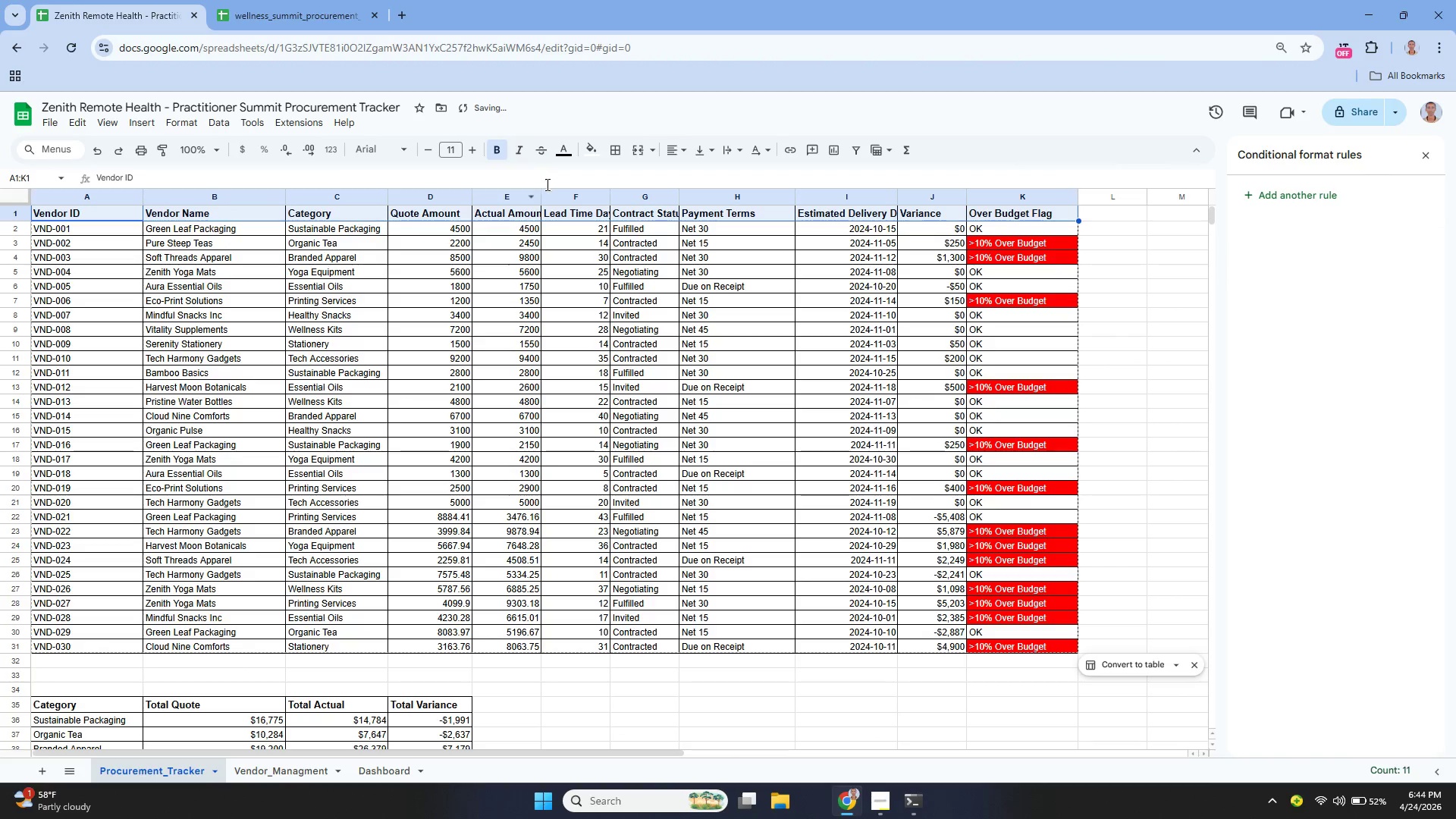 
left_click_drag(start_coordinate=[540, 193], to_coordinate=[564, 203])
 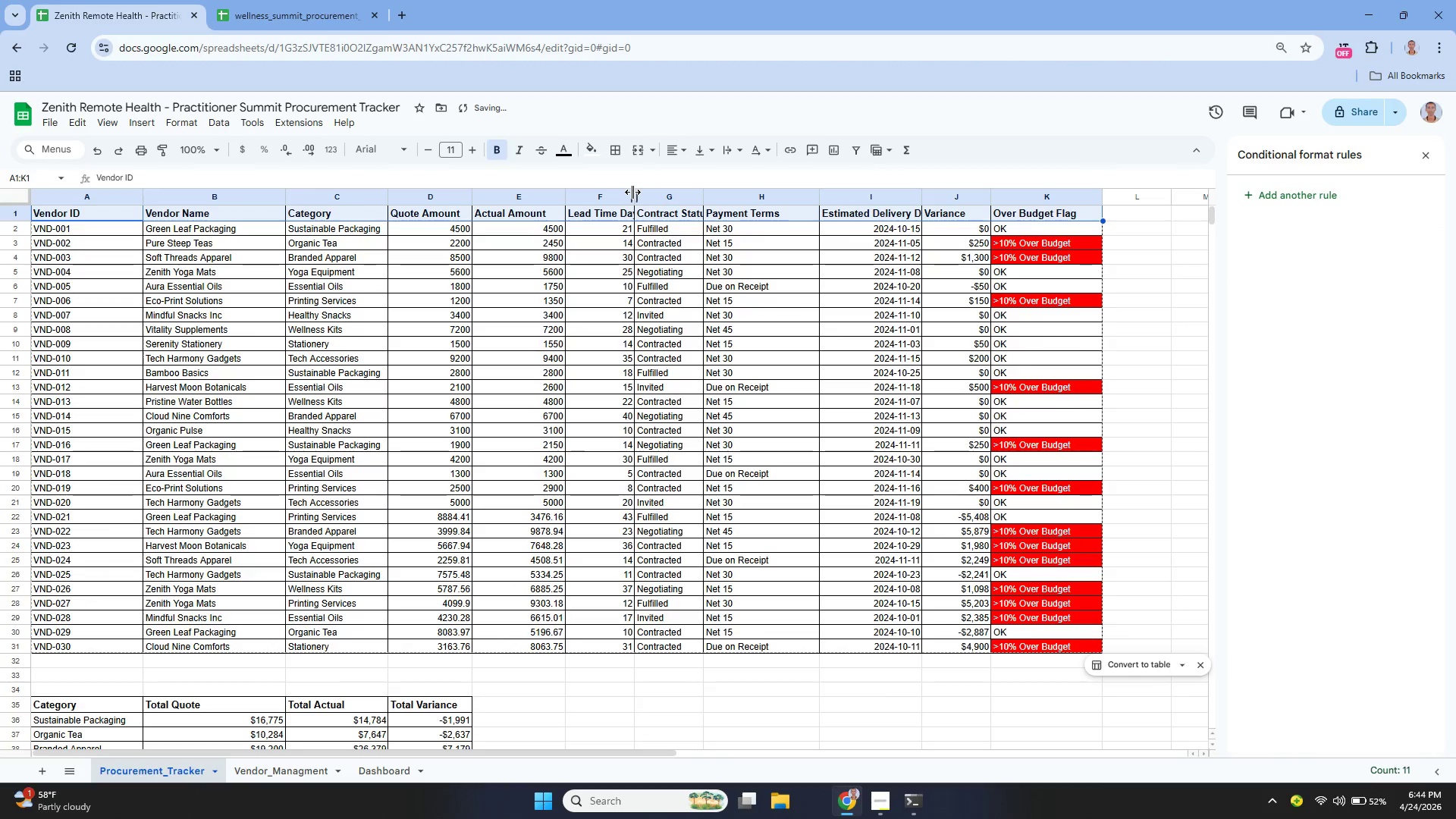 
left_click_drag(start_coordinate=[632, 192], to_coordinate=[651, 202])
 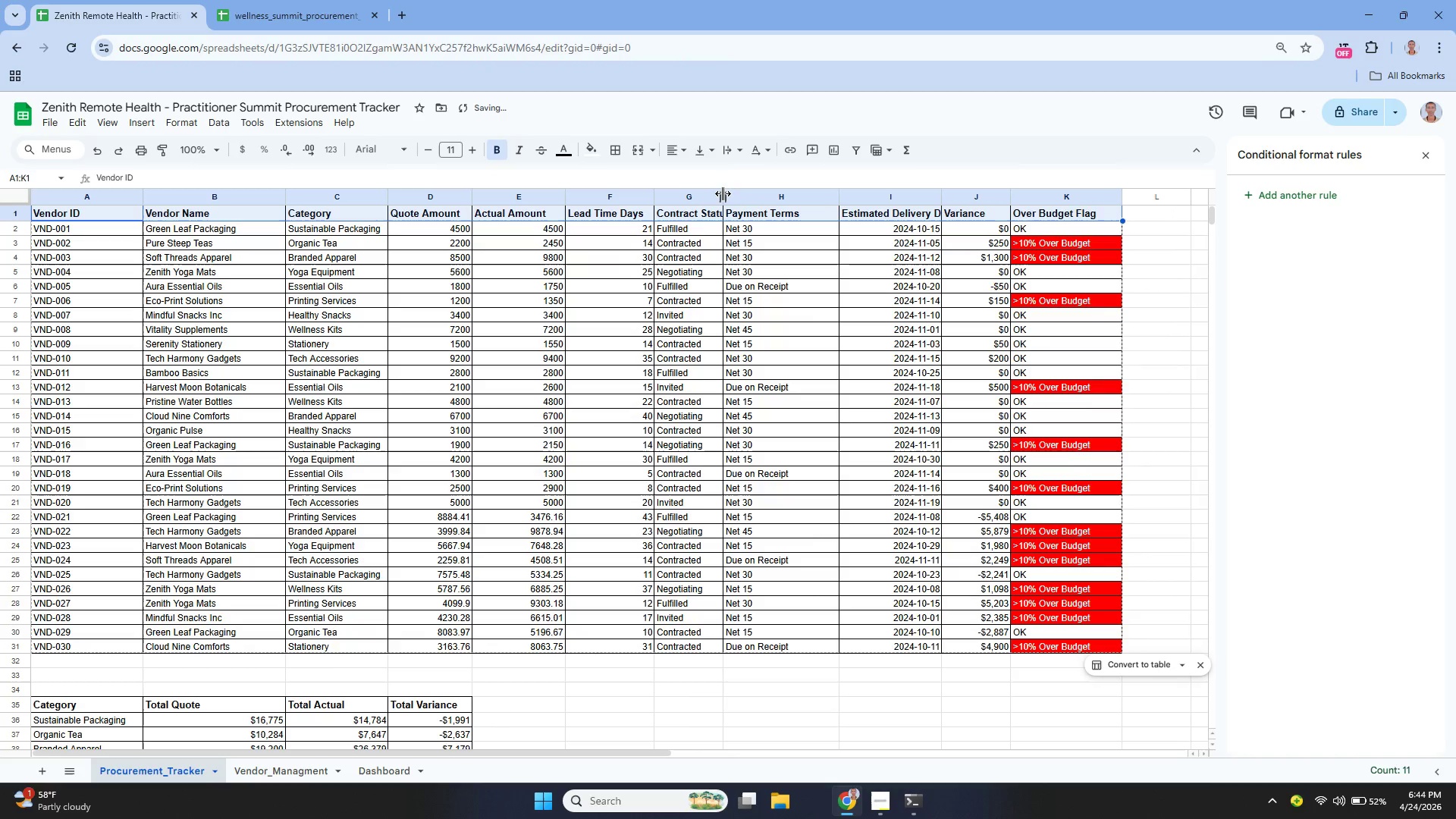 
left_click_drag(start_coordinate=[723, 194], to_coordinate=[754, 221])
 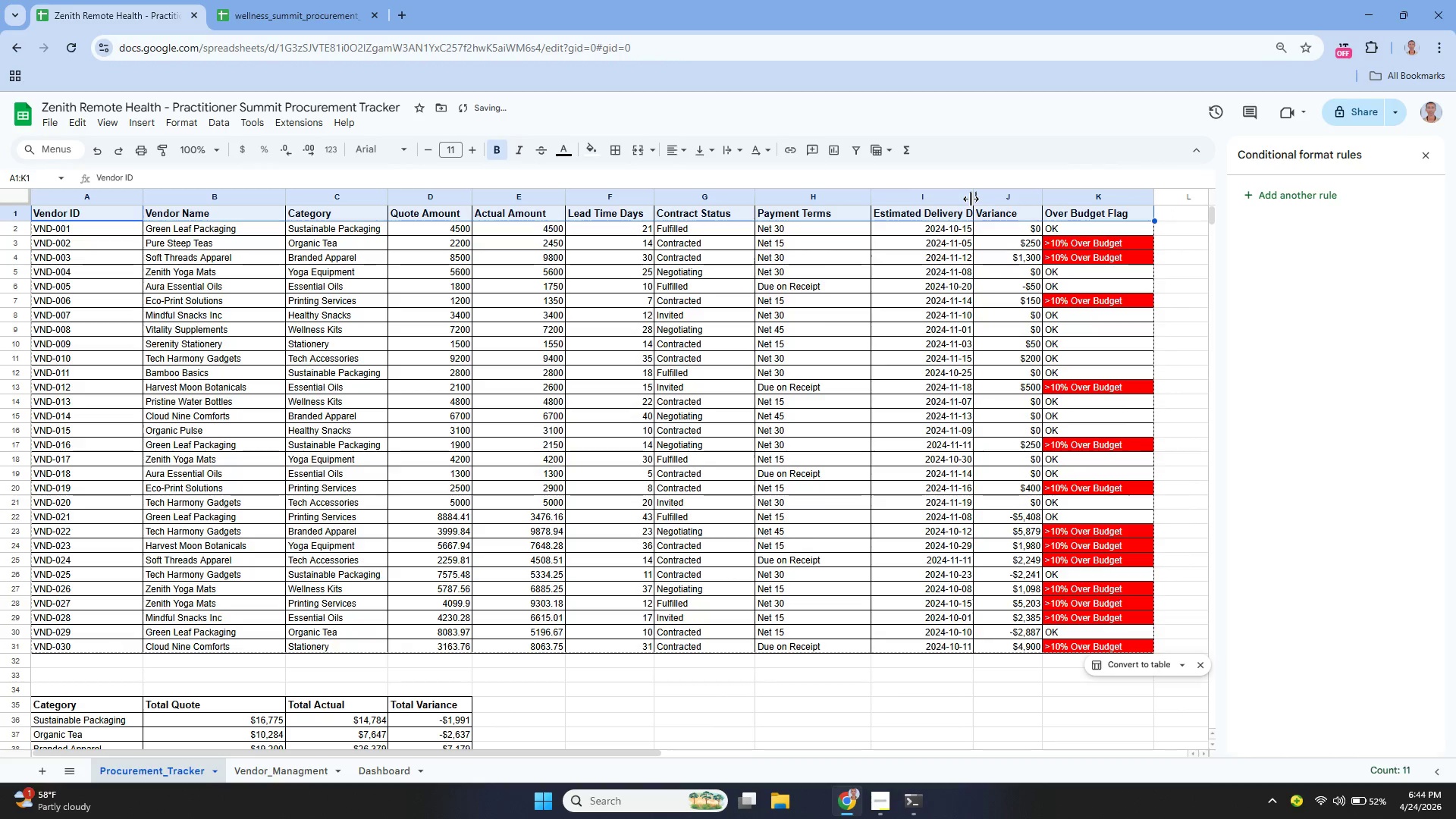 
left_click_drag(start_coordinate=[971, 196], to_coordinate=[1003, 209])
 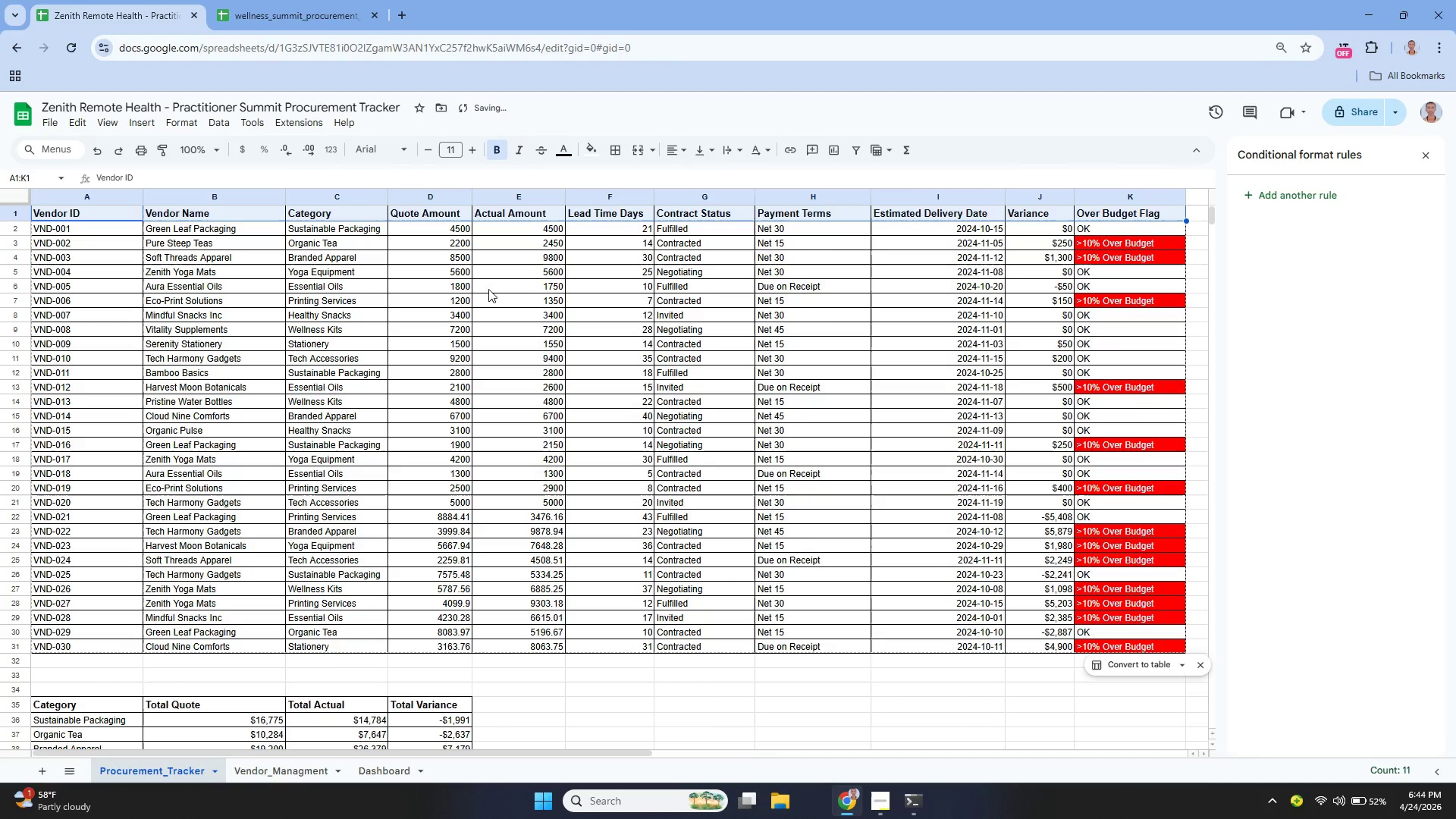 
scroll: coordinate [516, 314], scroll_direction: down, amount: 3.0
 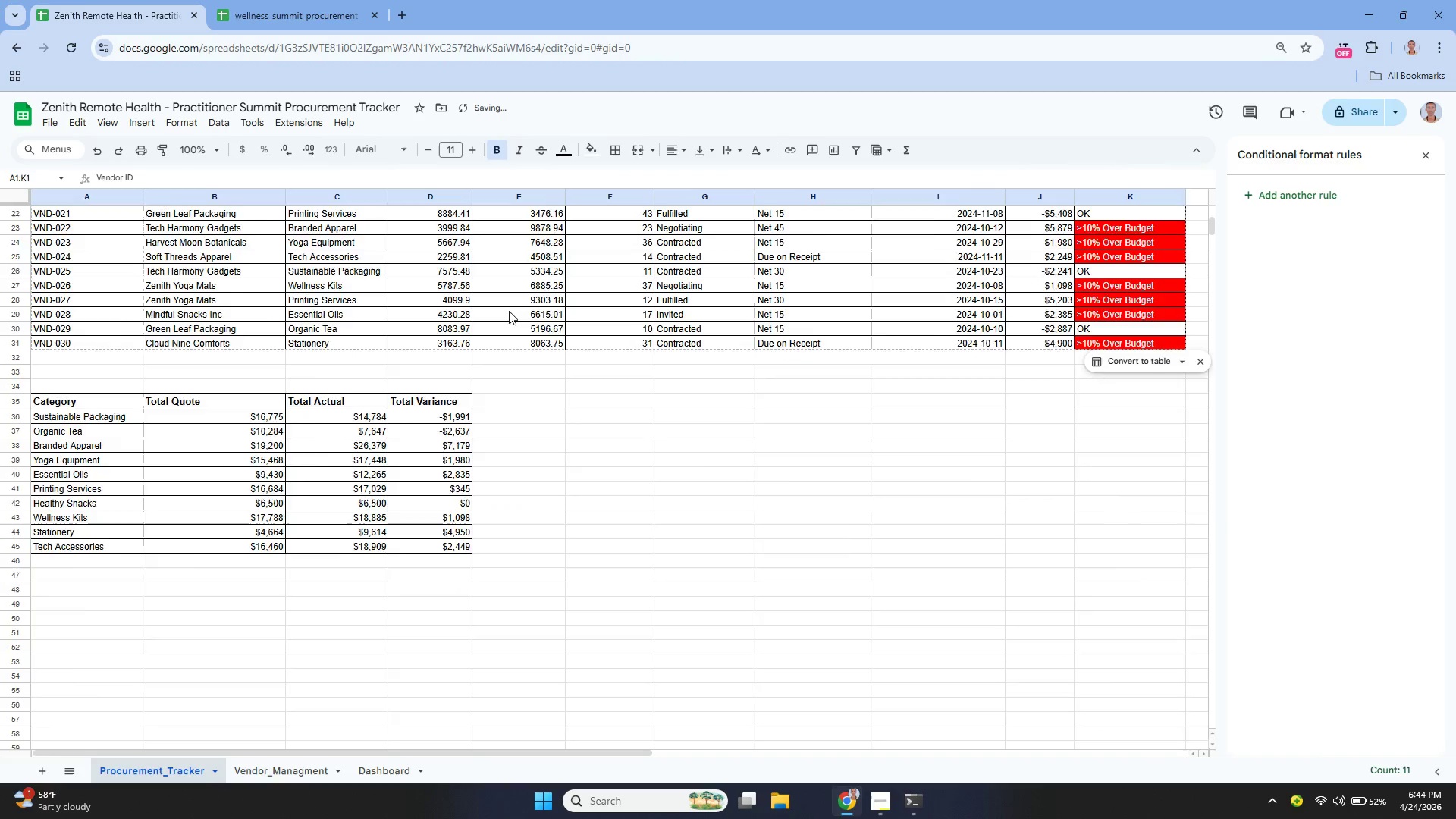 
scroll: coordinate [501, 301], scroll_direction: up, amount: 4.0
 